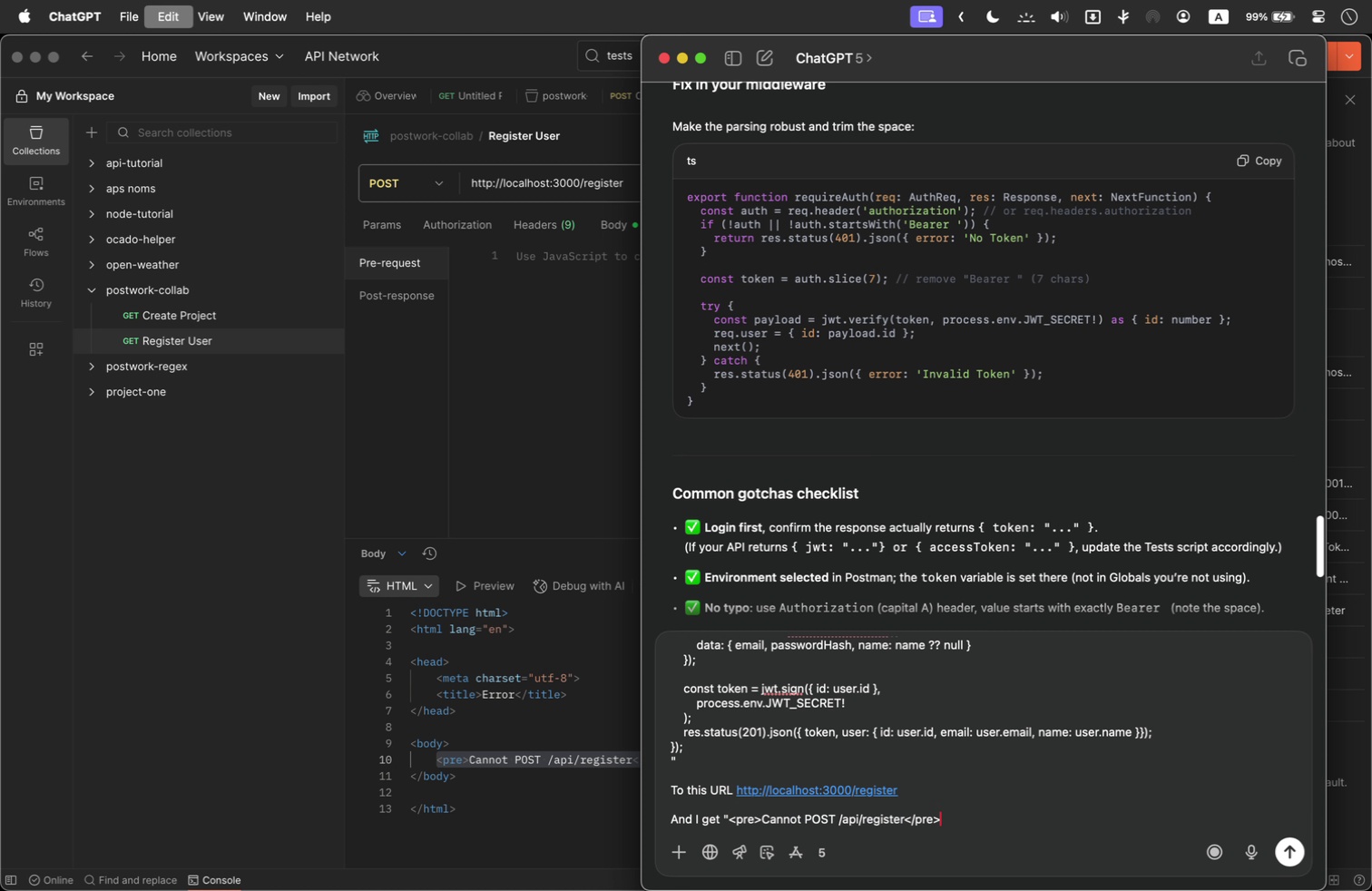 
key(Meta+V)
 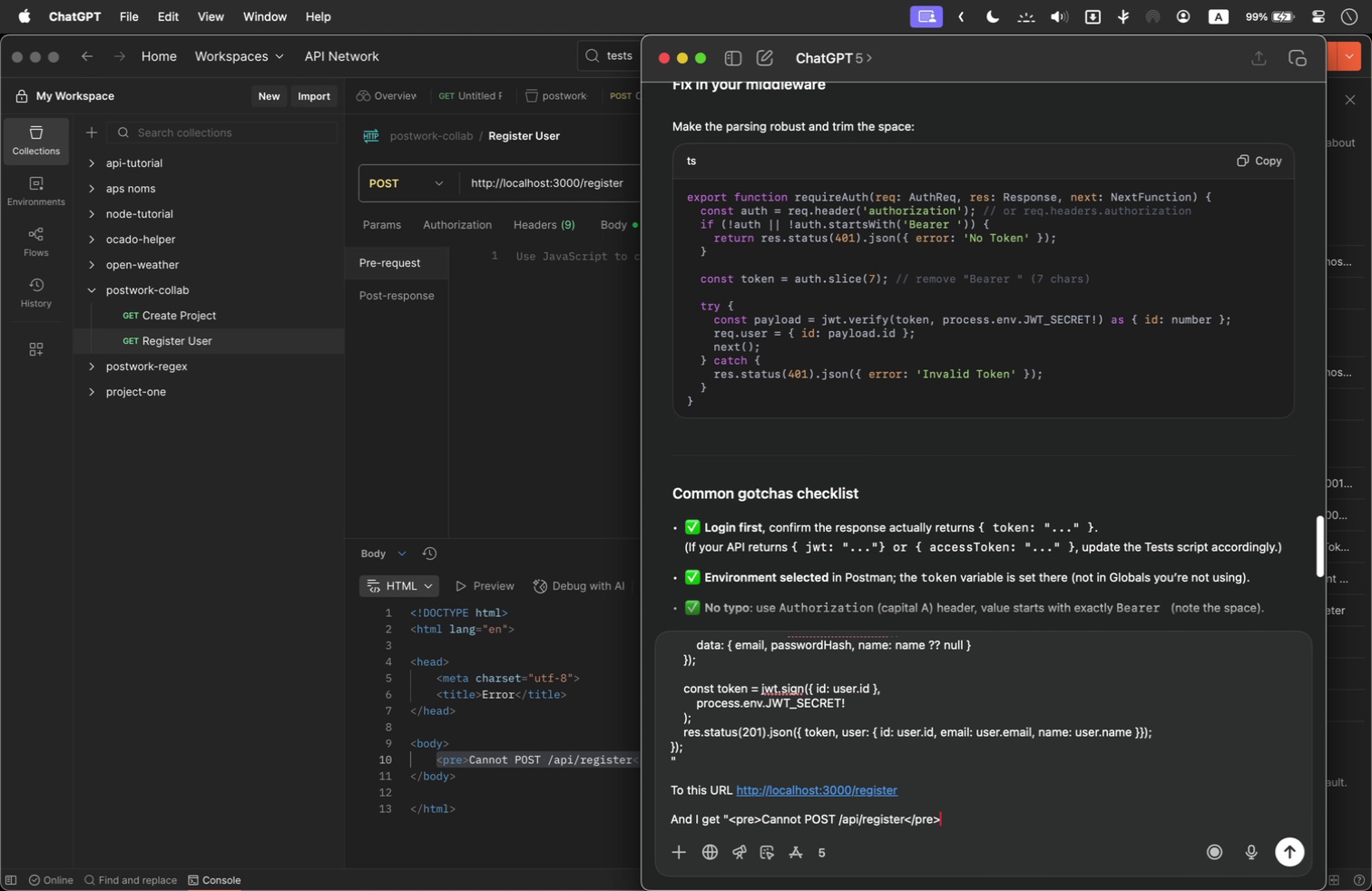 
key(Shift+Quote)
 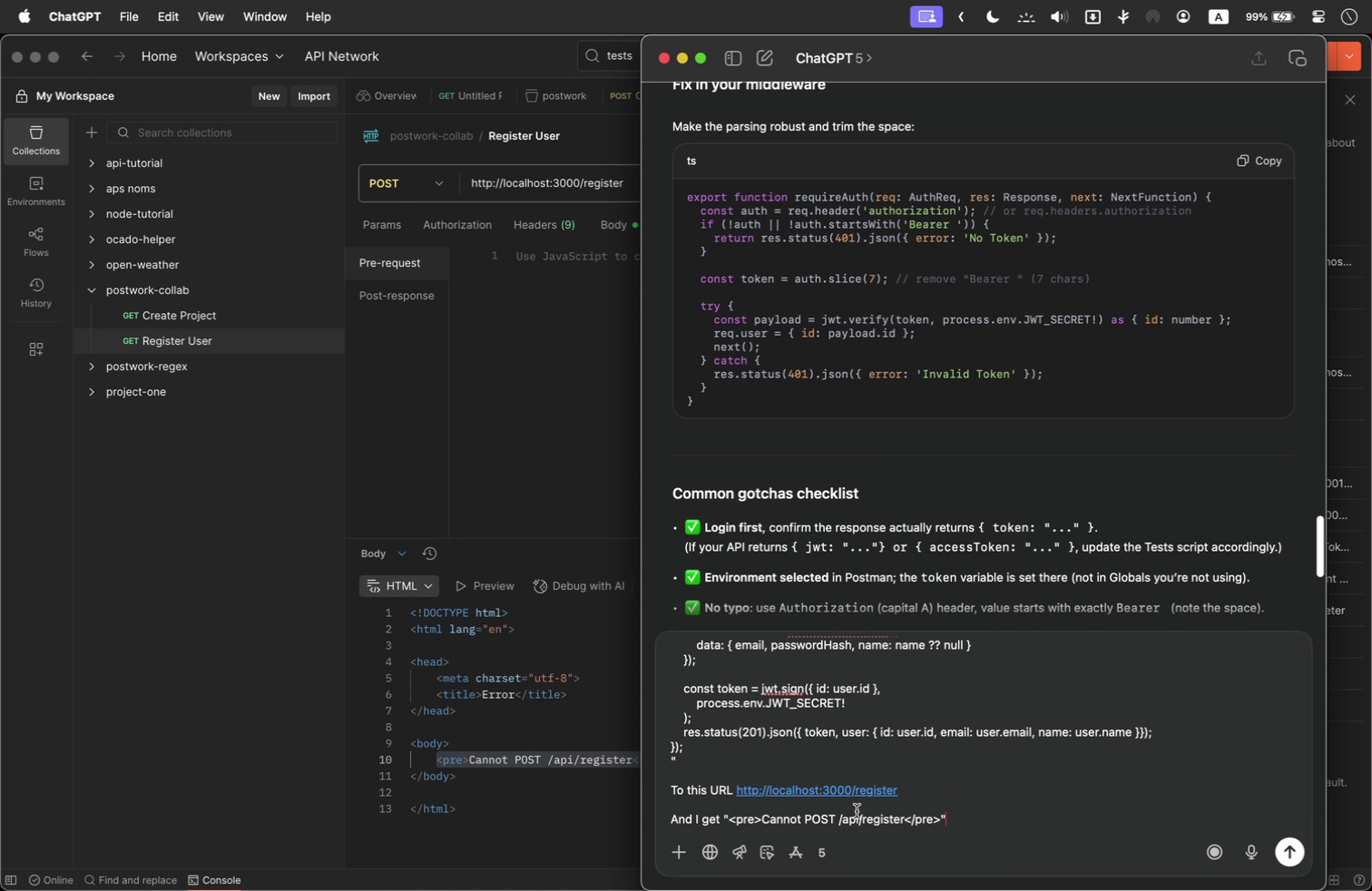 
double_click([848, 822])
 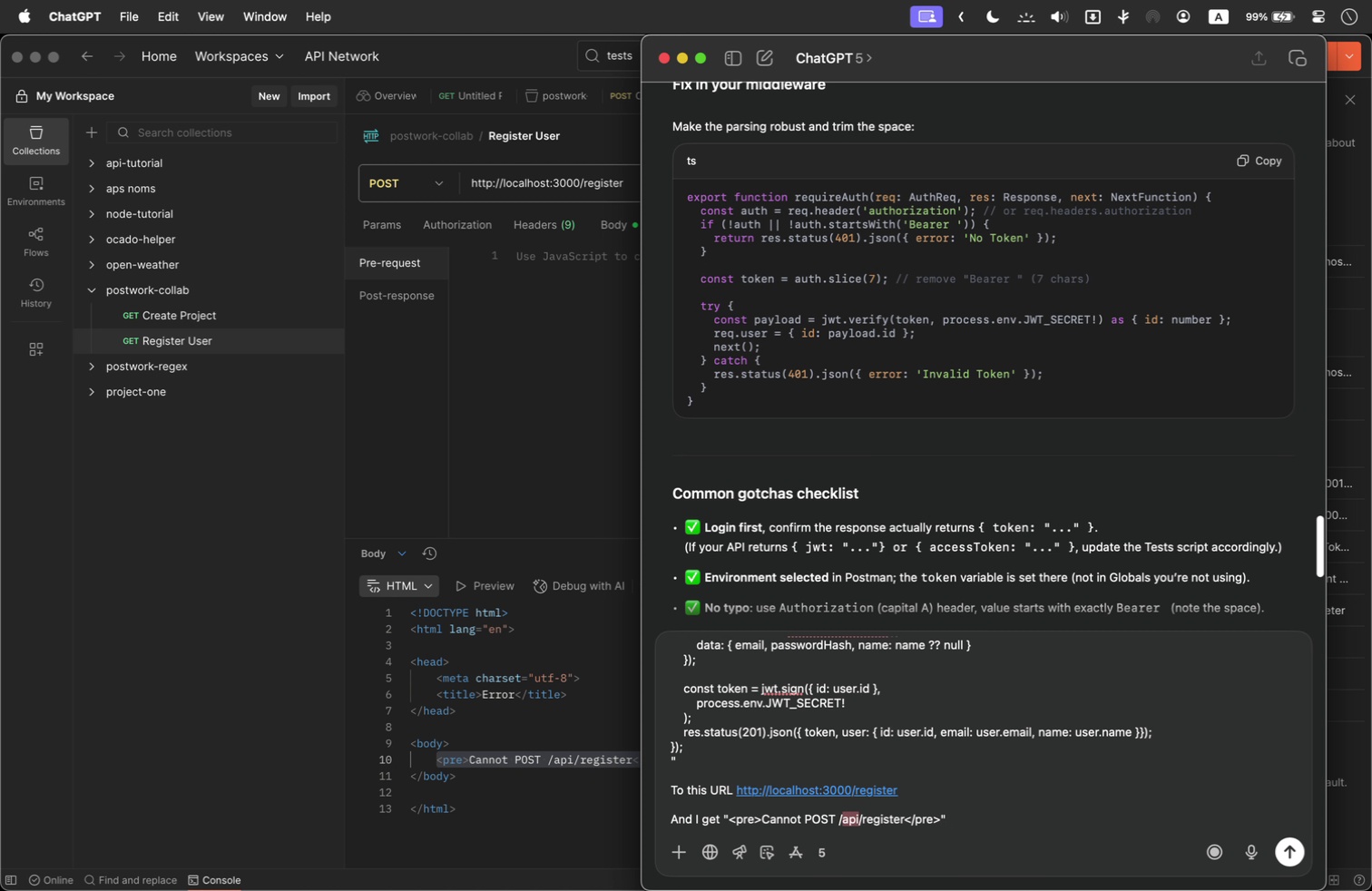 
key(Backspace)
 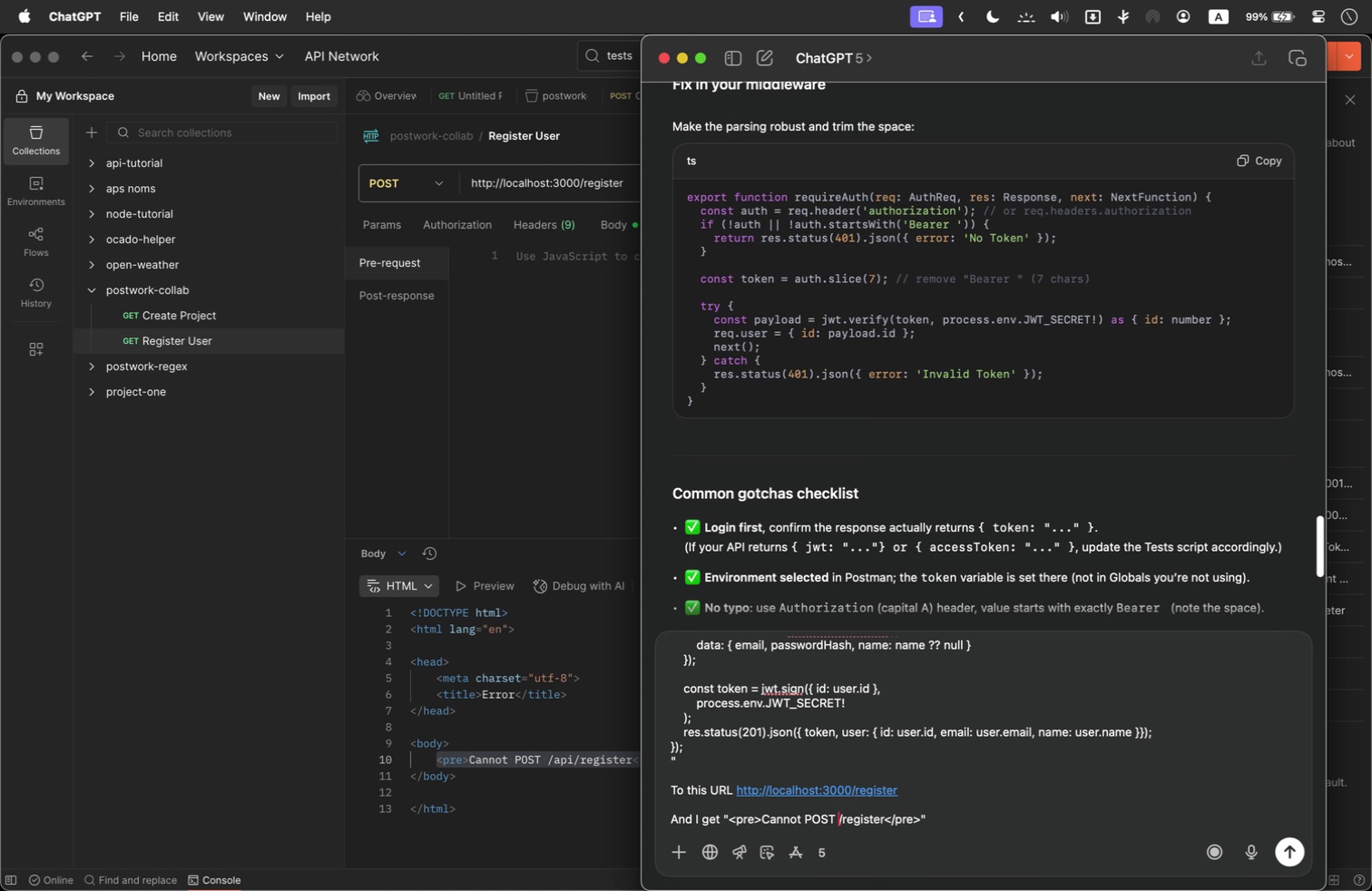 
key(Backspace)
 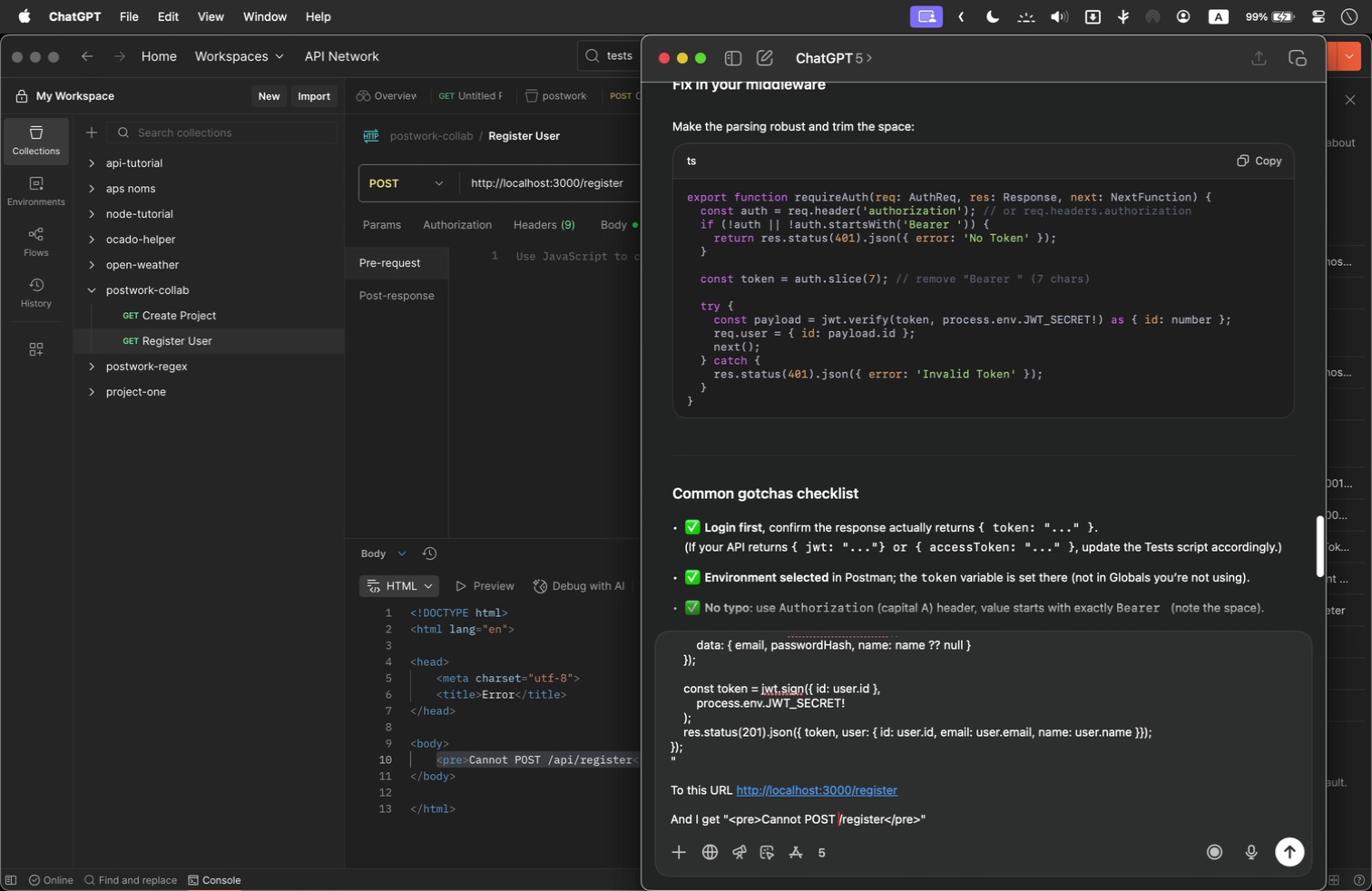 
left_click([1031, 817])
 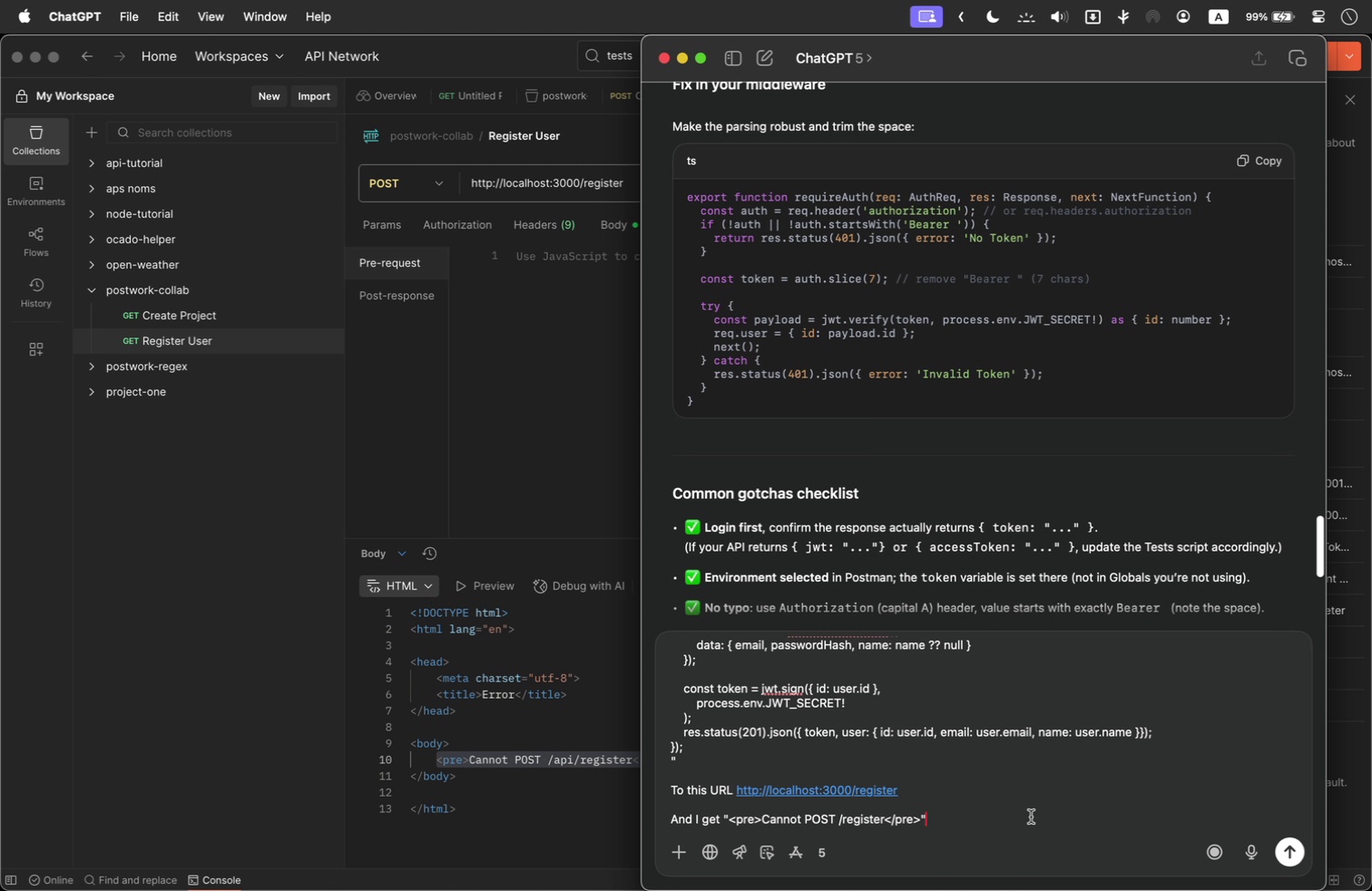 
key(Shift+Enter)
 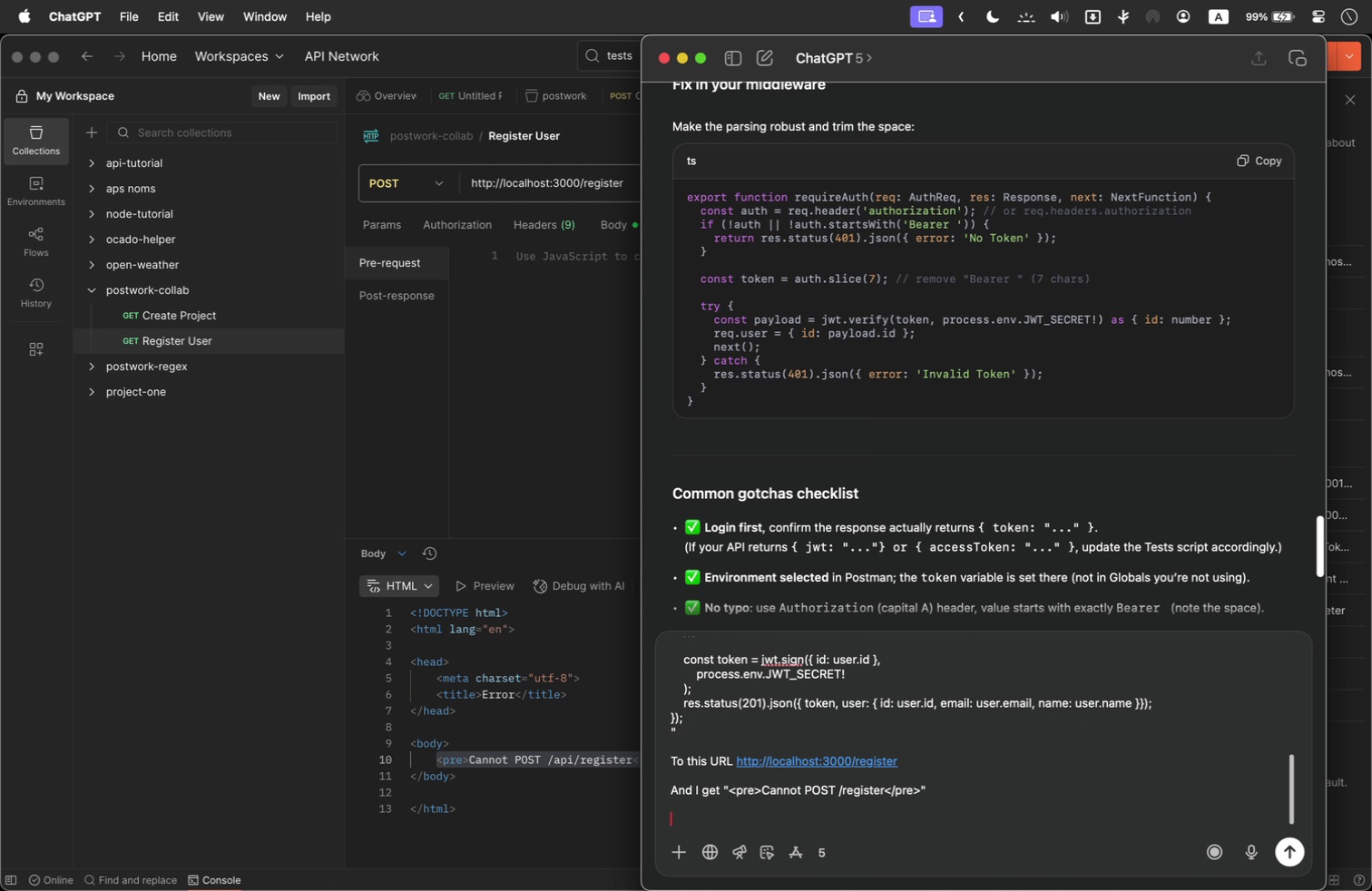 
key(Shift+Enter)
 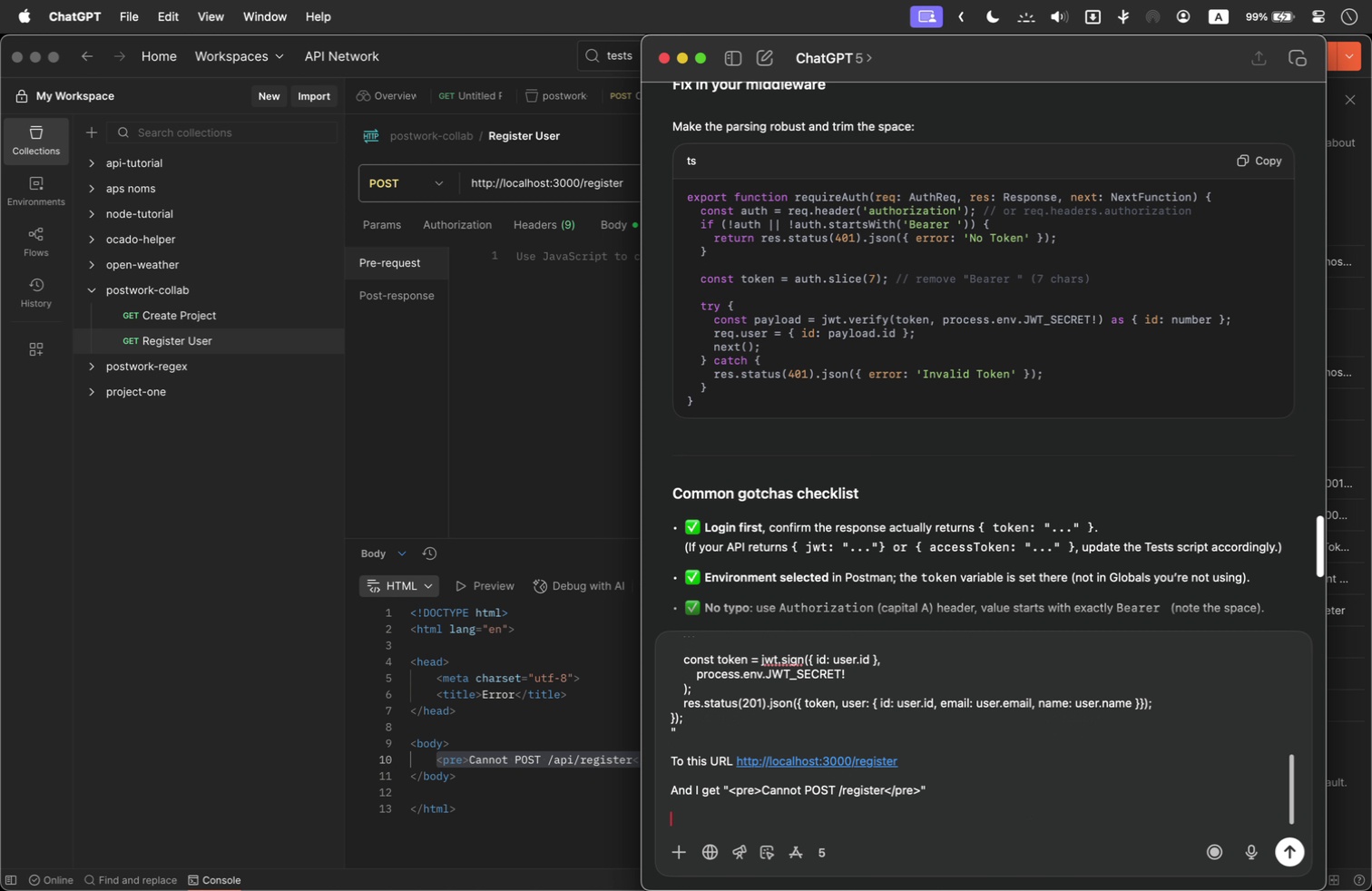 
type(Is my route wrong? Is it an issue with my JWT toekn?)
key(Backspace)
key(Backspace)
key(Backspace)
key(Backspace)
type(ken? )
 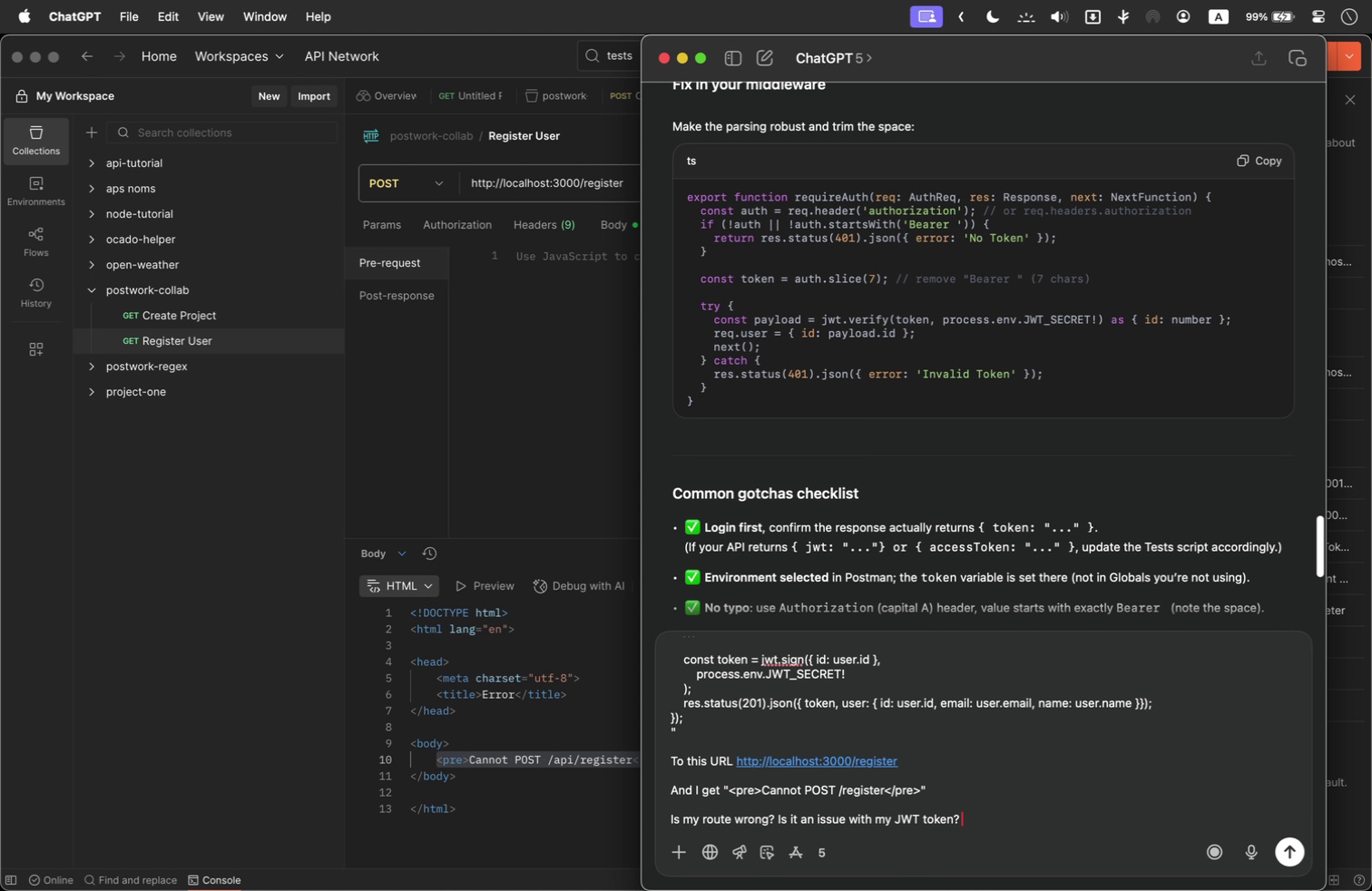 
key(Enter)
 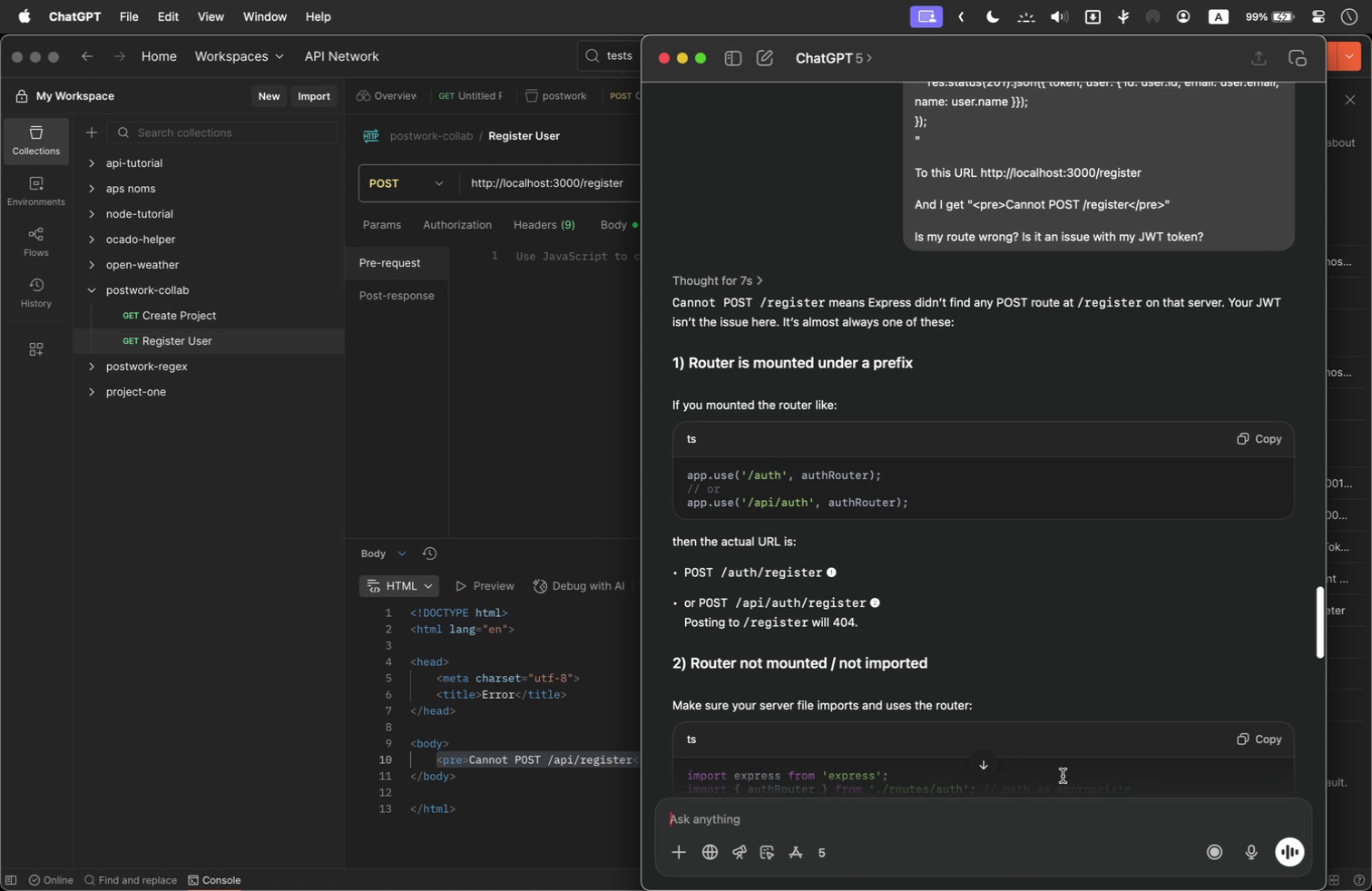 
wait(24.61)
 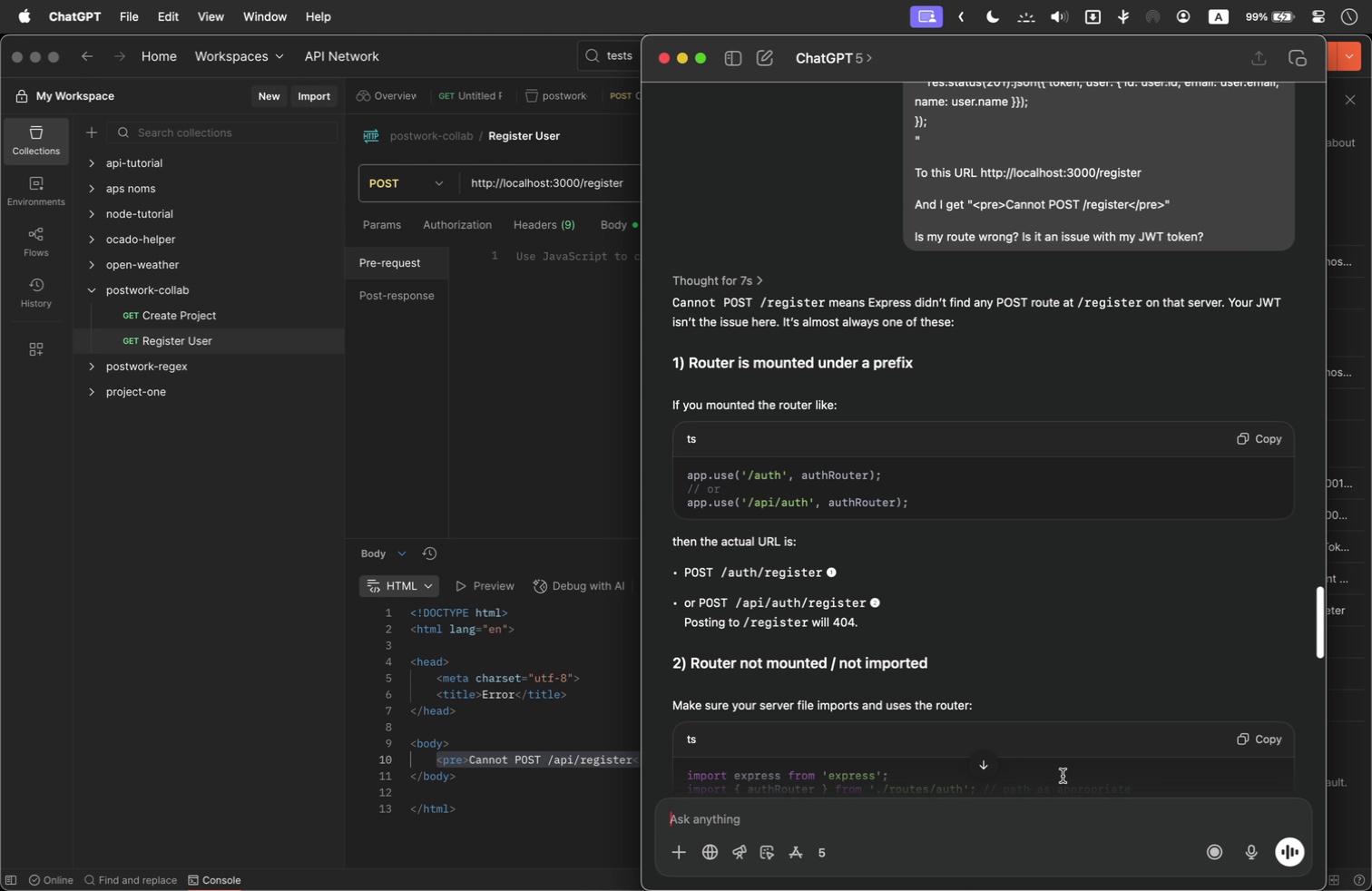 
scroll: coordinate [1034, 666], scroll_direction: down, amount: 9.0
 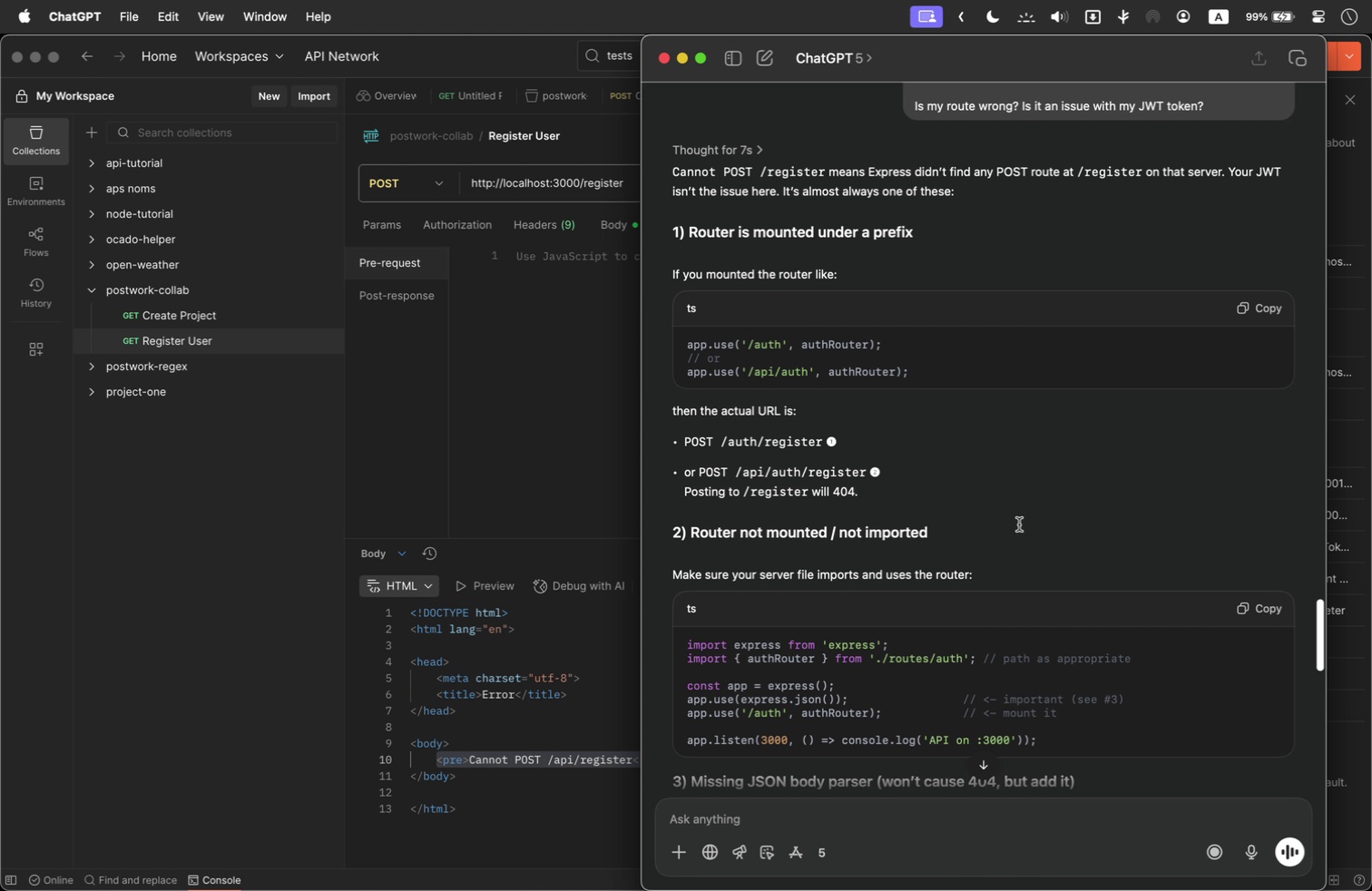 
wait(26.04)
 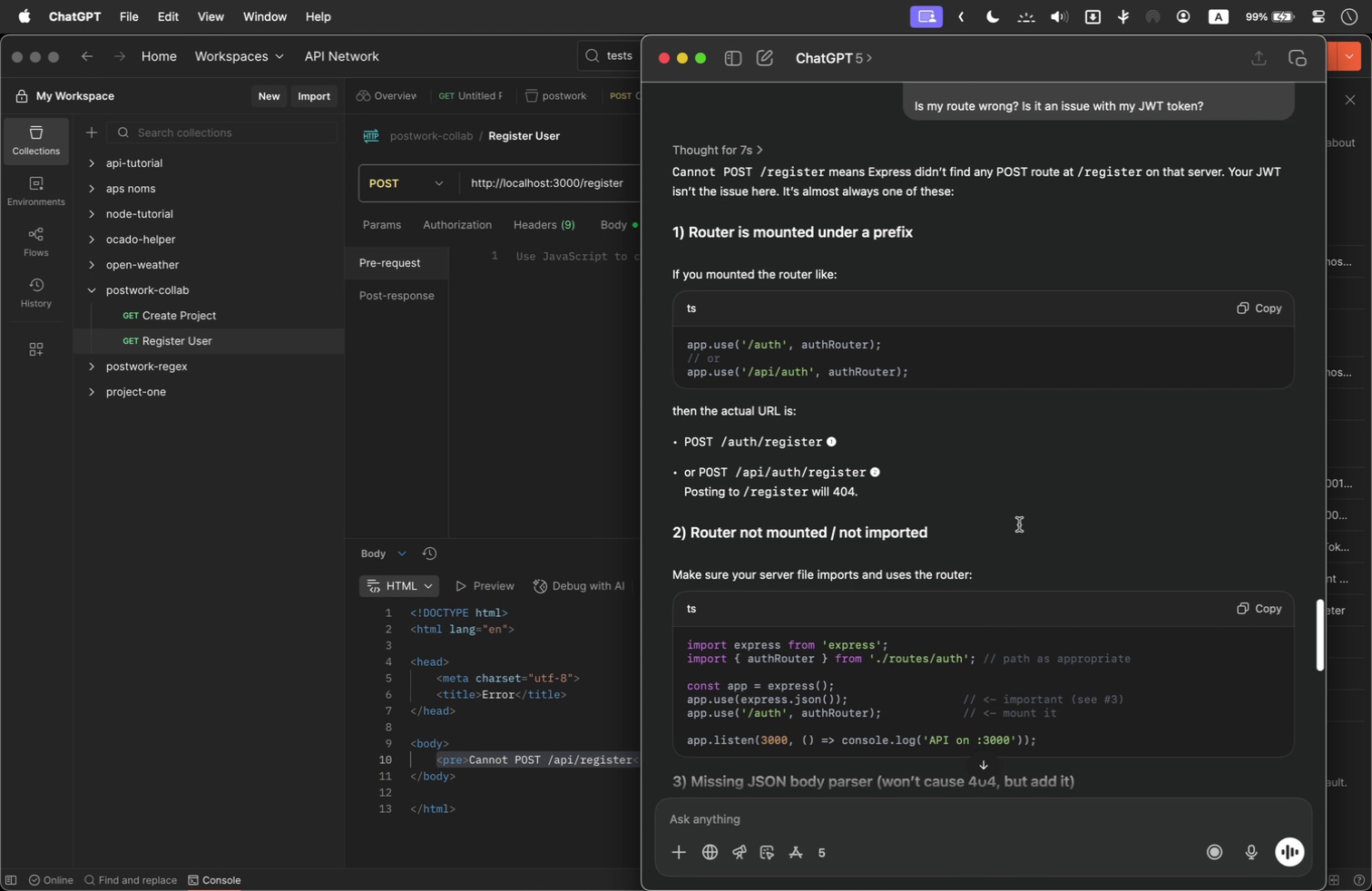 
scroll: coordinate [998, 504], scroll_direction: up, amount: 8.0
 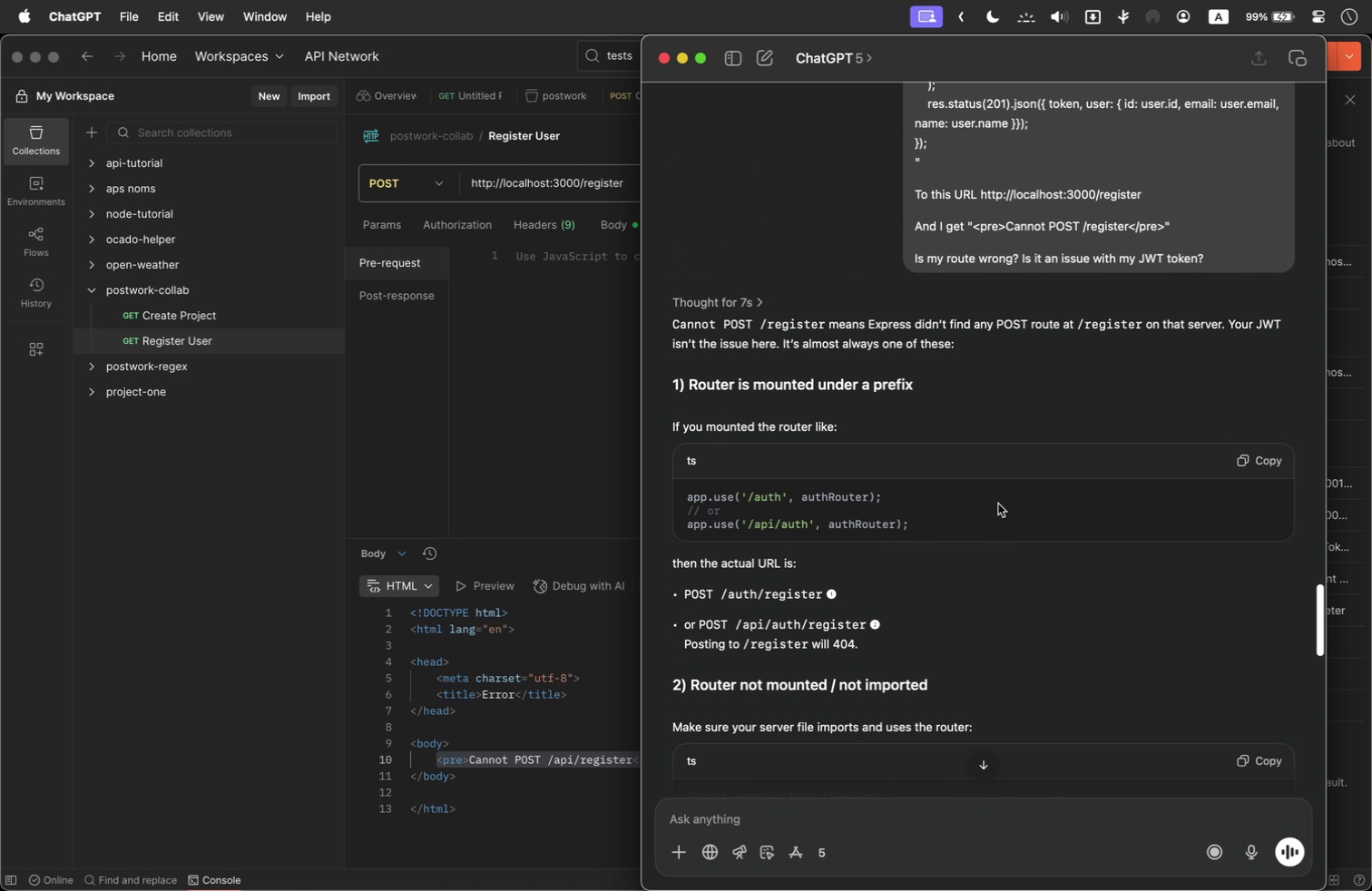 
scroll: coordinate [998, 504], scroll_direction: down, amount: 2.0
 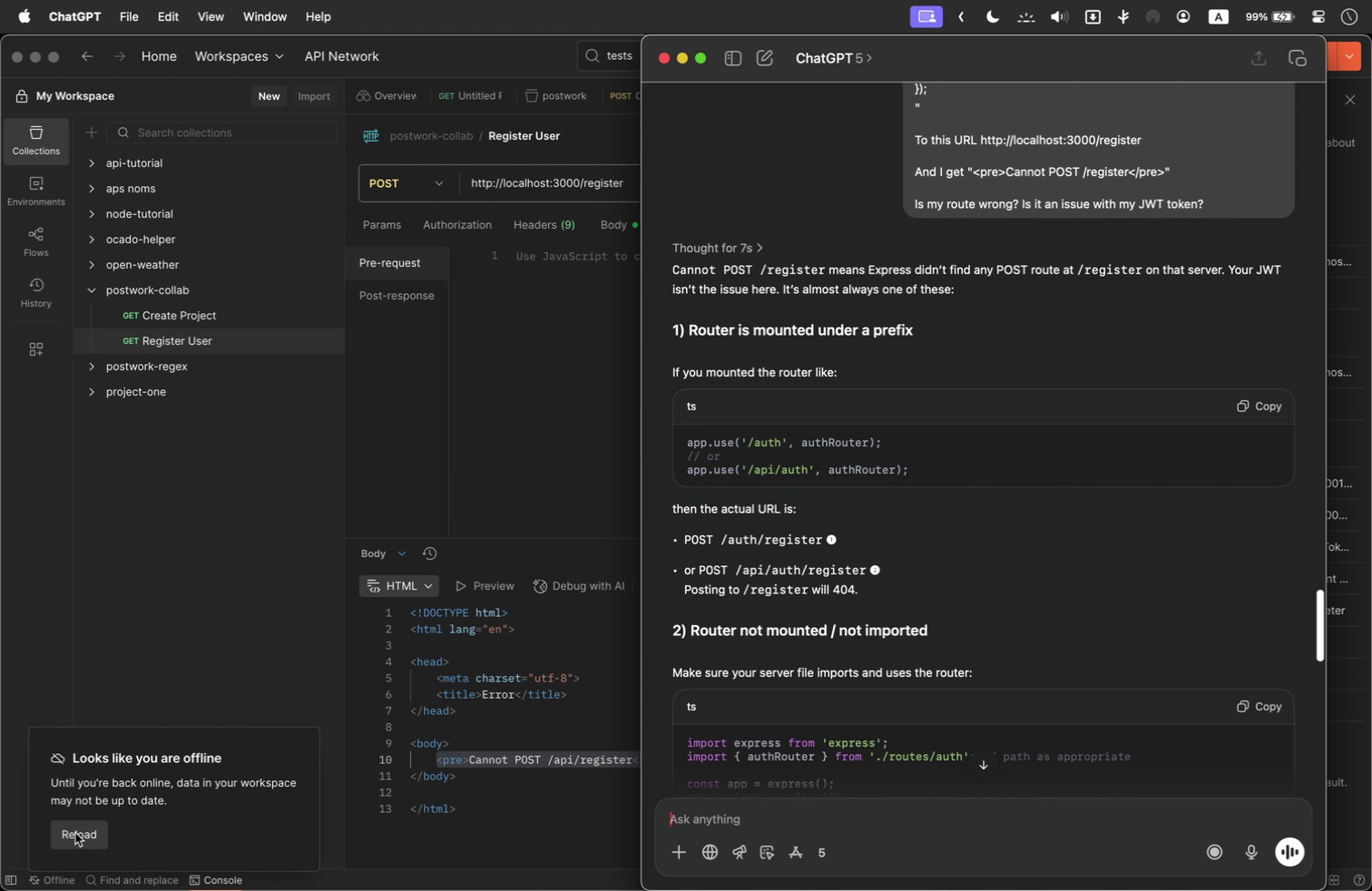 
left_click([83, 835])
 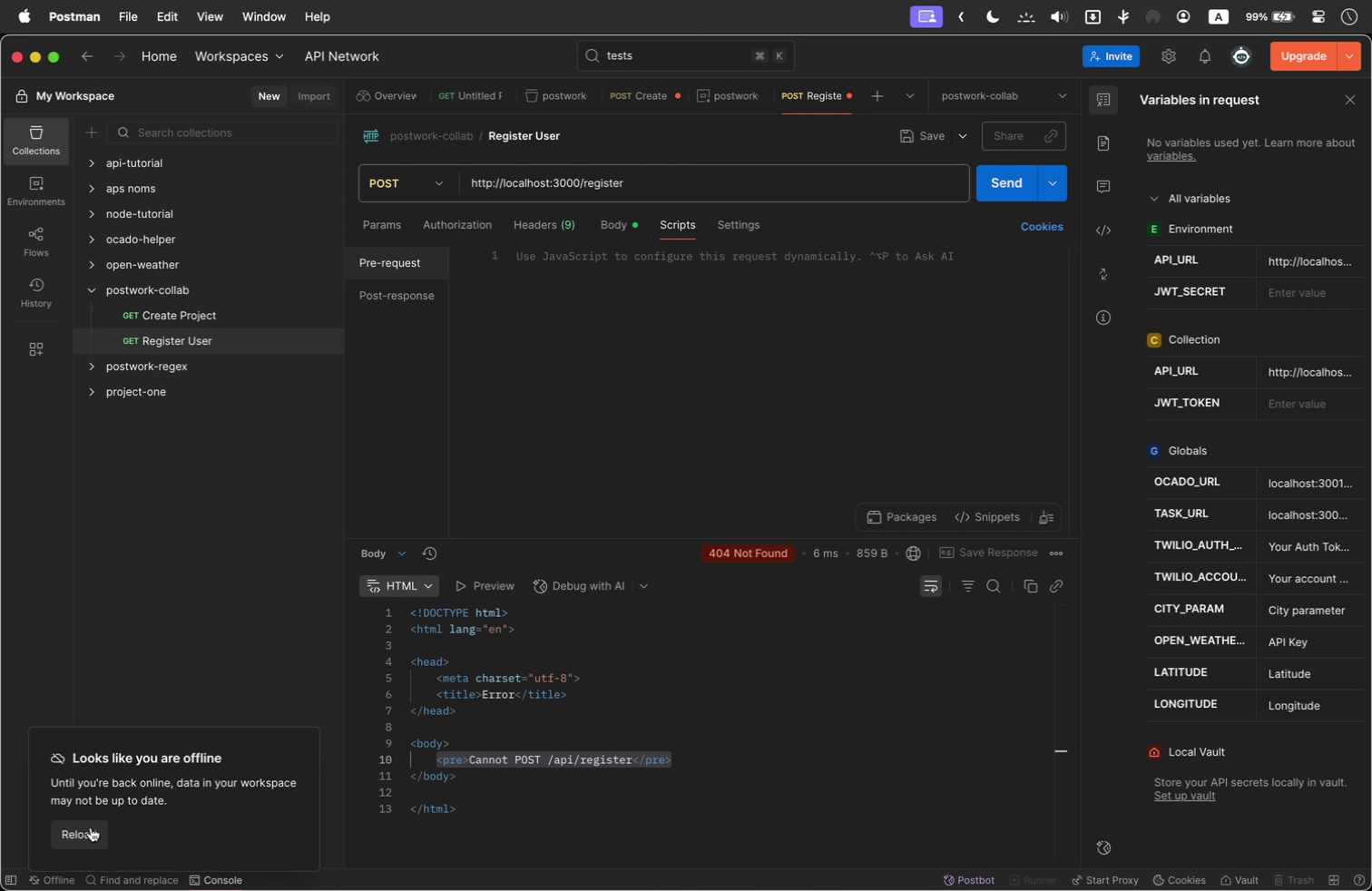 
double_click([91, 827])
 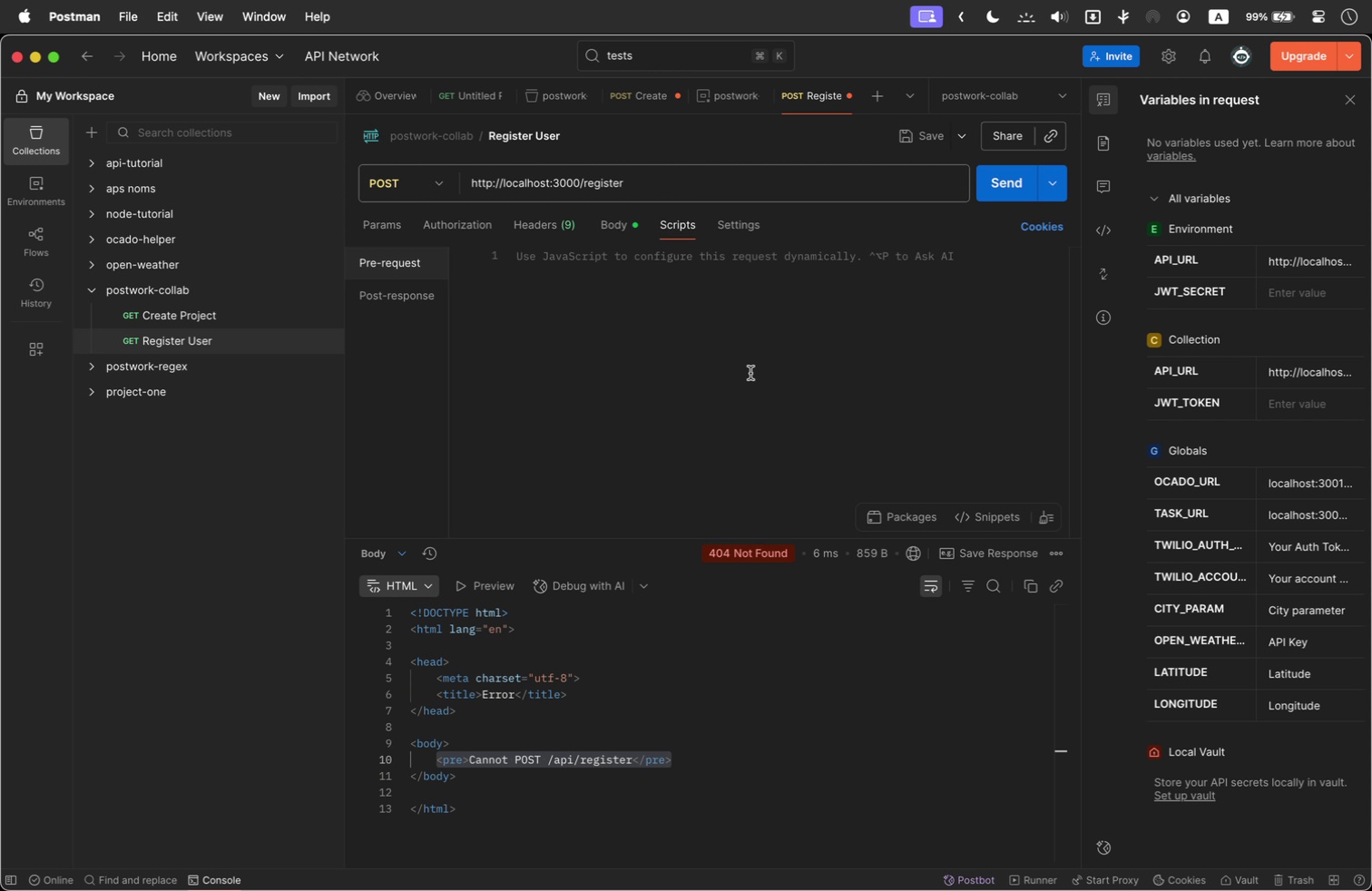 
key(Meta+Tab)
 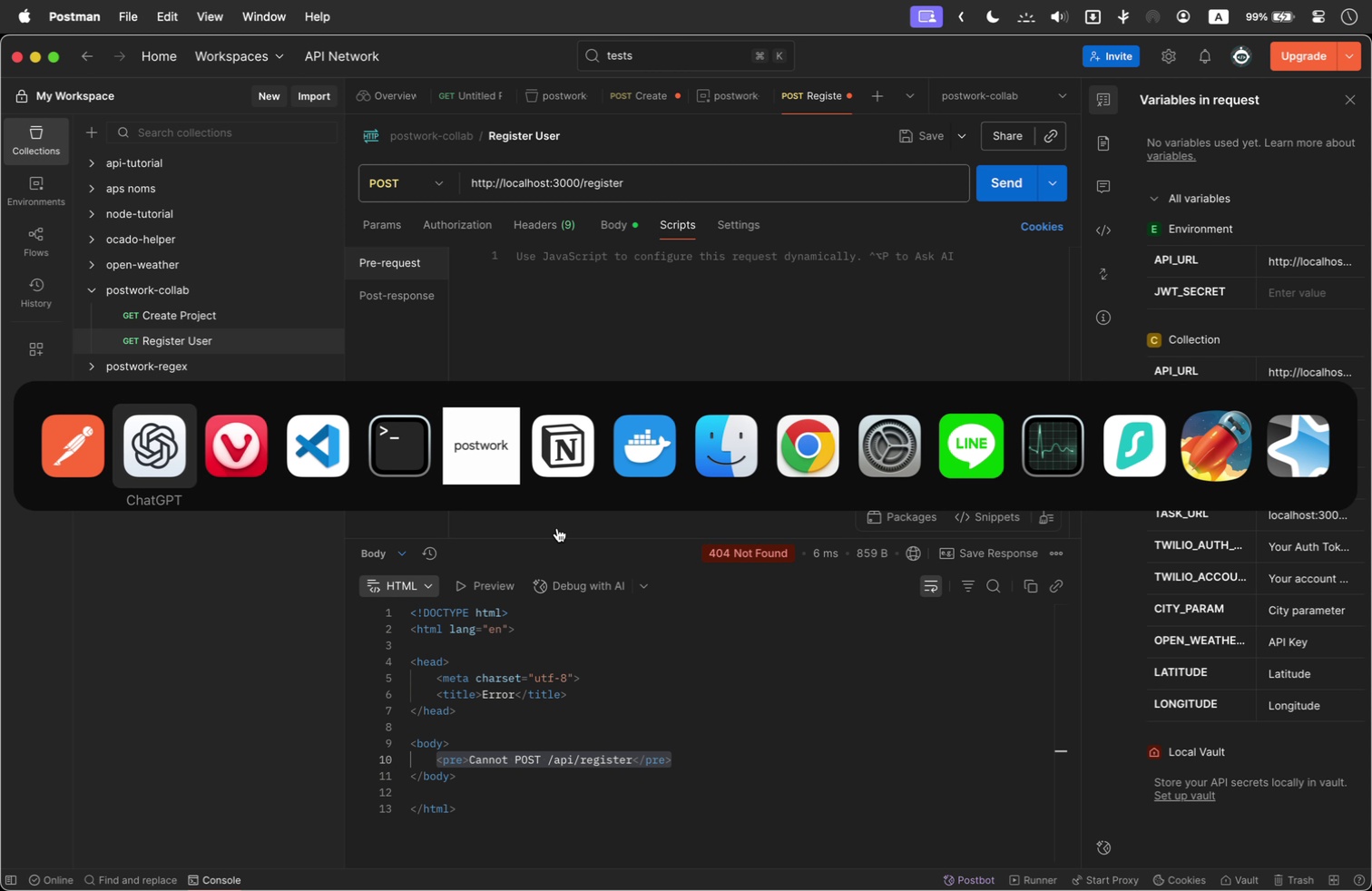 
key(Meta+Tab)
 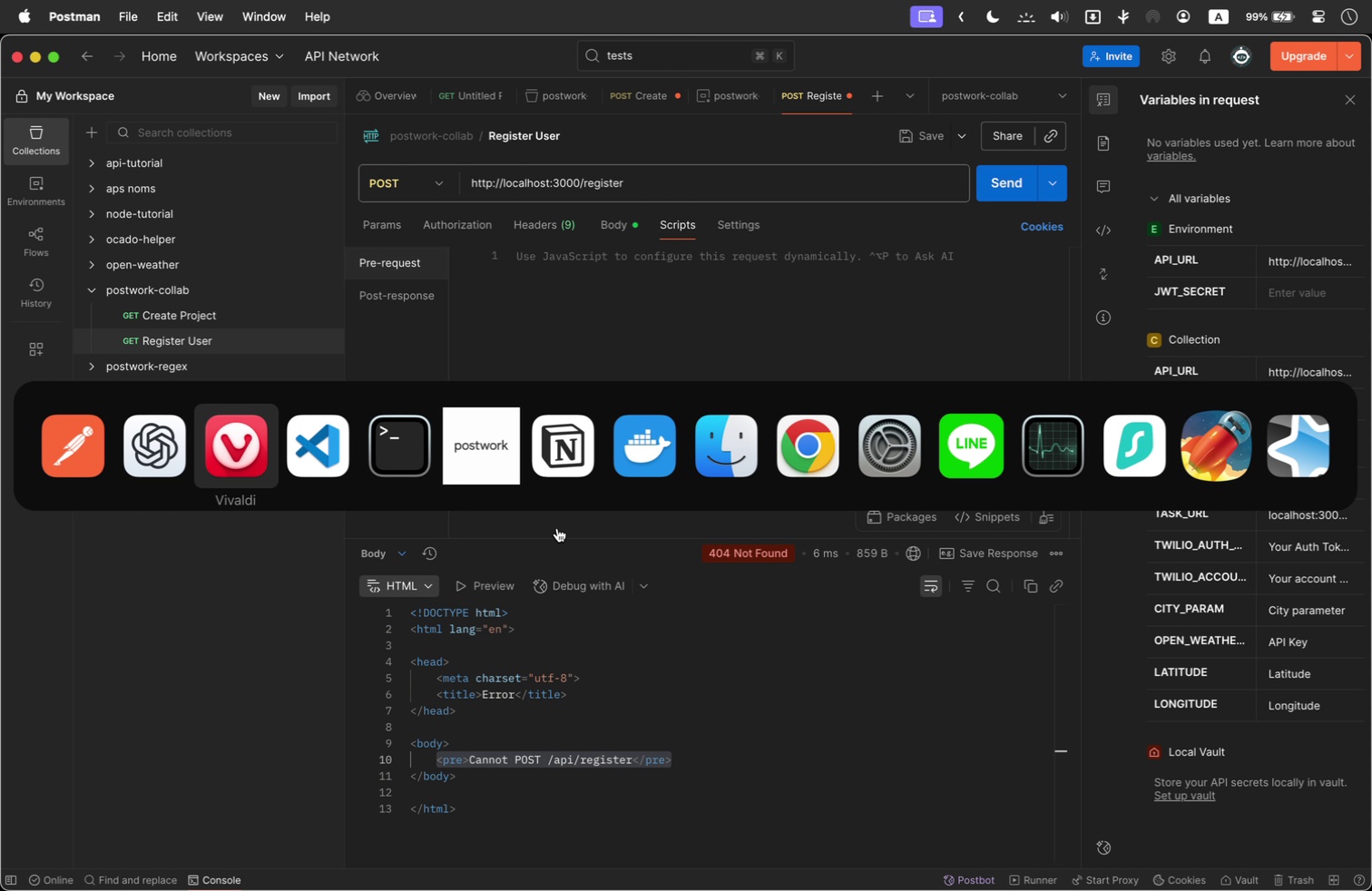 
key(Meta+Tab)
 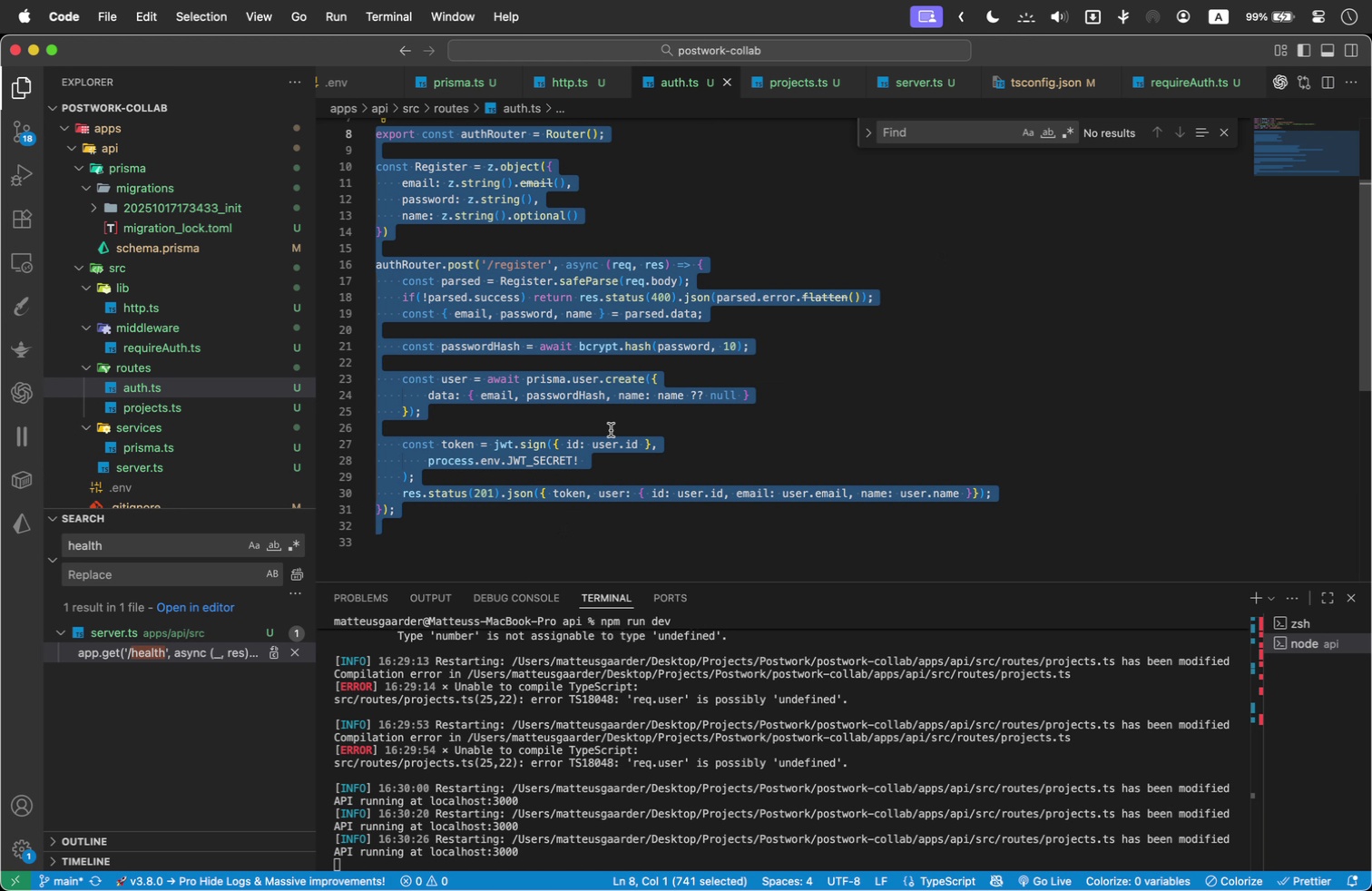 
left_click([691, 400])
 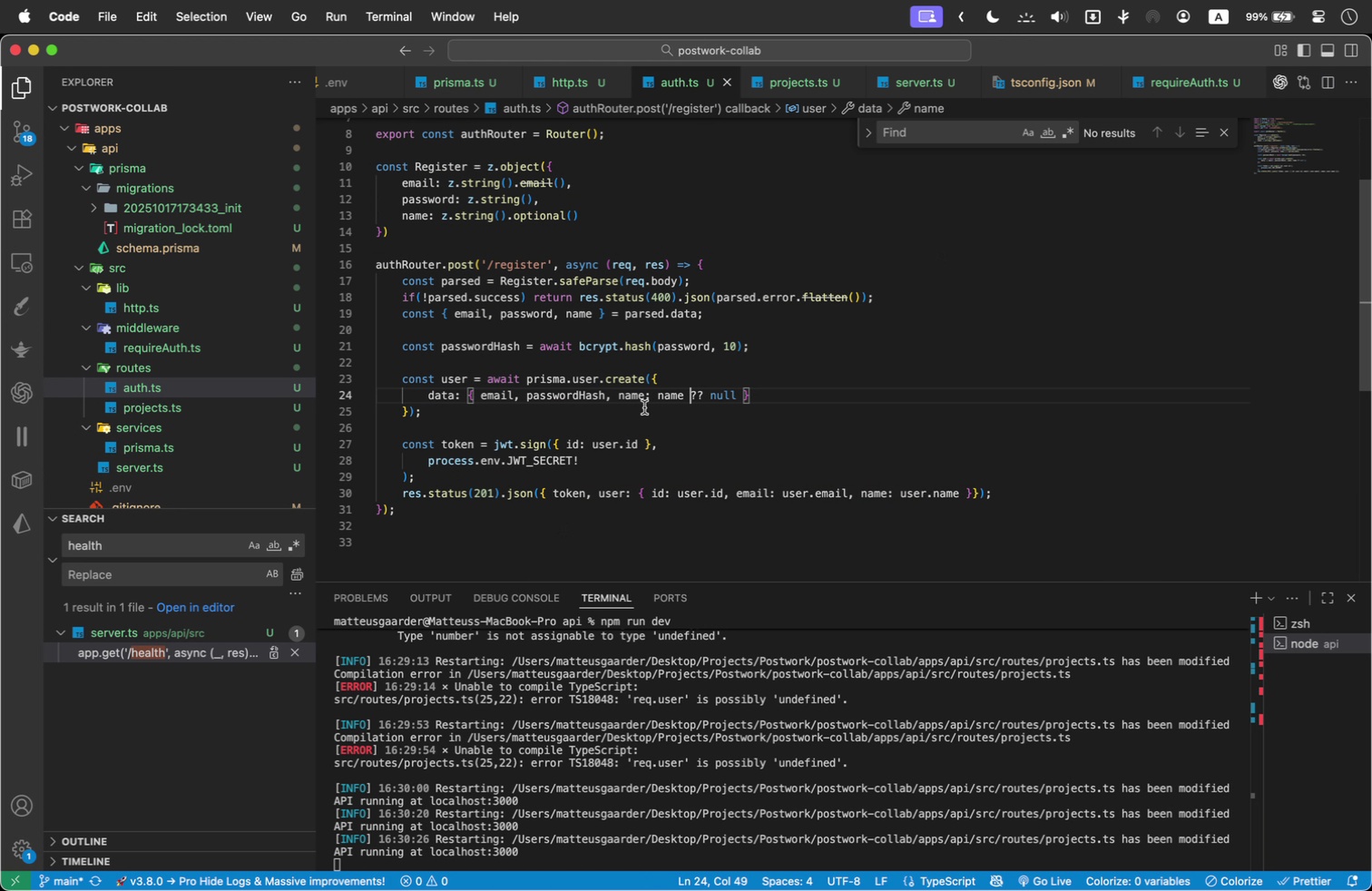 
scroll: coordinate [644, 407], scroll_direction: up, amount: 15.0
 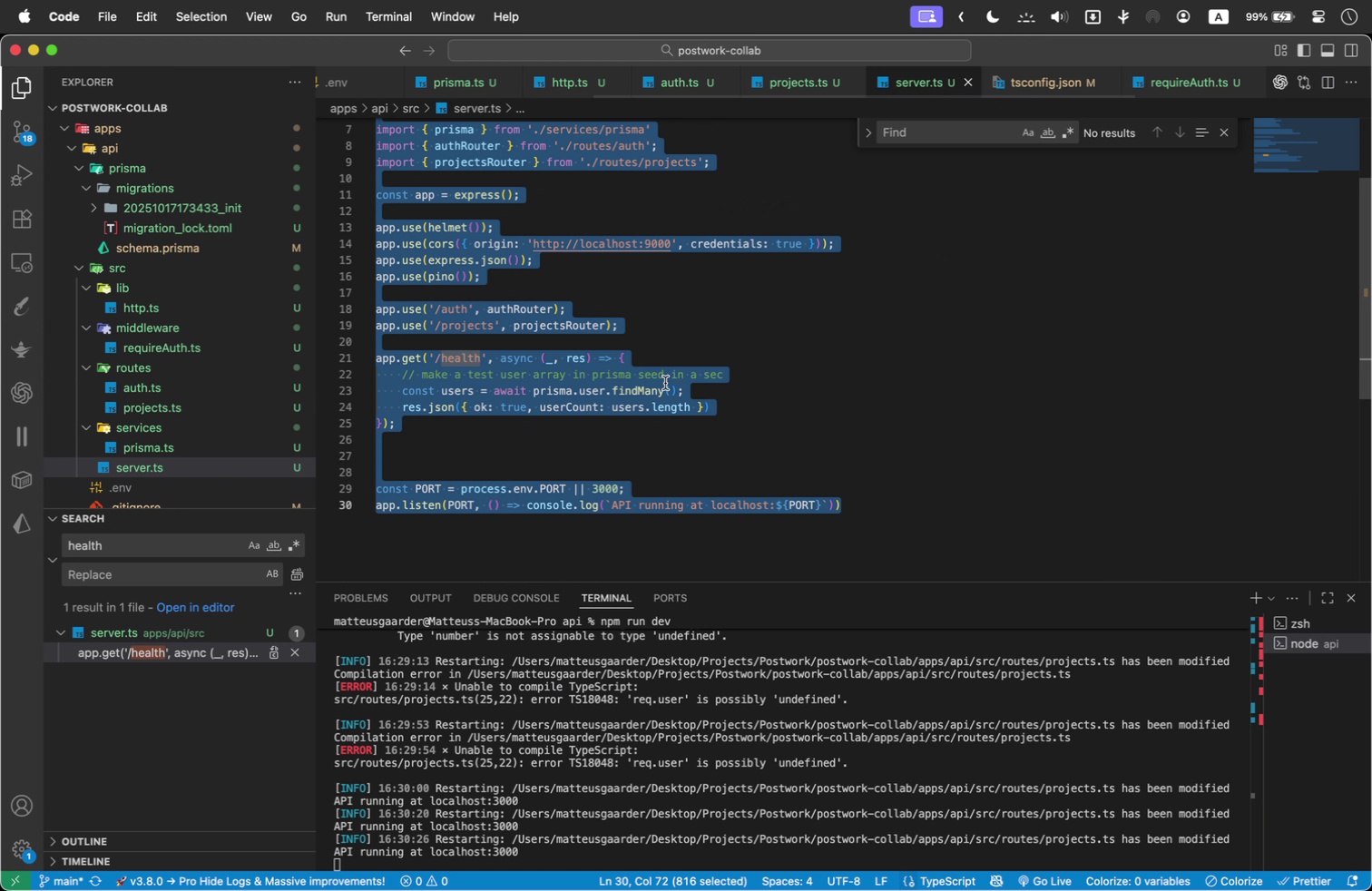 
left_click([812, 418])
 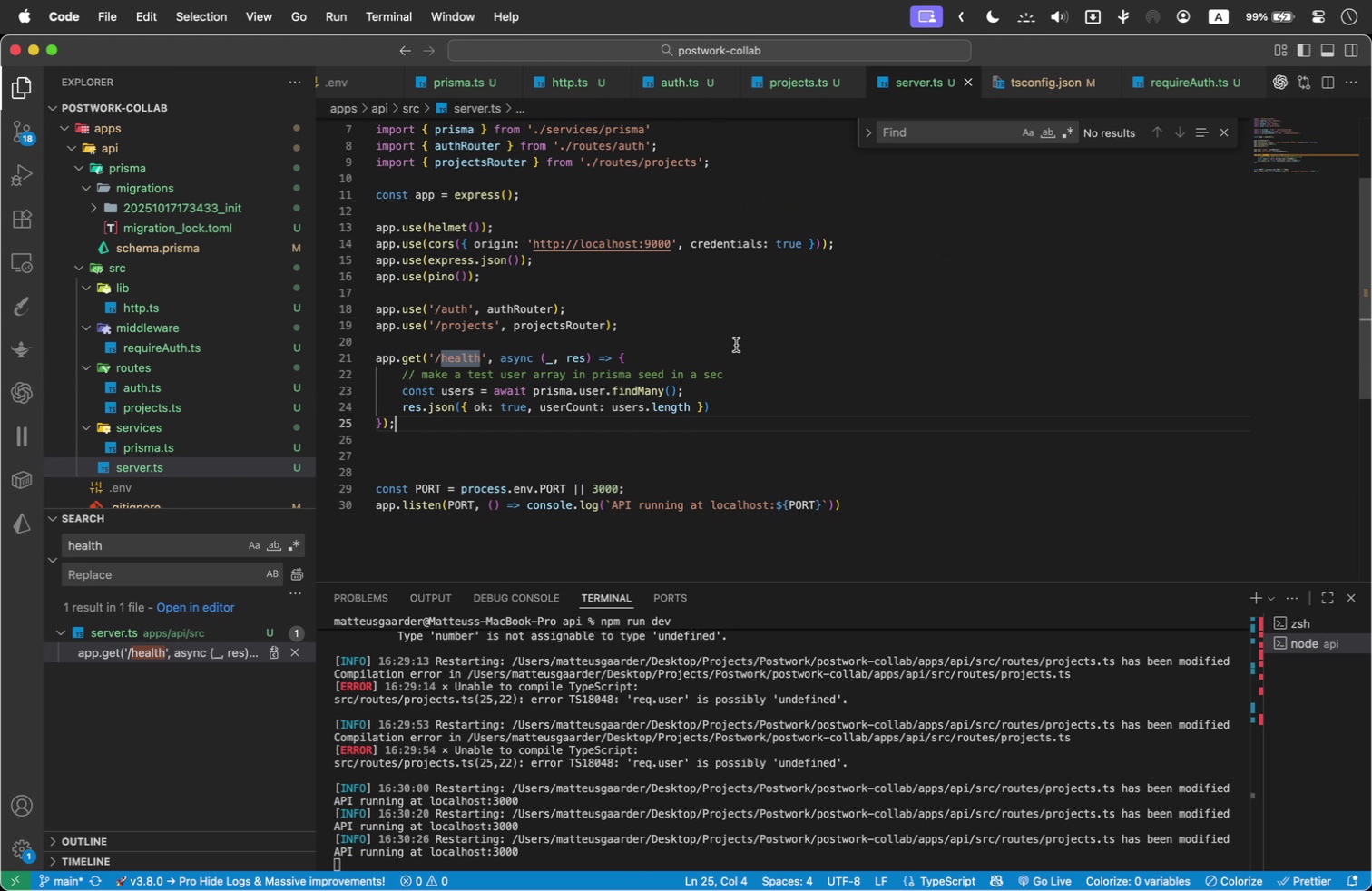 
hold_key(key=CommandLeft, duration=1.14)
 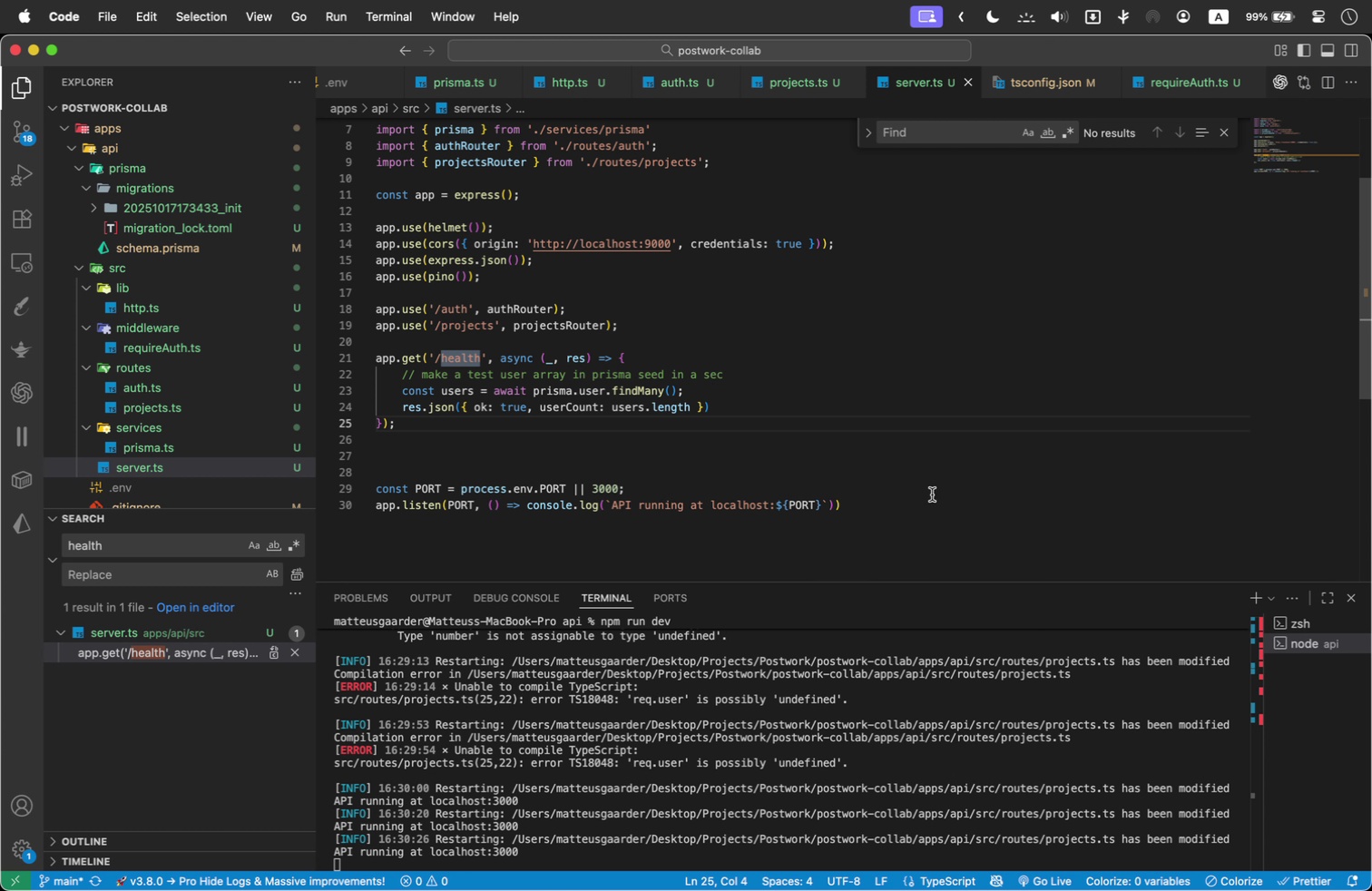 
left_click_drag(start_coordinate=[932, 494], to_coordinate=[573, 320])
 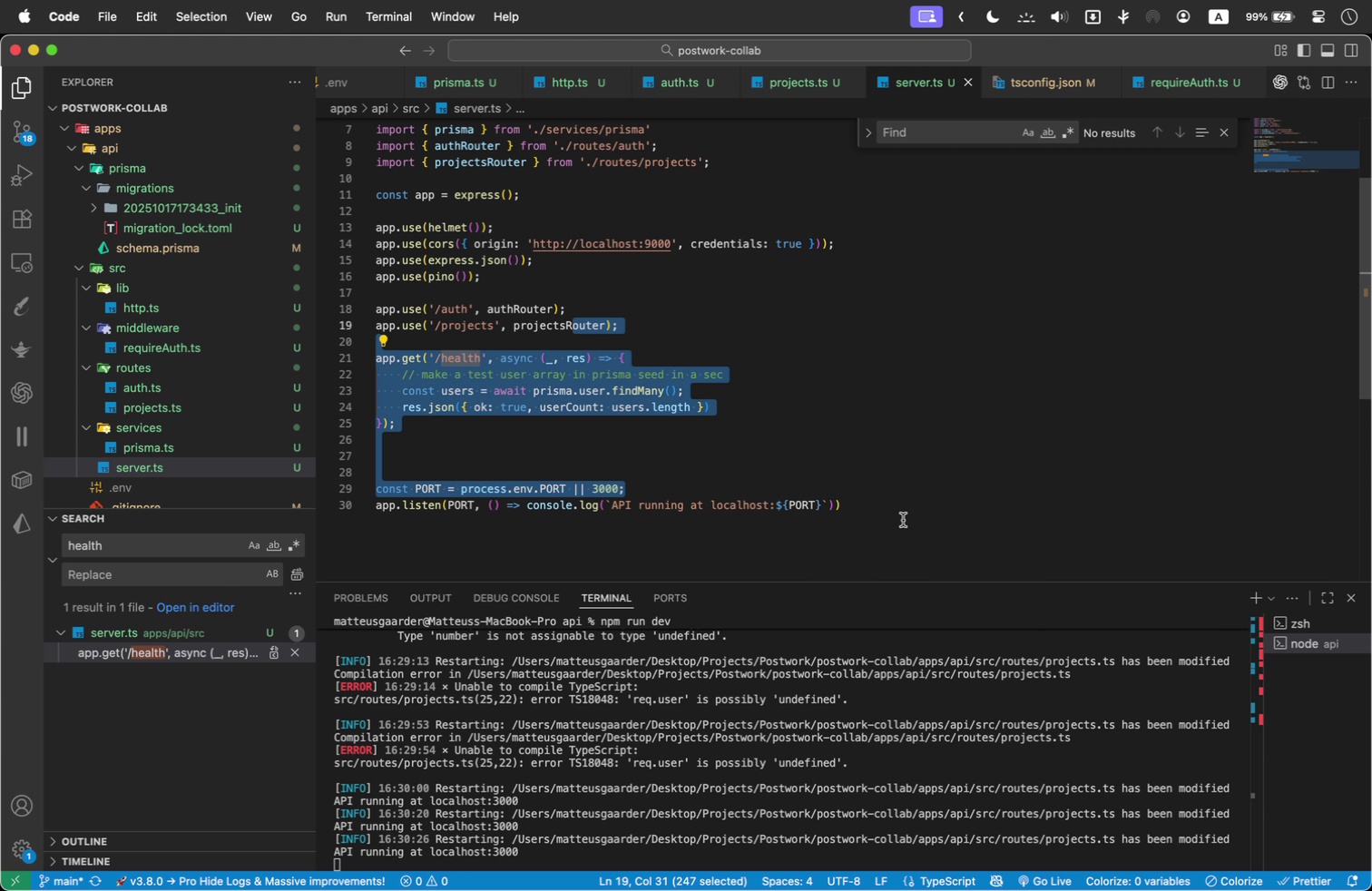 
left_click_drag(start_coordinate=[924, 535], to_coordinate=[336, 111])
 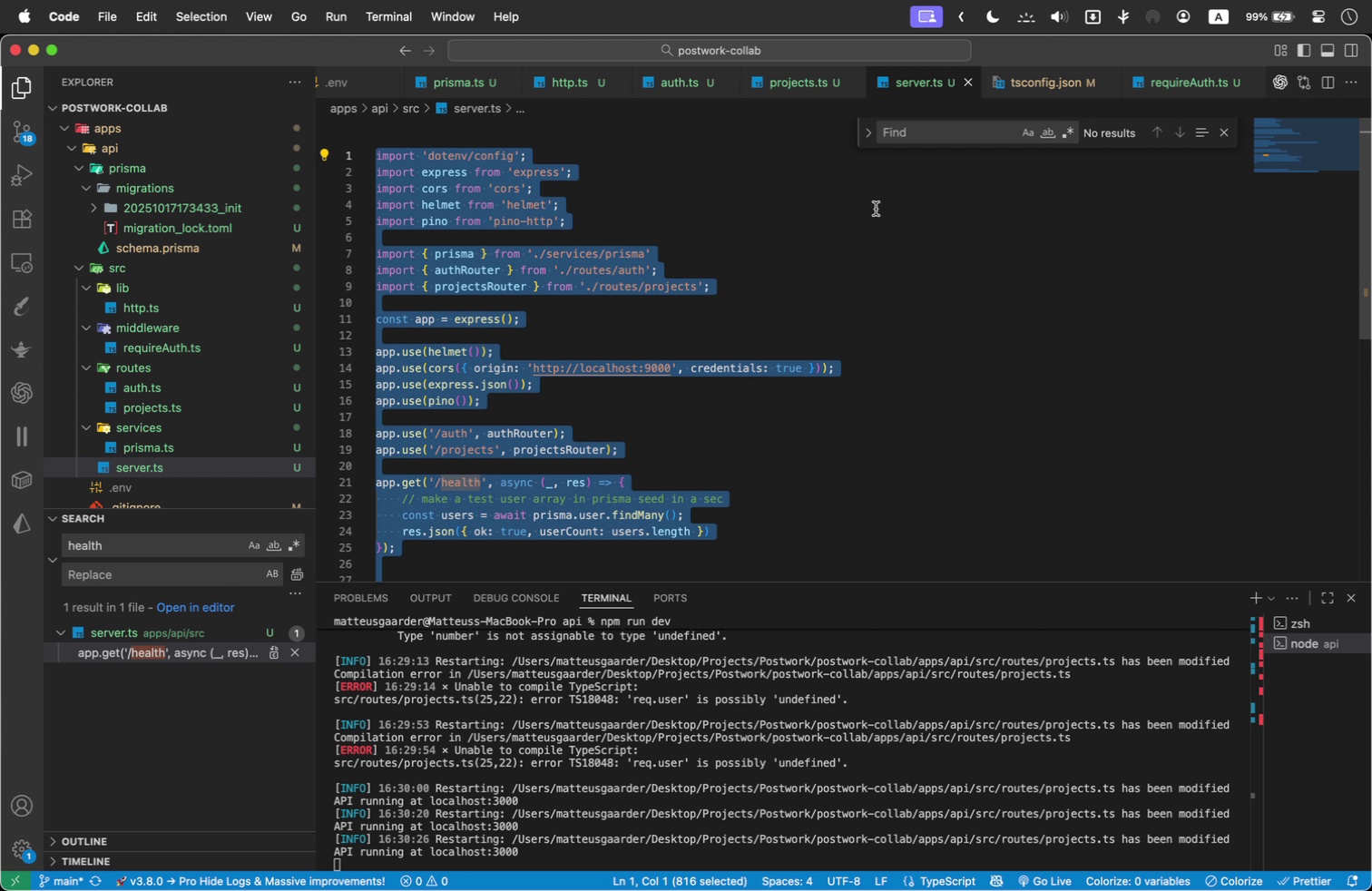 
key(Meta+C)
 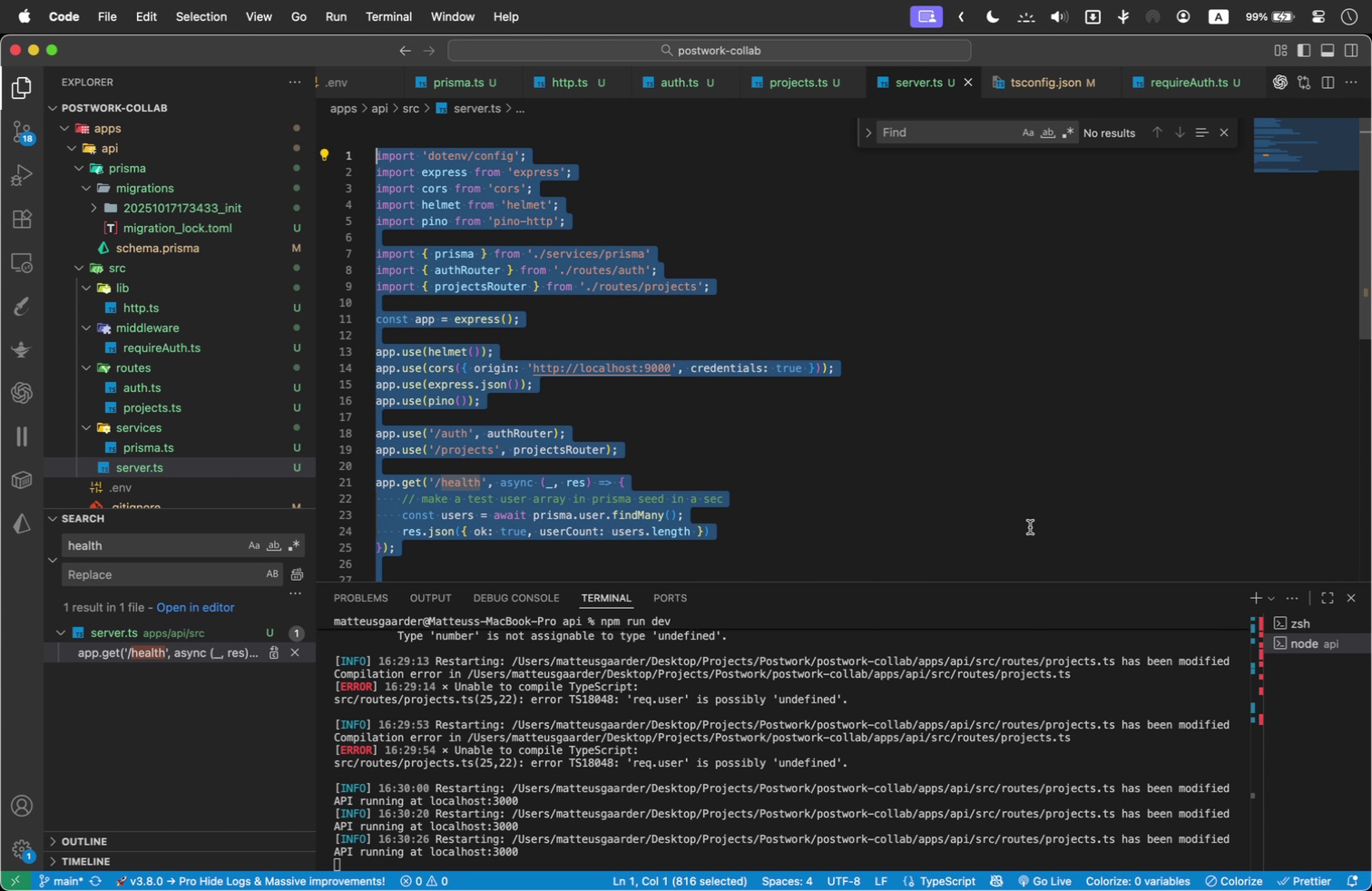 
key(Meta+Tab)
 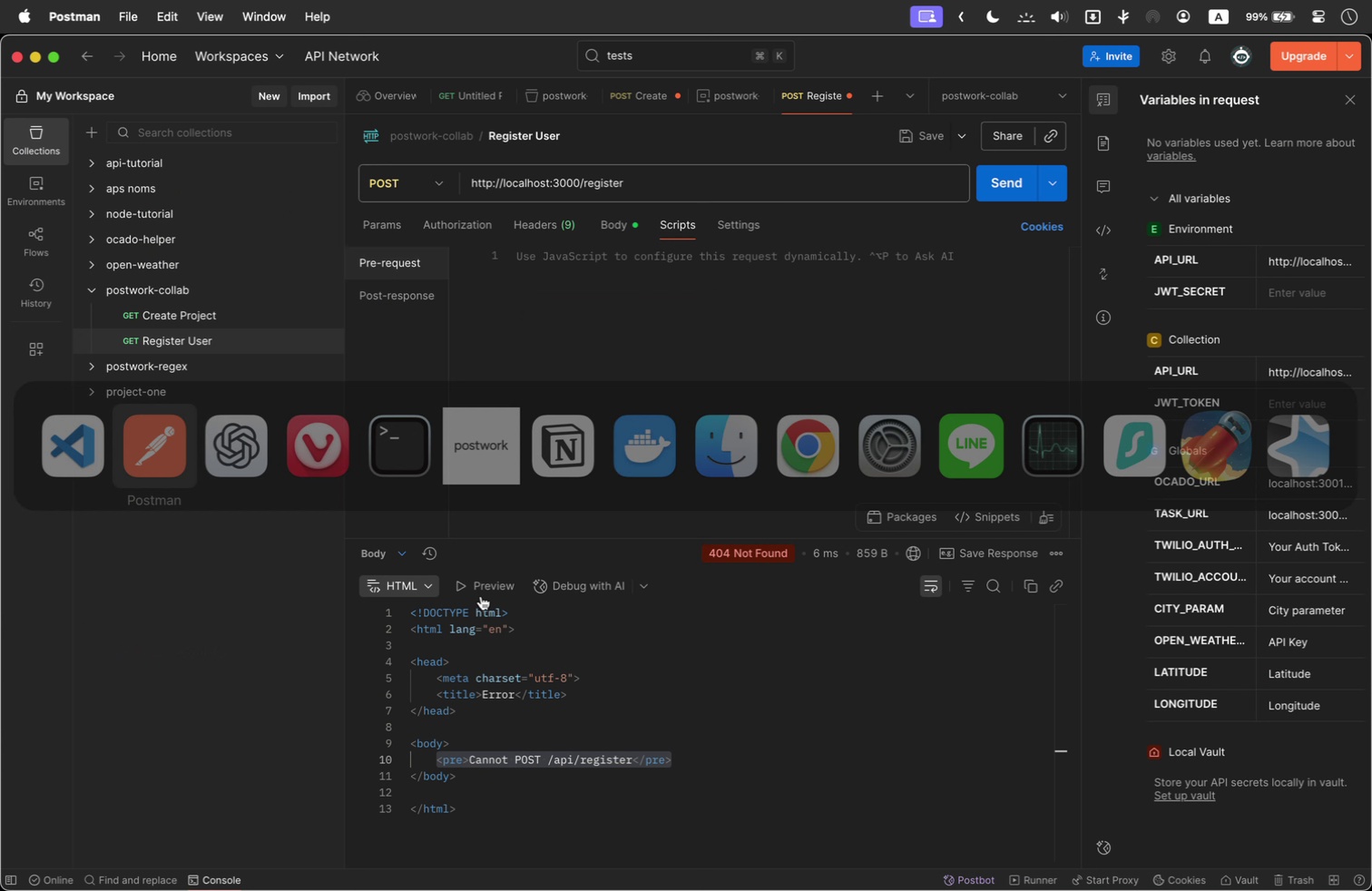 
key(Meta+Tab)
 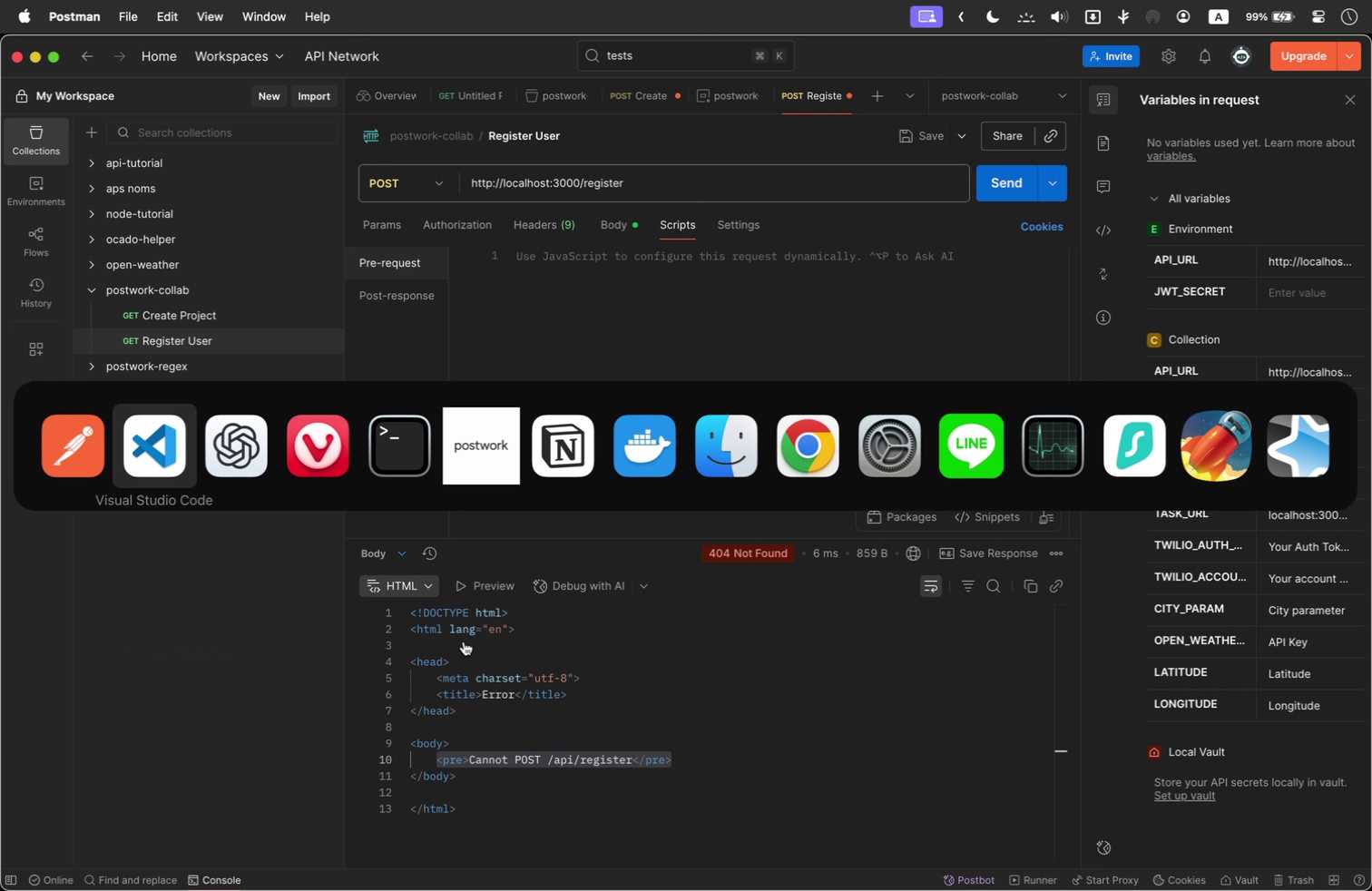 
key(Meta+Tab)
 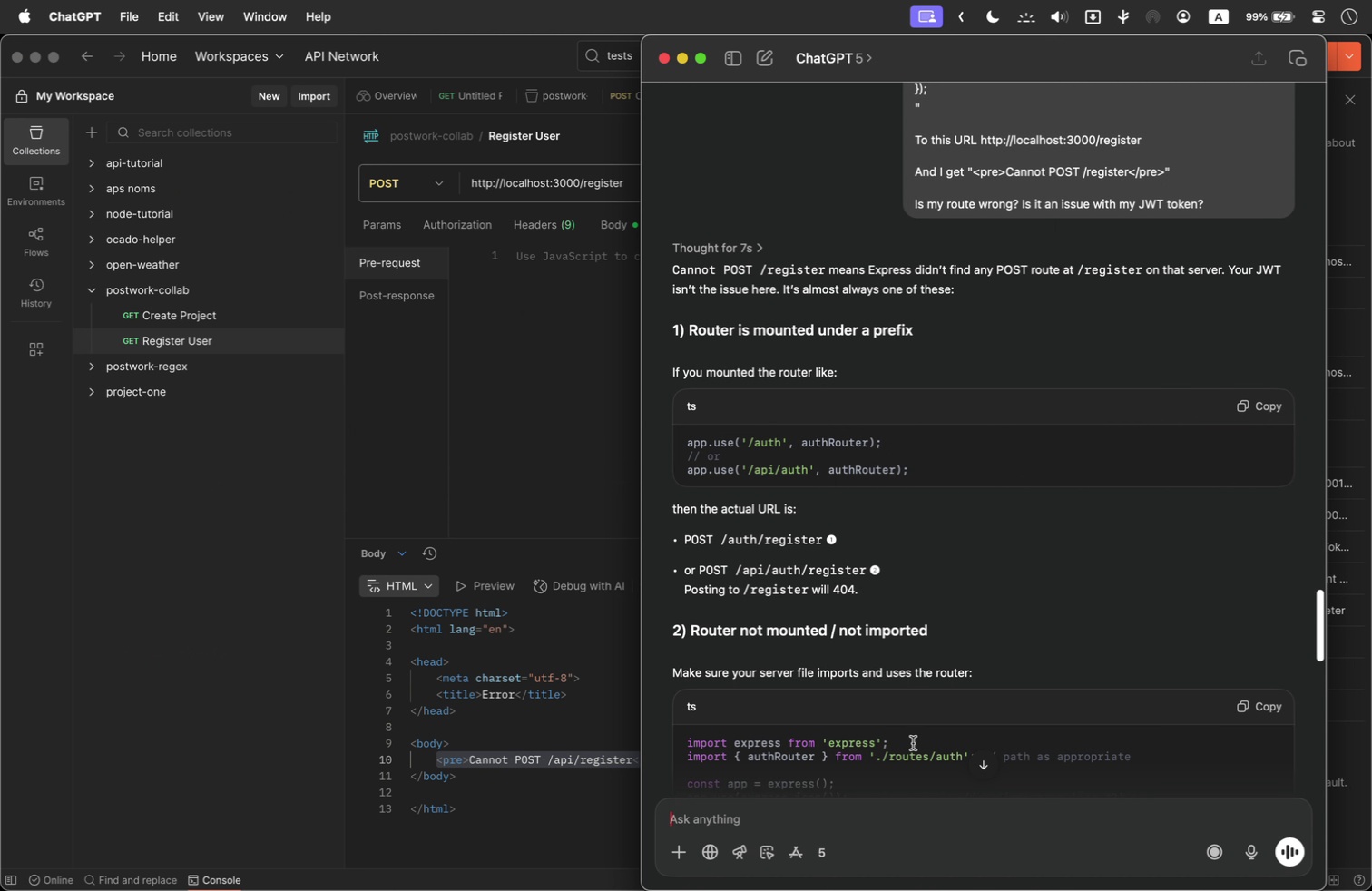 
type(I have mounted like this:)
 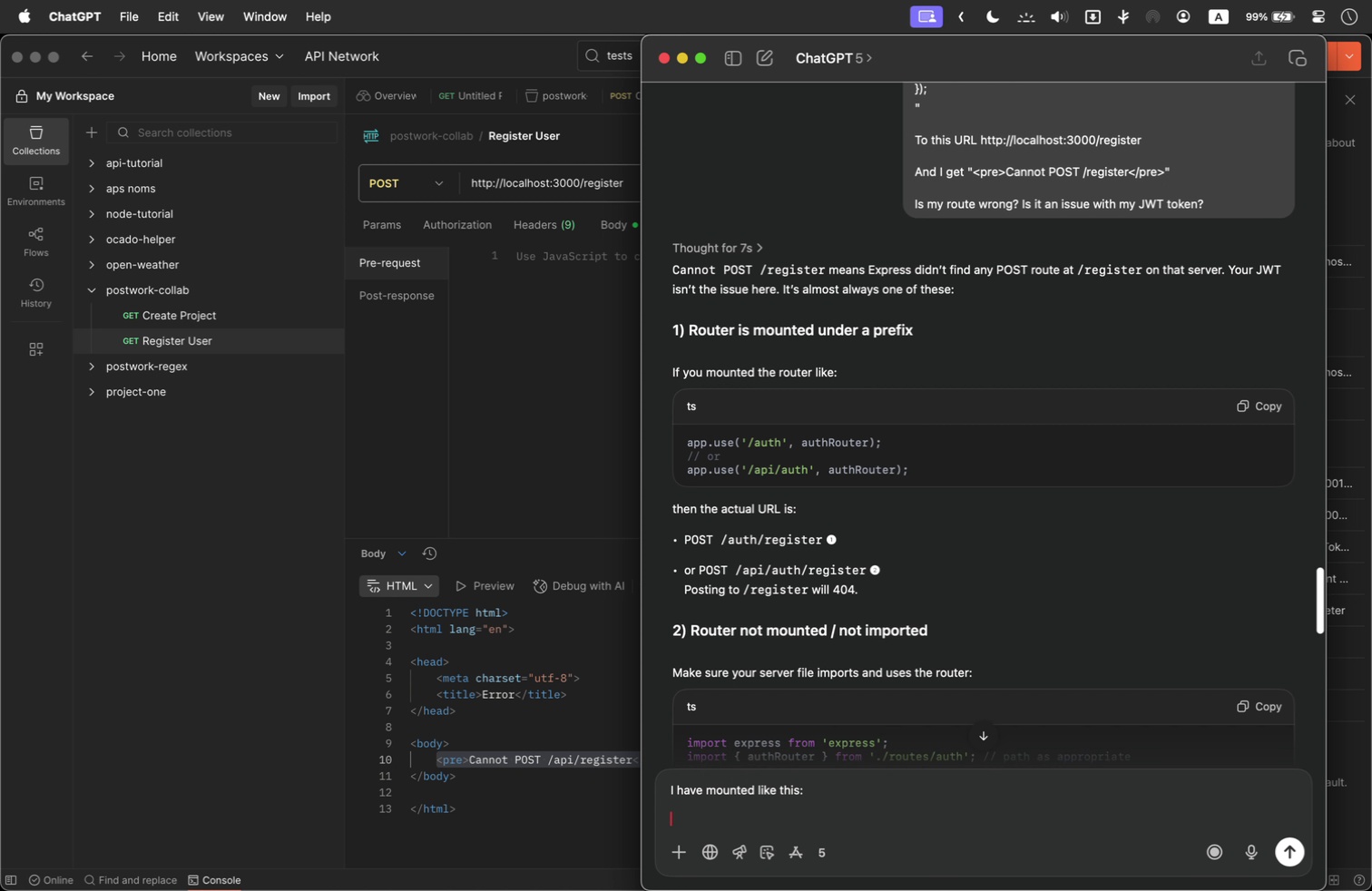 
key(Shift+Enter)
 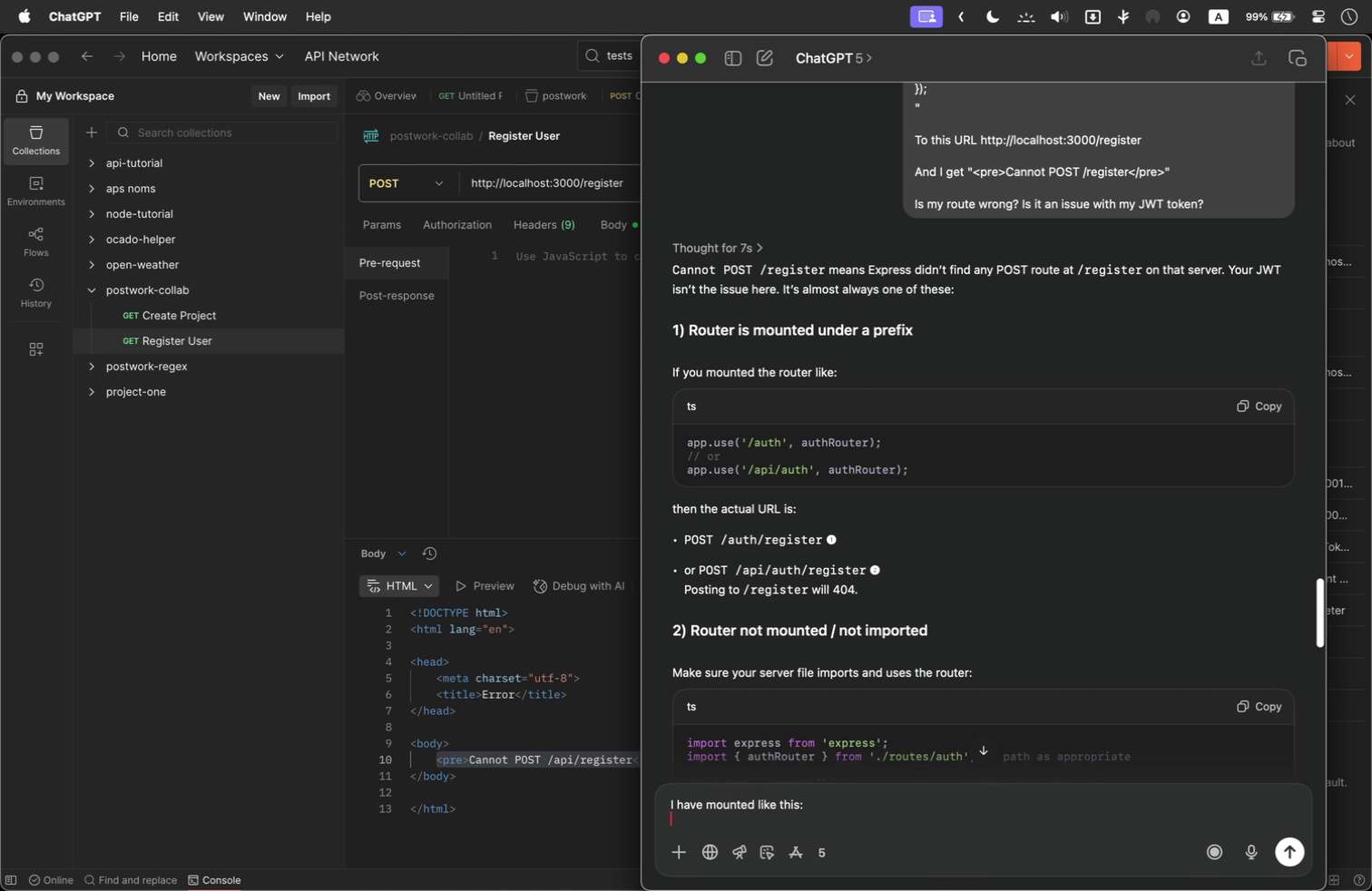 
key(Shift+Enter)
 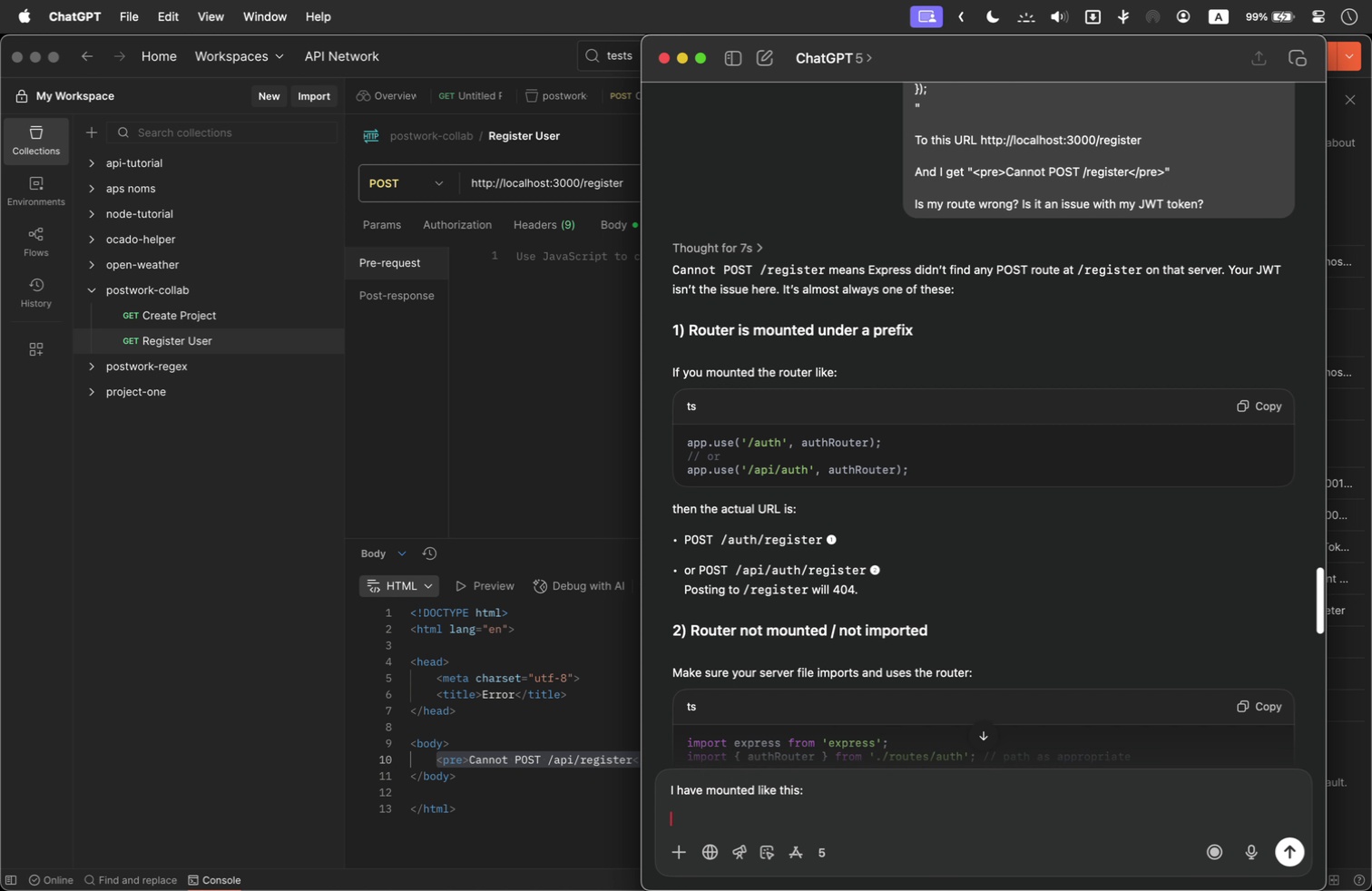 
key(Meta+V)
 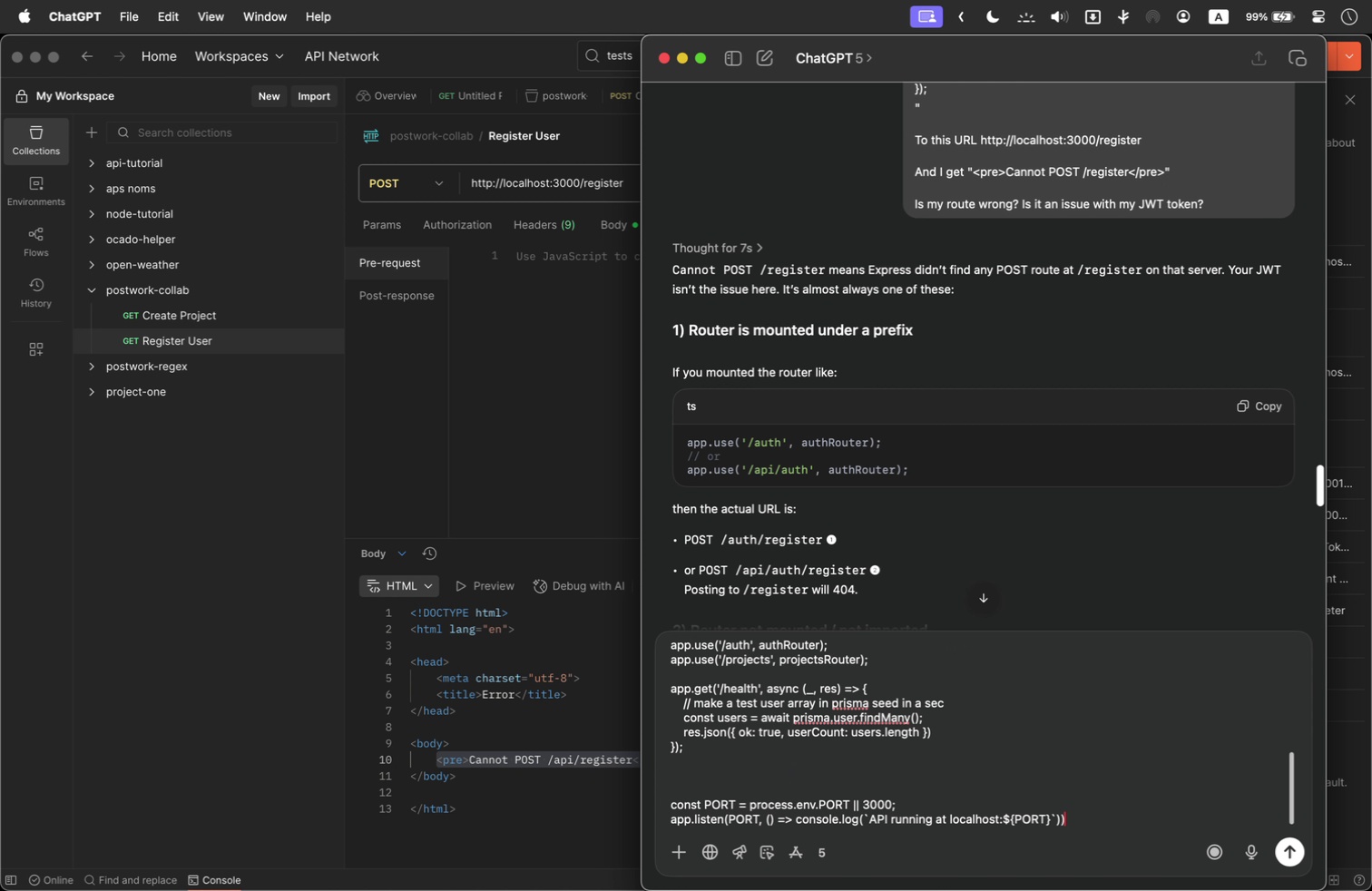 
key(Shift+Enter)
 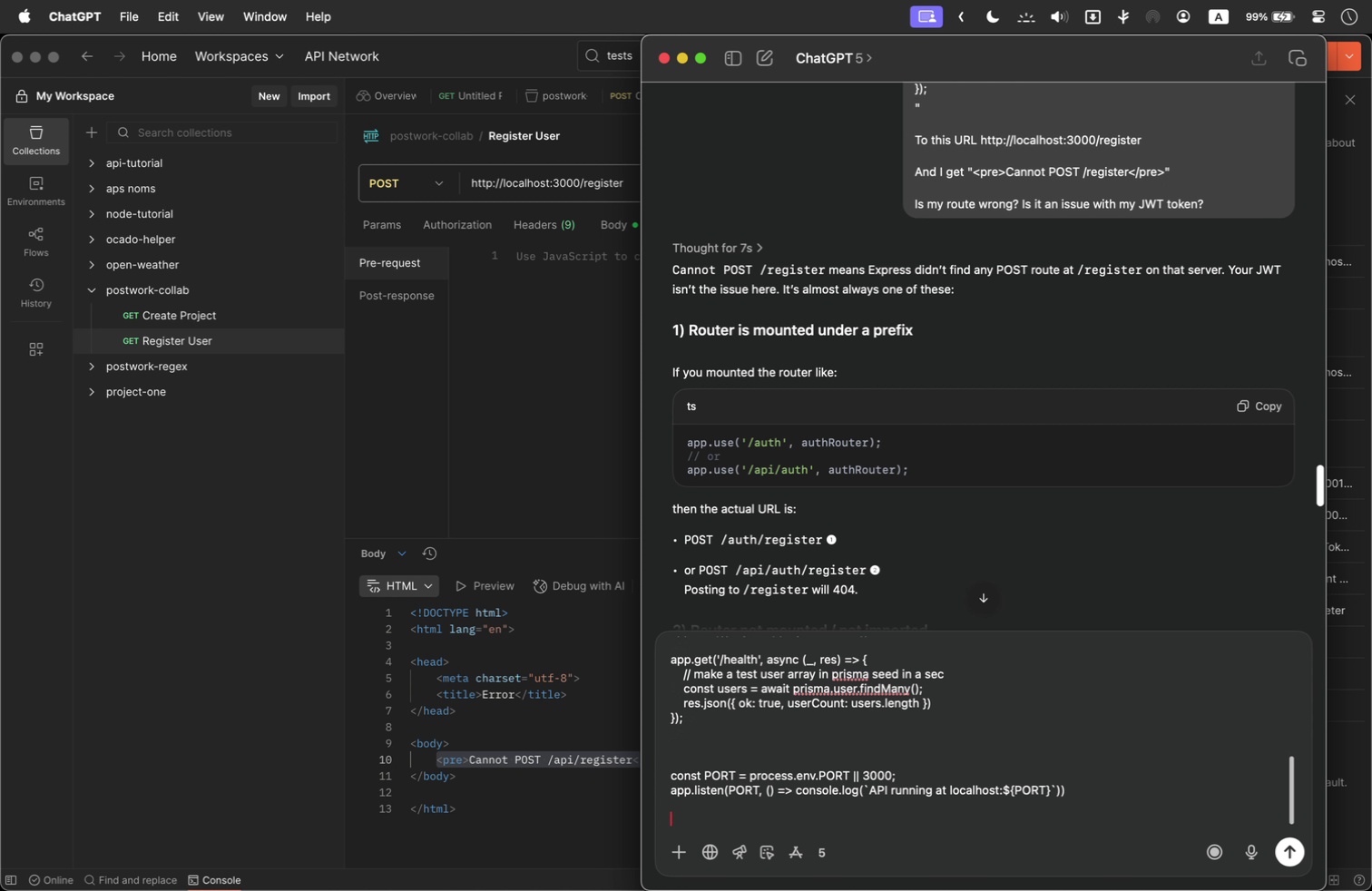 
key(Shift+Enter)
 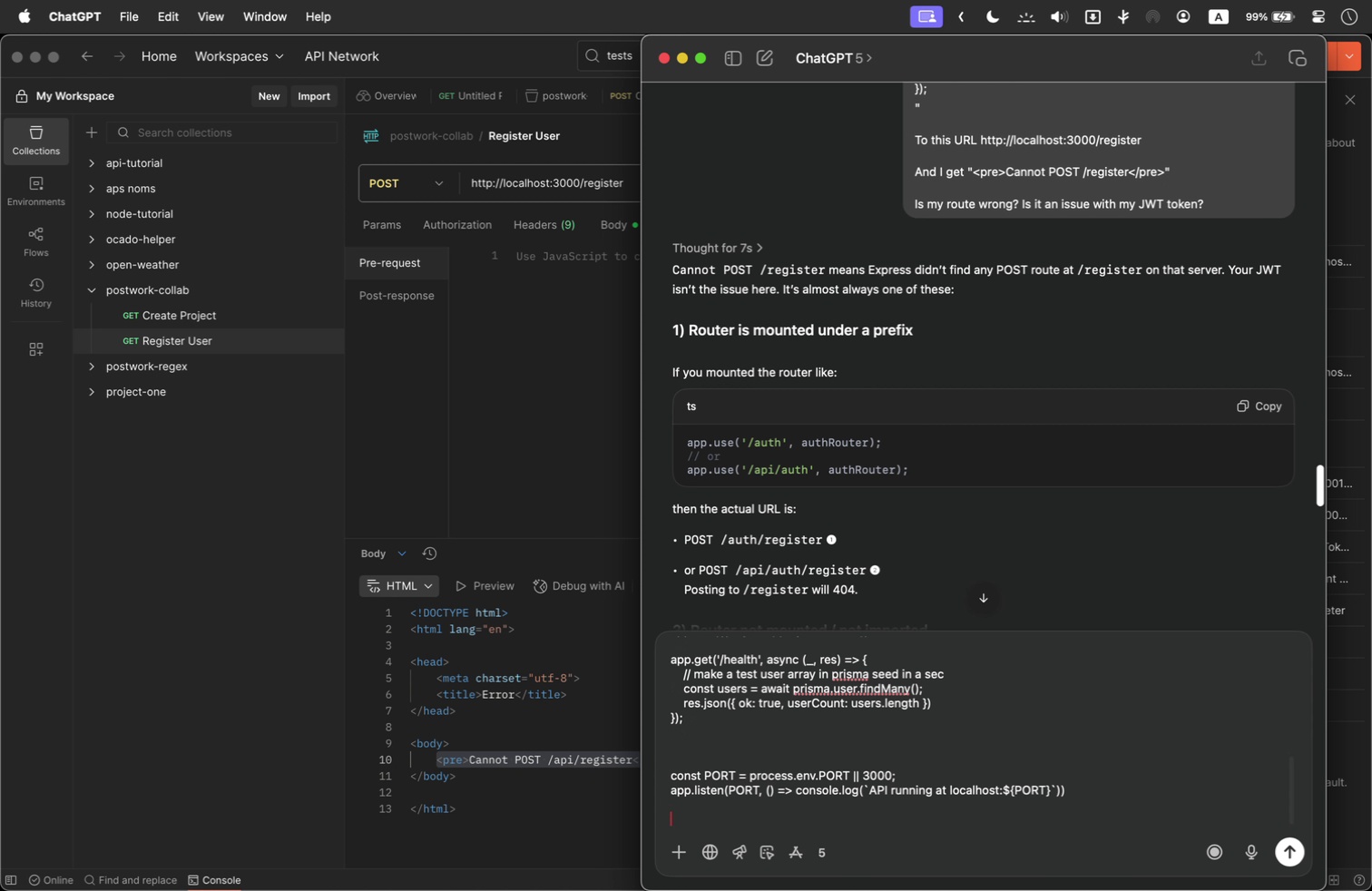 
type(So )
 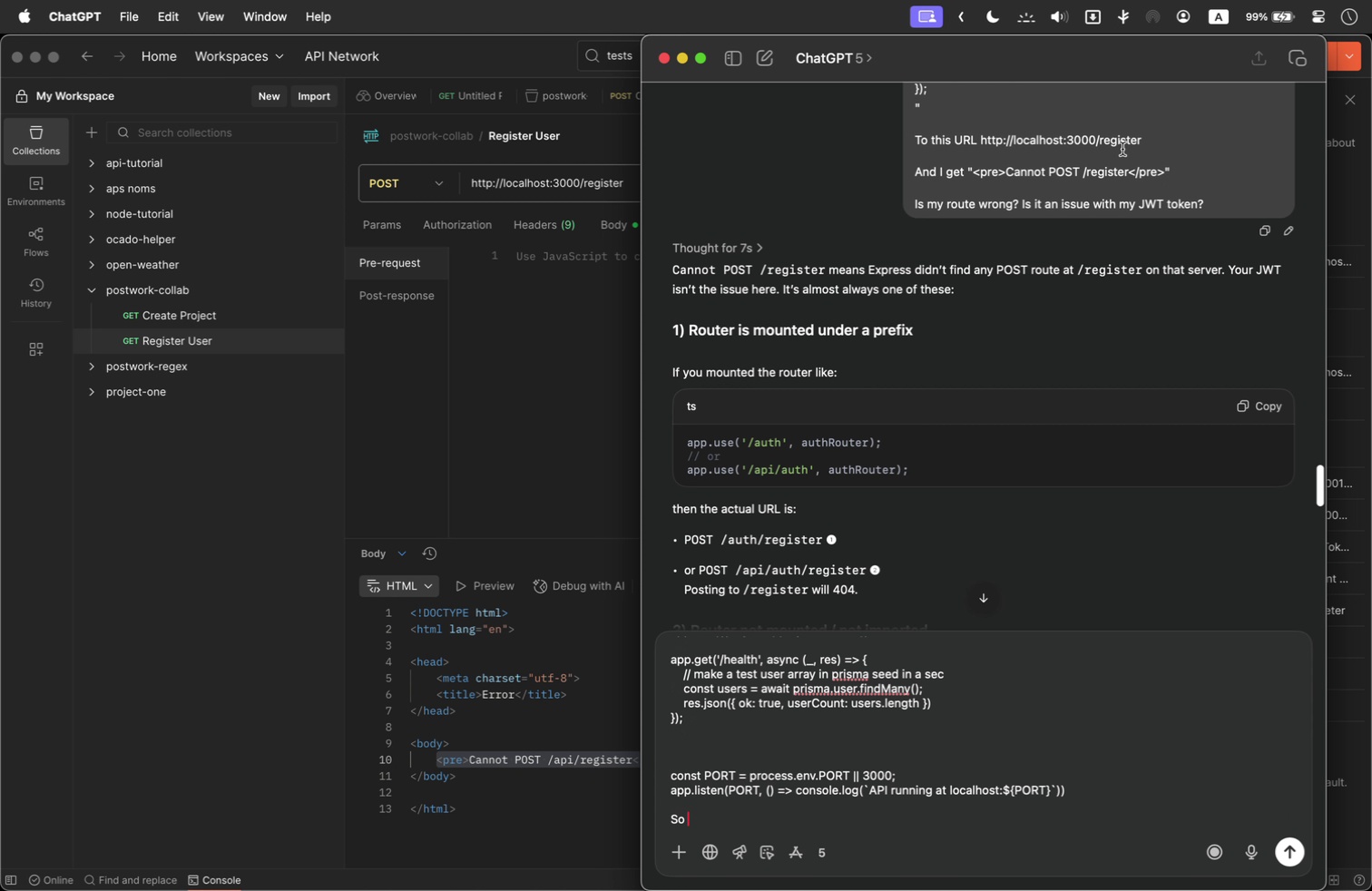 
left_click_drag(start_coordinate=[1161, 139], to_coordinate=[981, 146])
 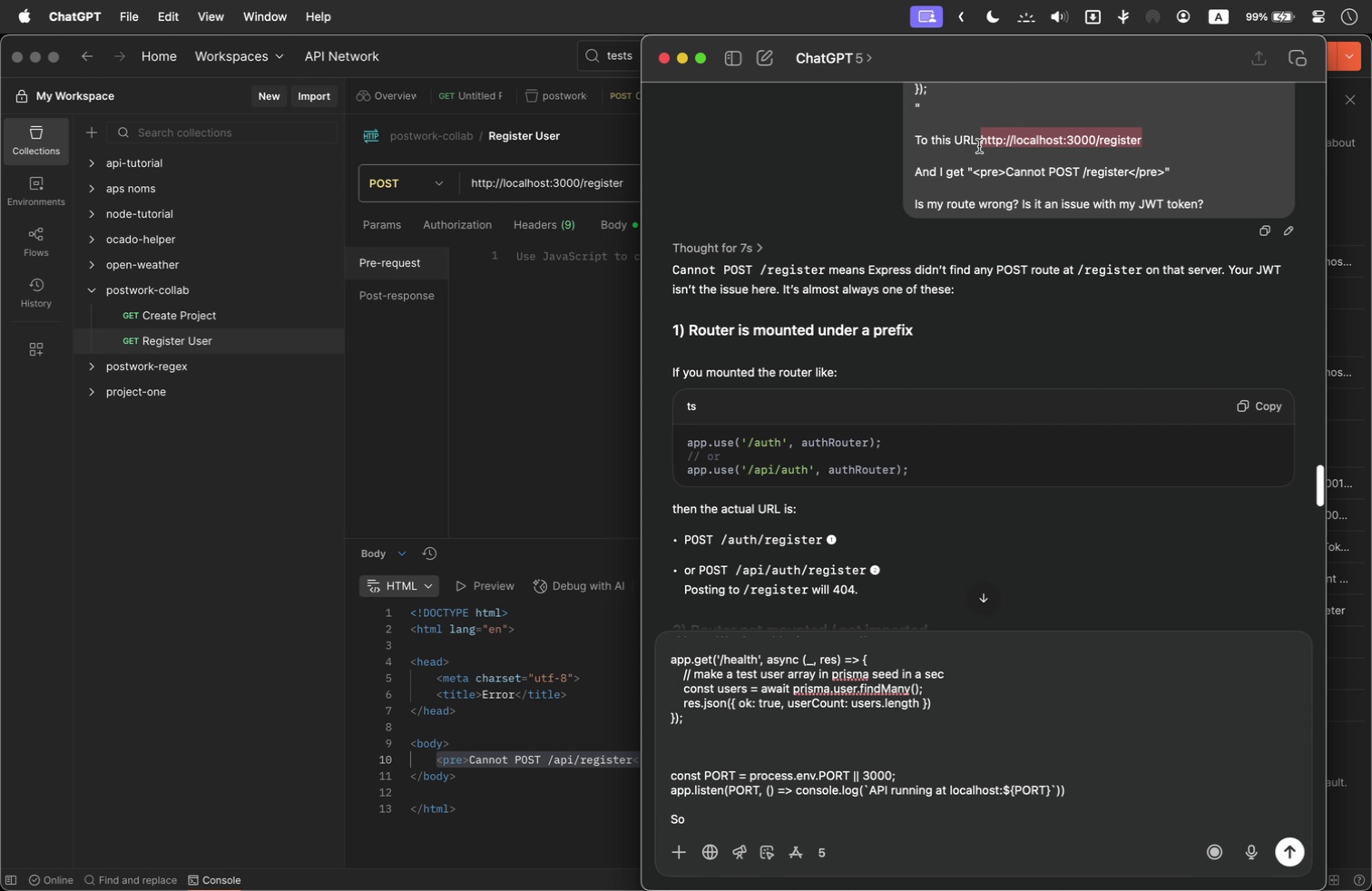 
key(Meta+C)
 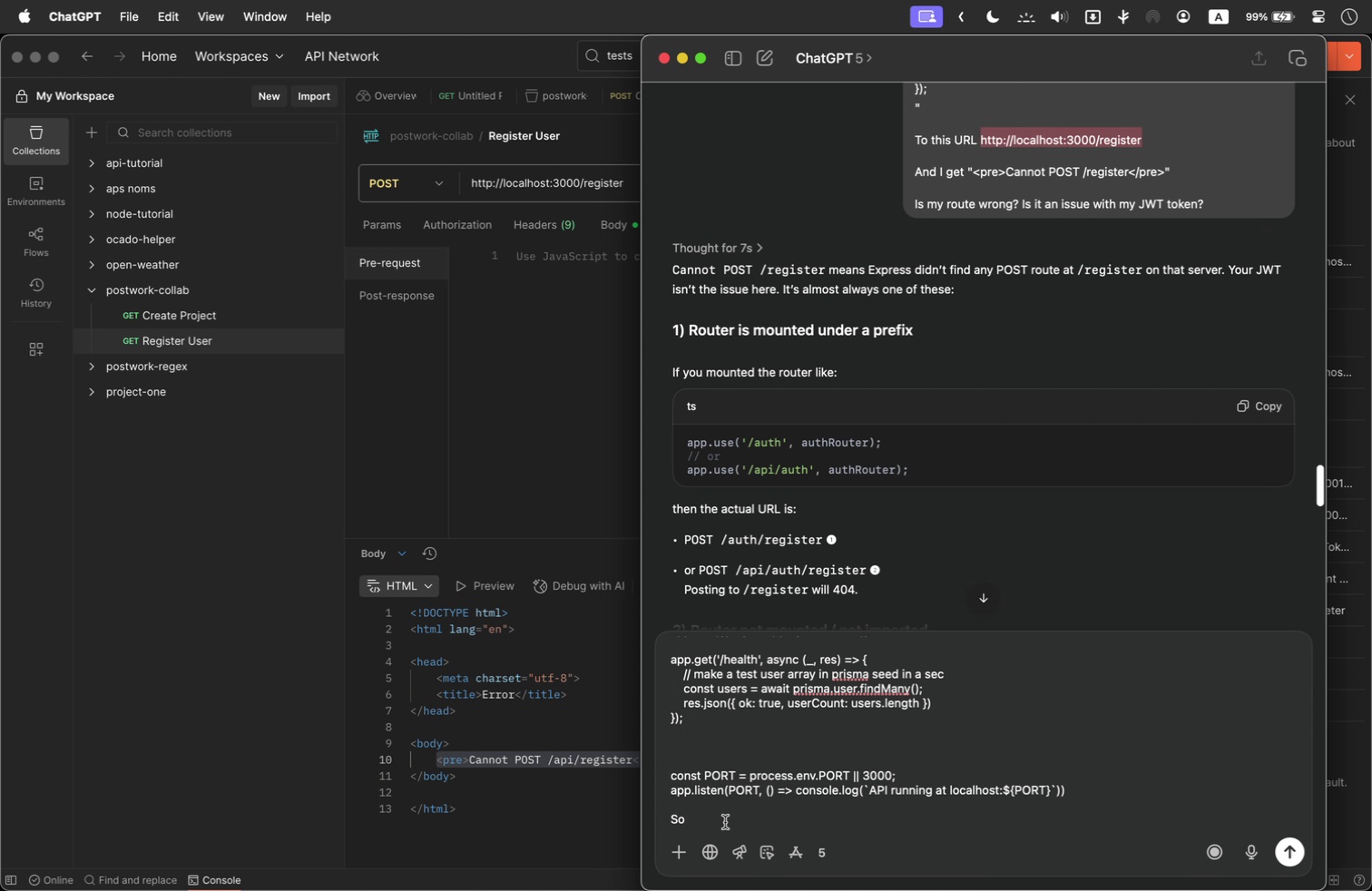 
left_click([723, 816])
 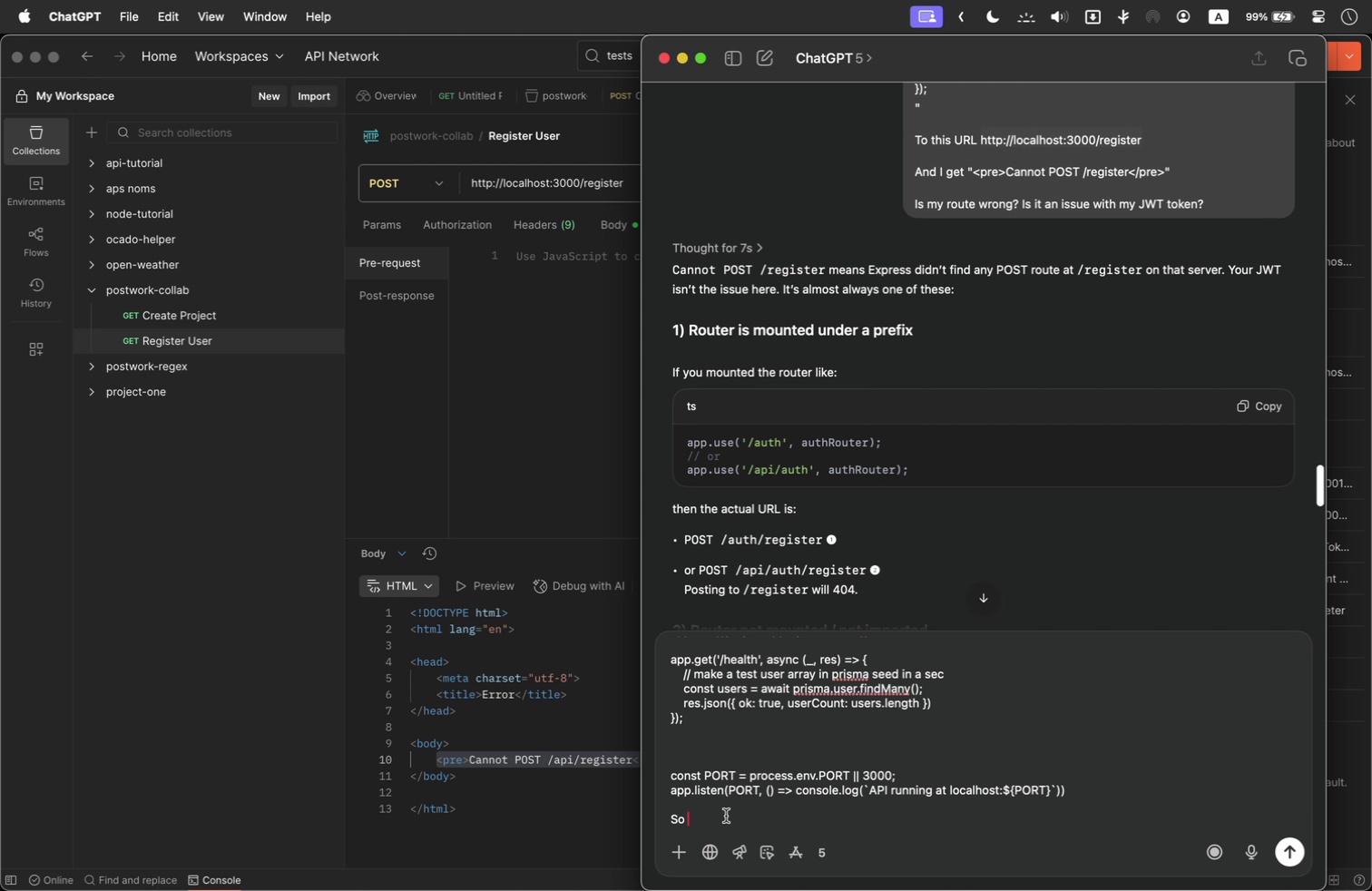 
key(Meta+V)
 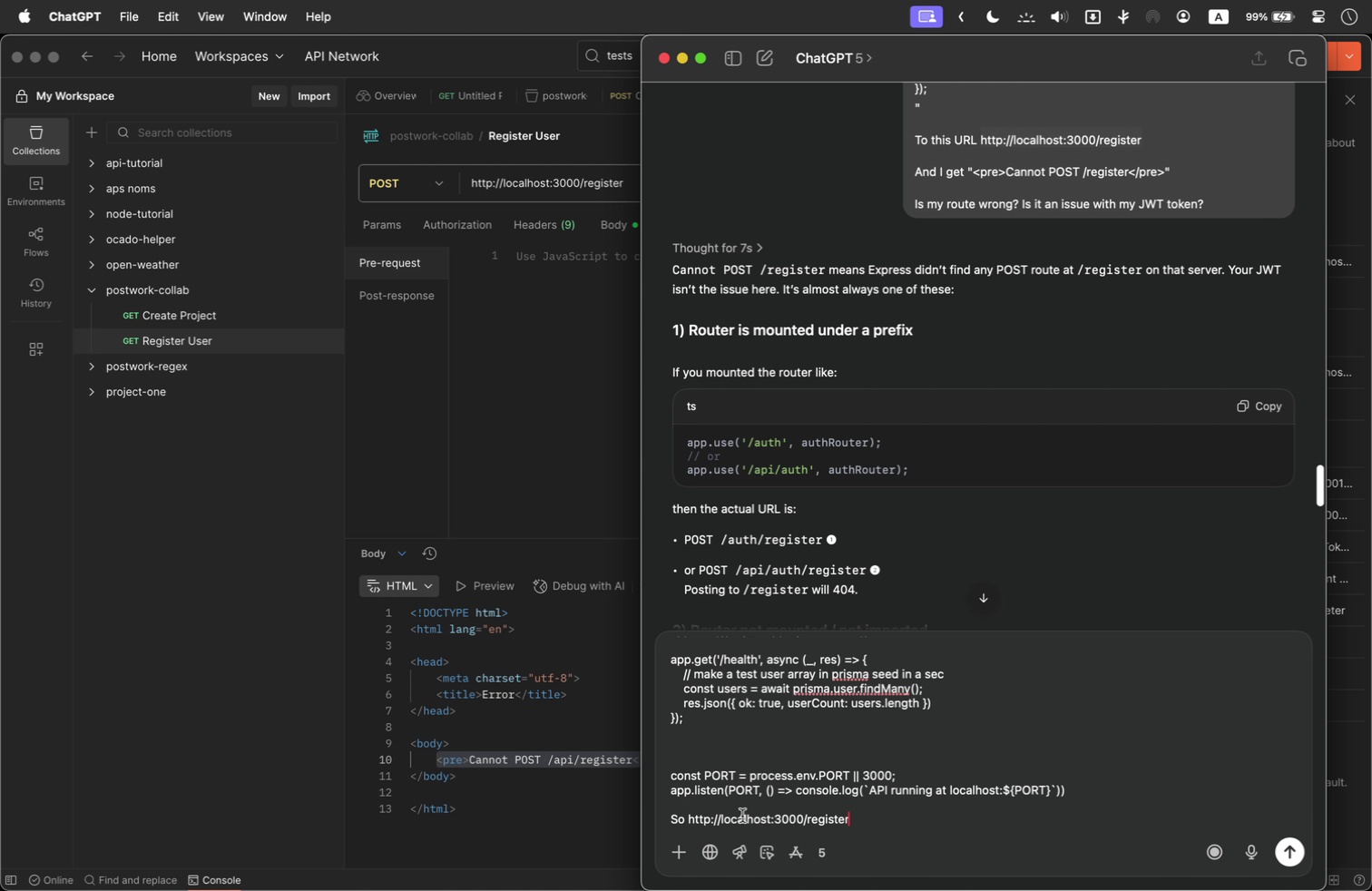 
type( is correct, no?)
 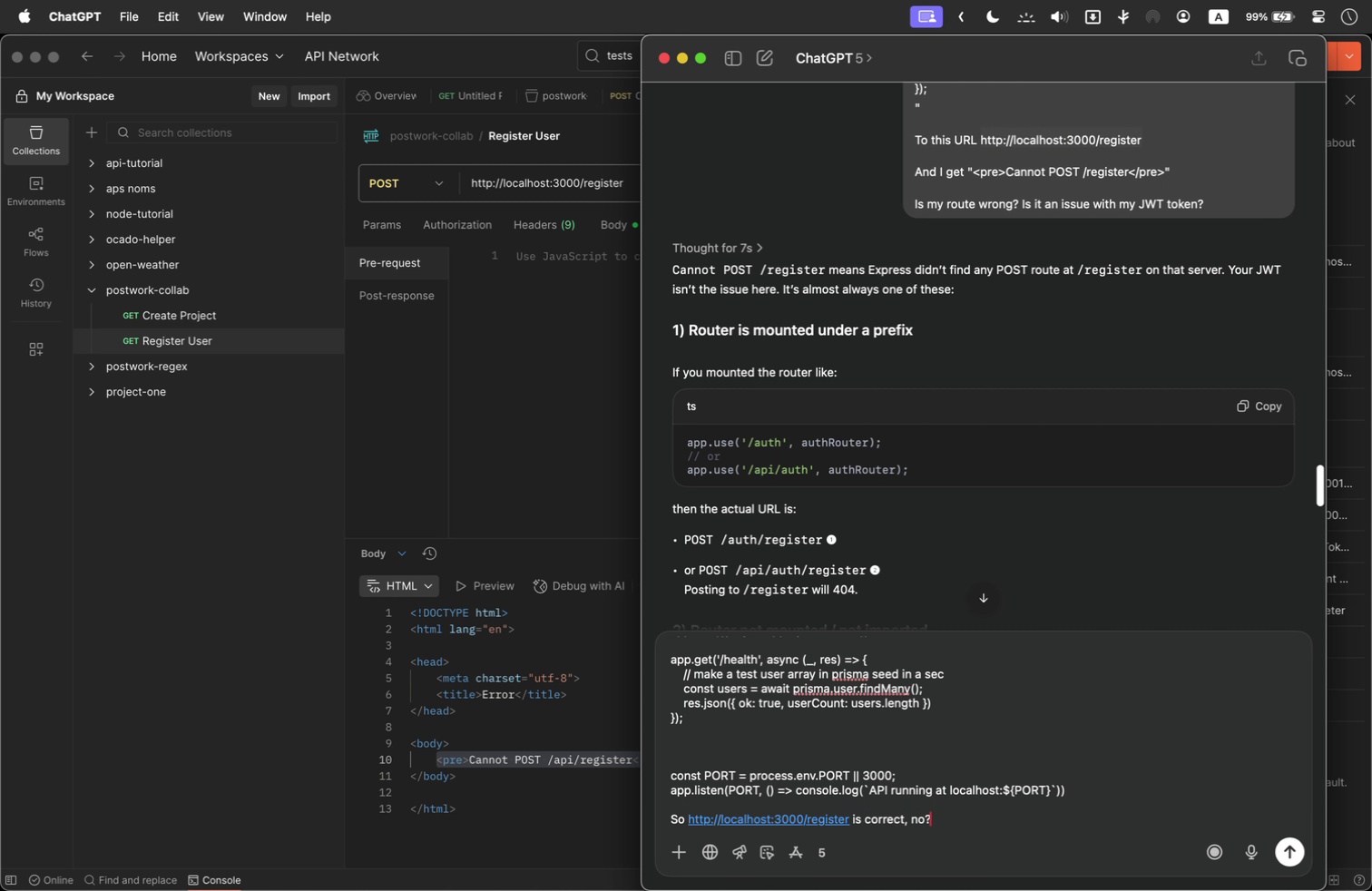 
key(Enter)
 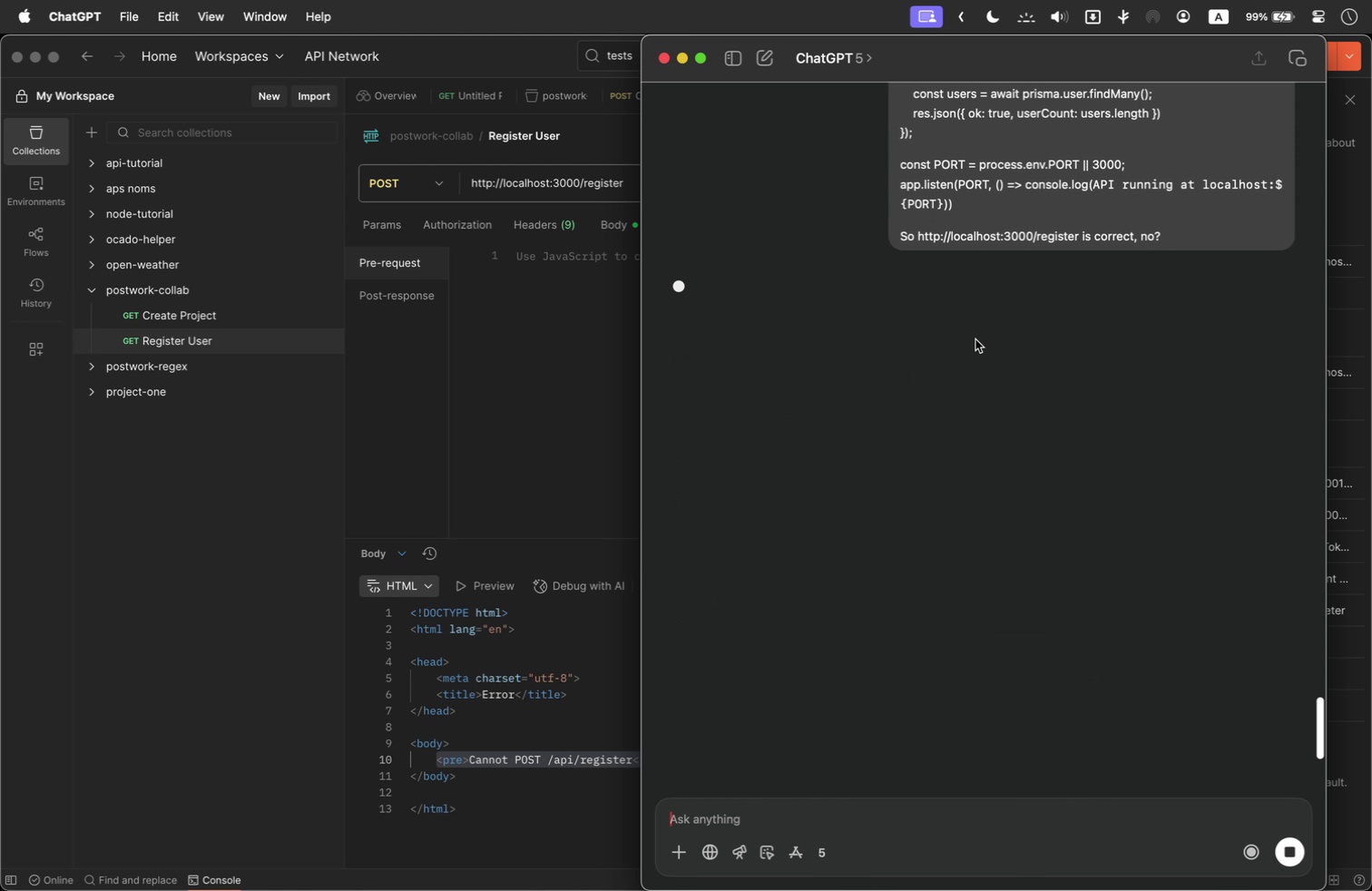 
scroll: coordinate [1011, 340], scroll_direction: up, amount: 51.0
 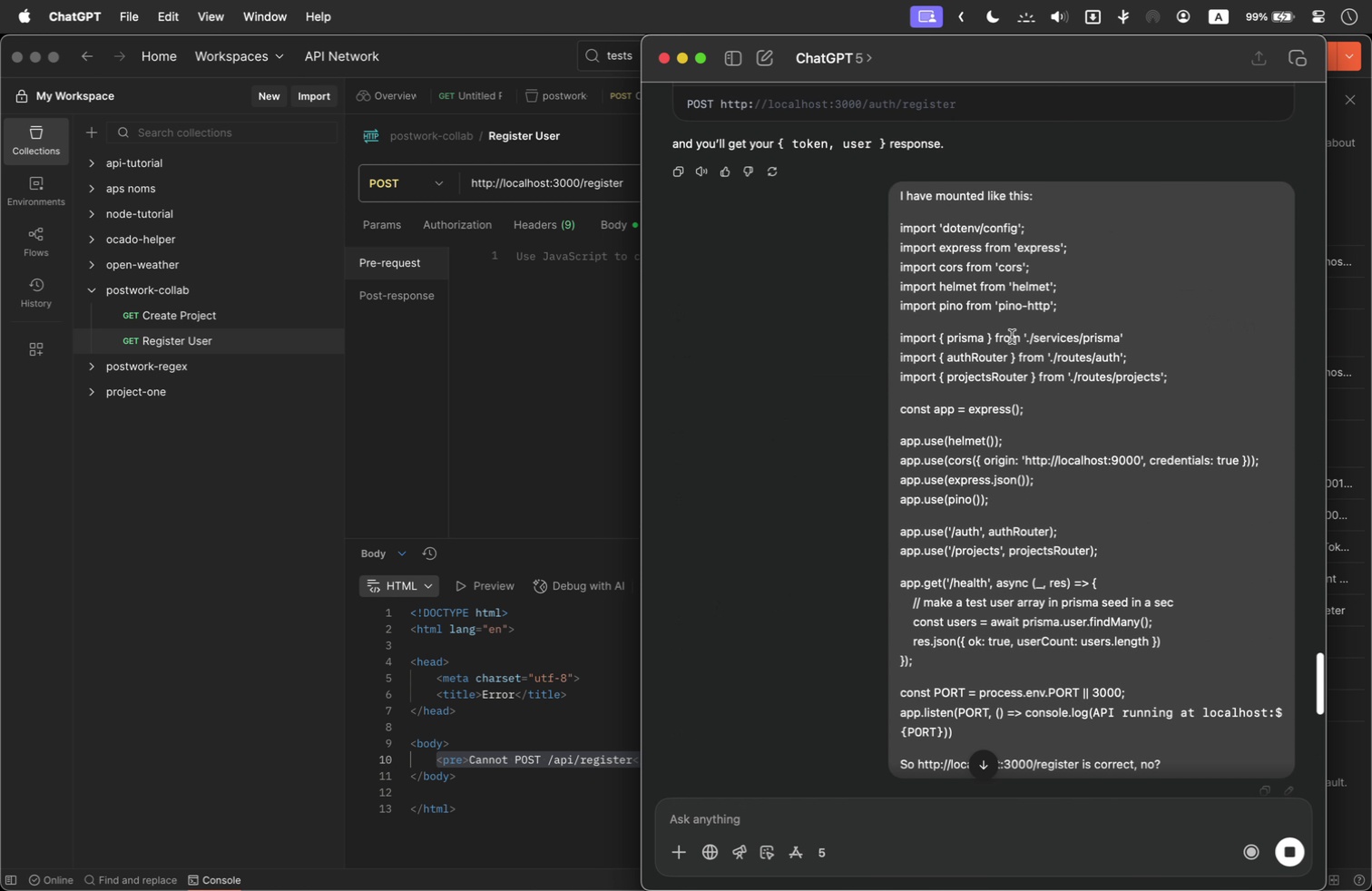 
scroll: coordinate [1012, 337], scroll_direction: down, amount: 8.0
 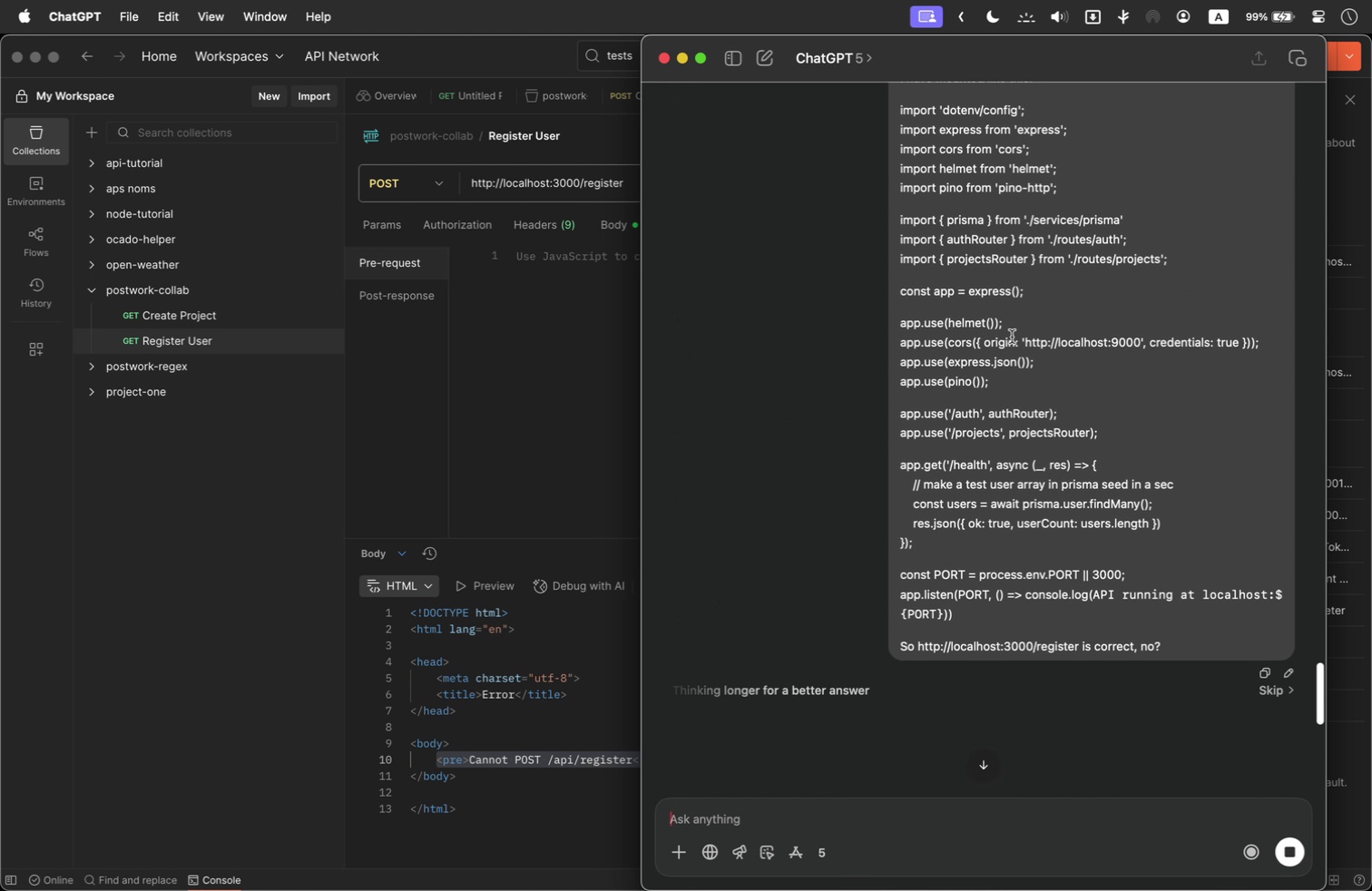 
scroll: coordinate [959, 328], scroll_direction: up, amount: 128.0
 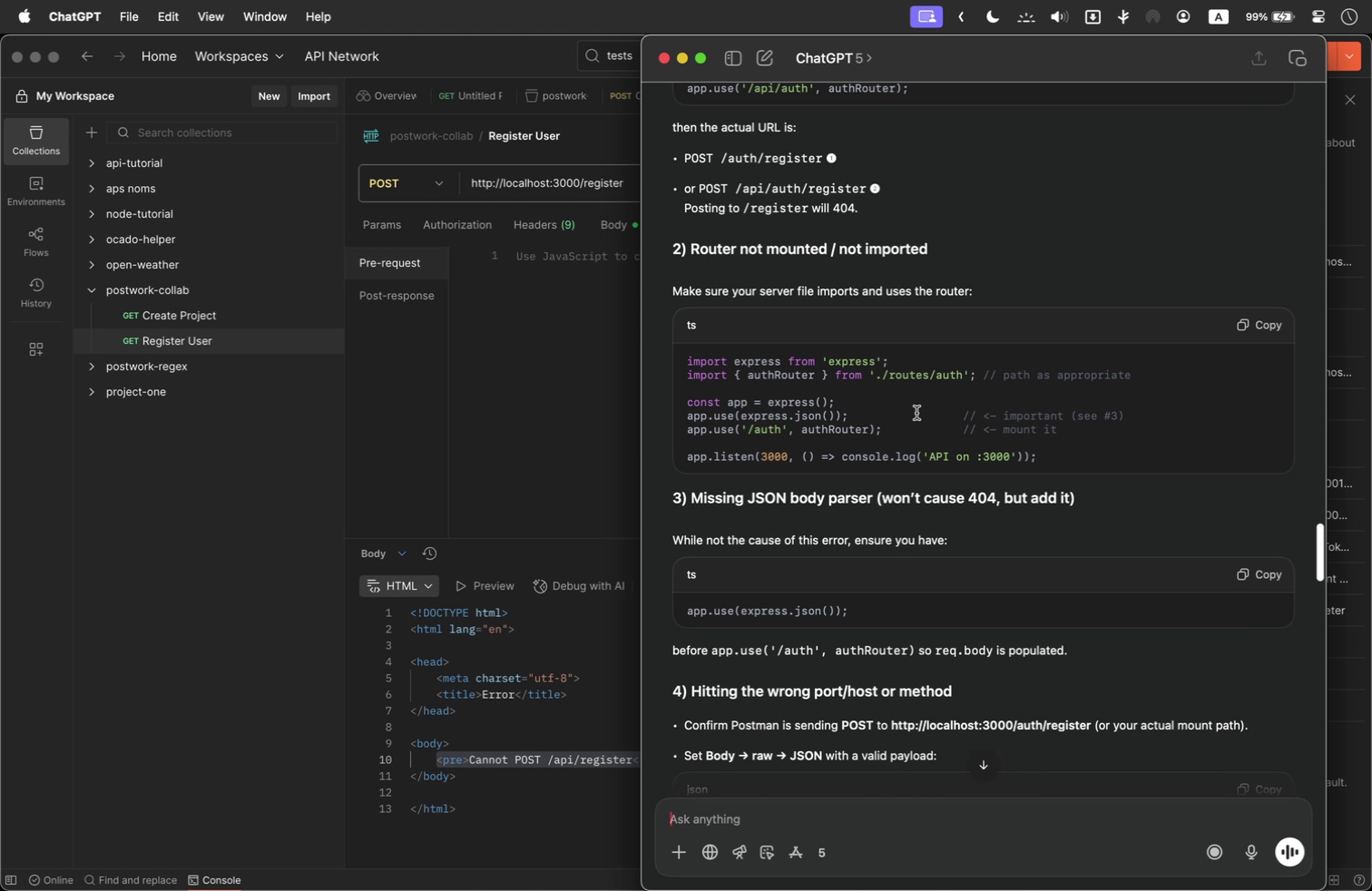 
wait(21.38)
 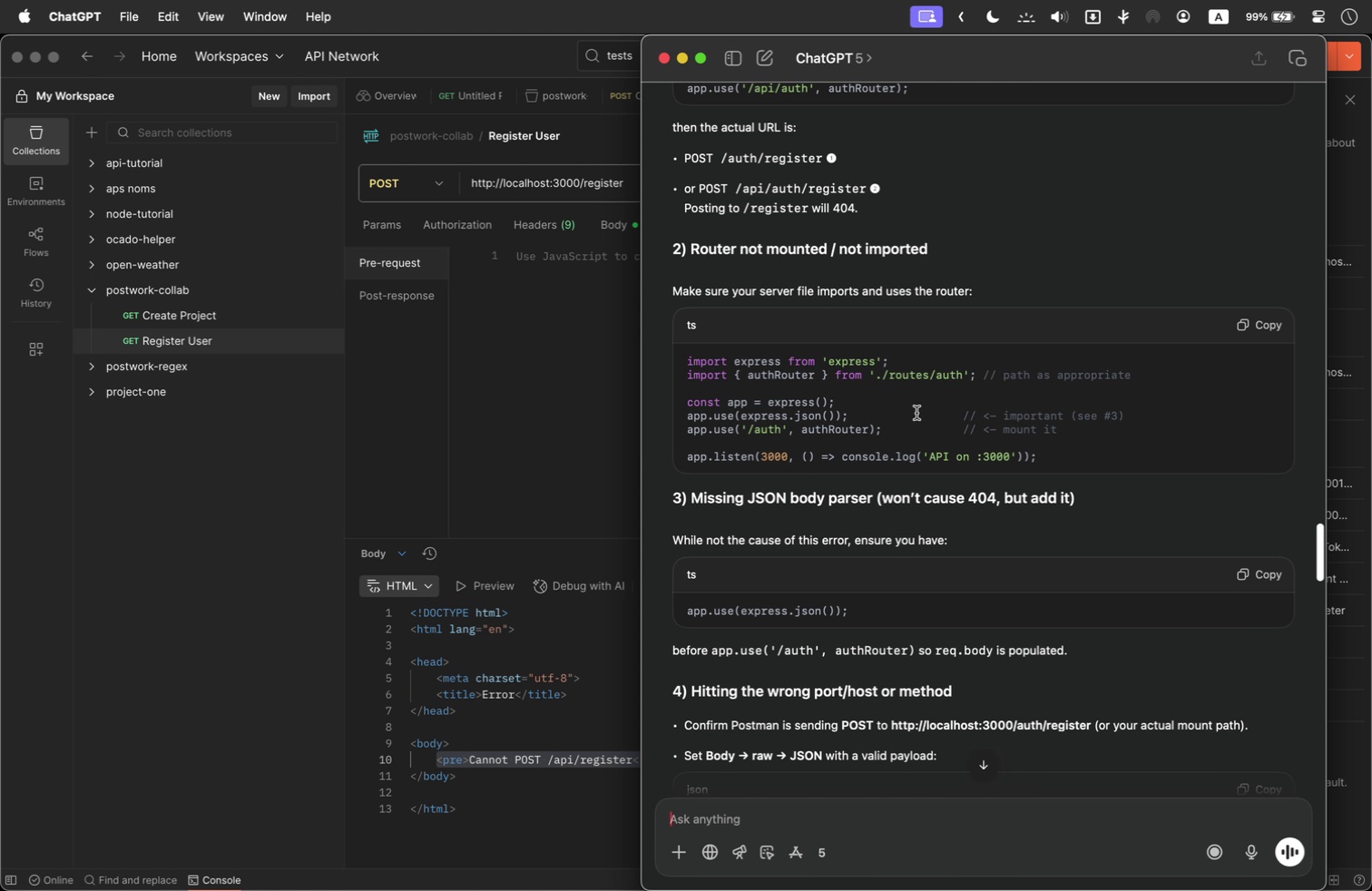 
left_click([477, 859])
 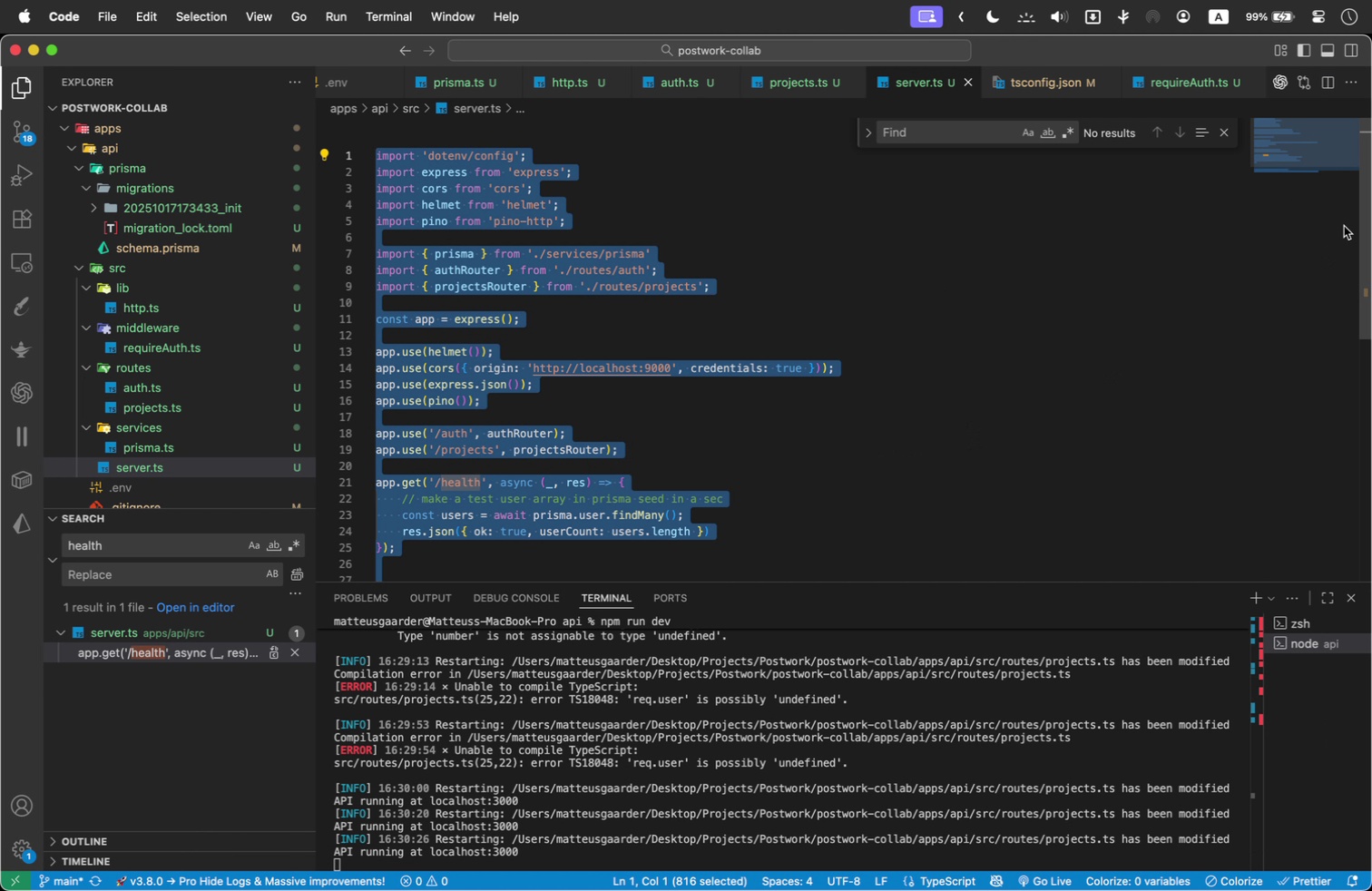 
left_click_drag(start_coordinate=[1371, 248], to_coordinate=[850, 199])
 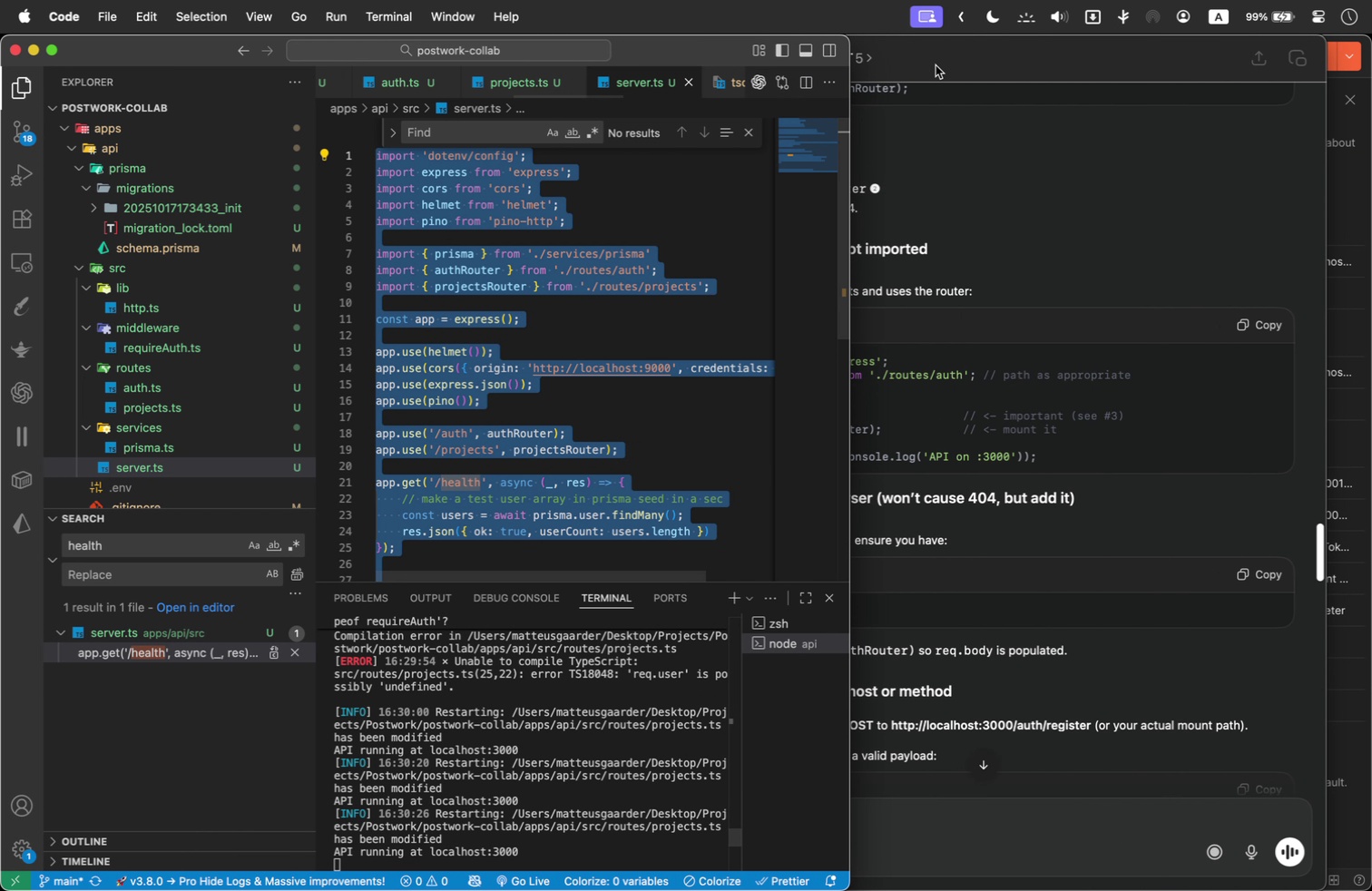 
left_click_drag(start_coordinate=[930, 71], to_coordinate=[976, 72])
 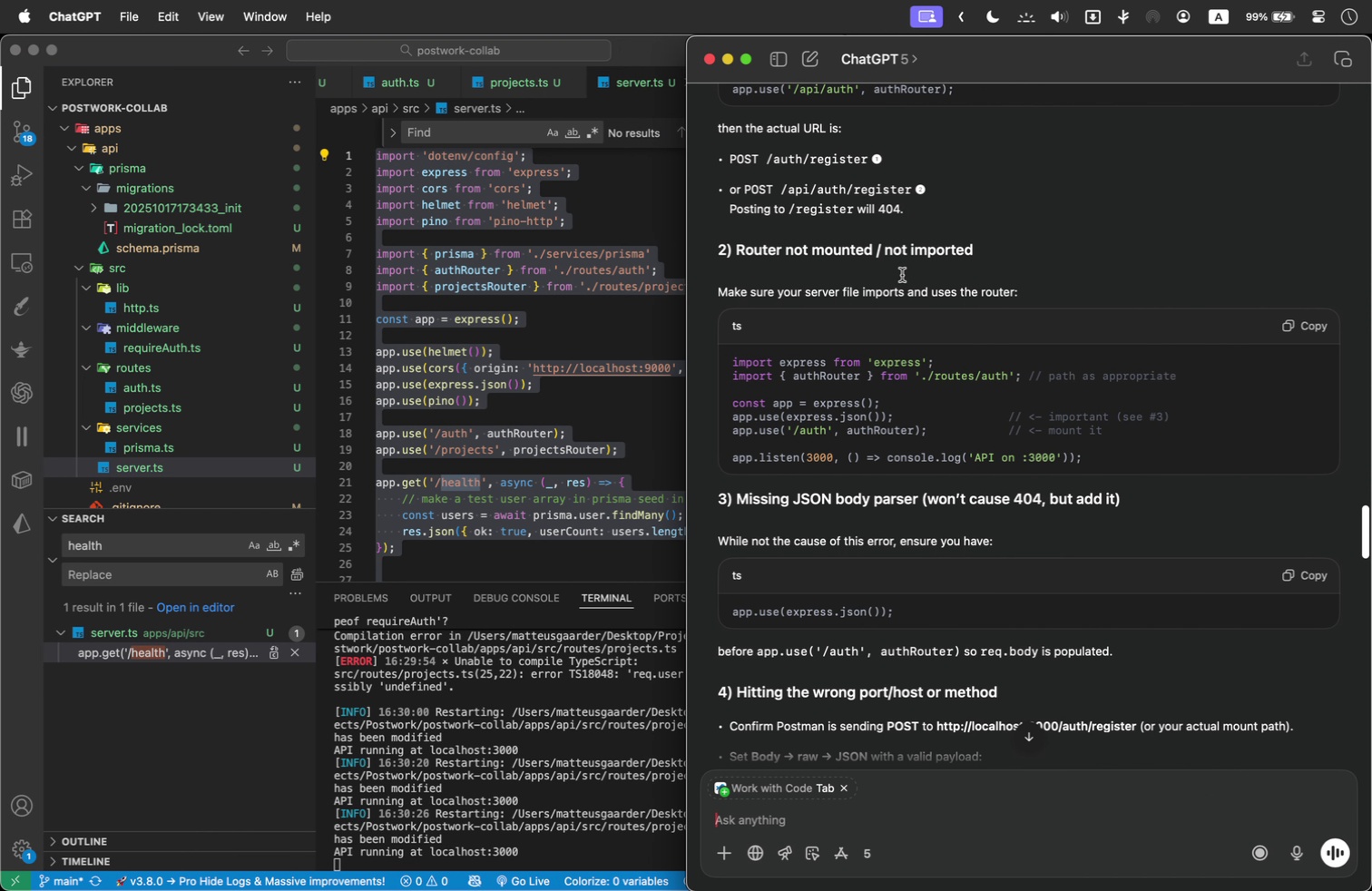 
left_click([625, 316])
 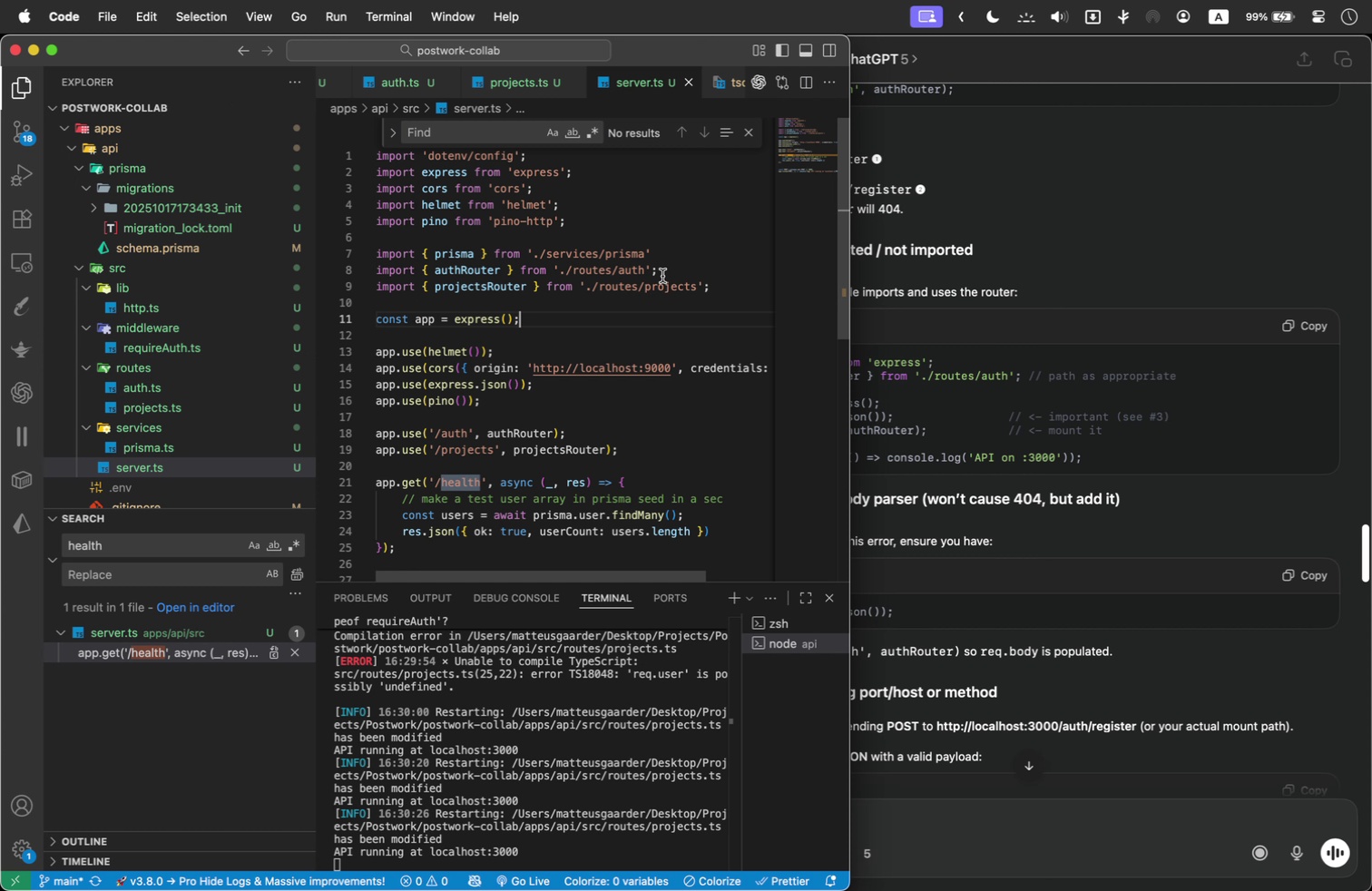 
wait(7.17)
 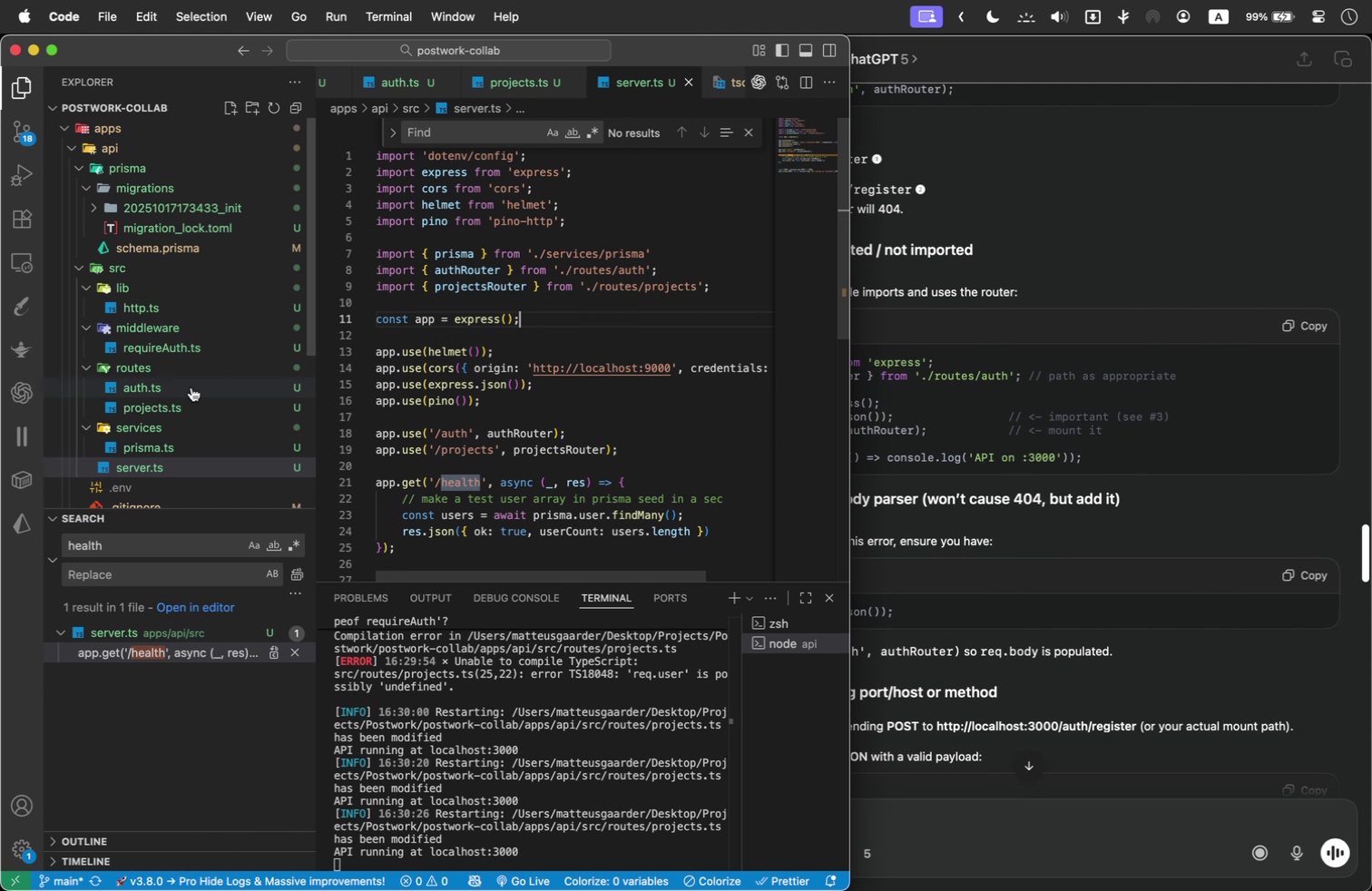 
left_click([592, 284])
 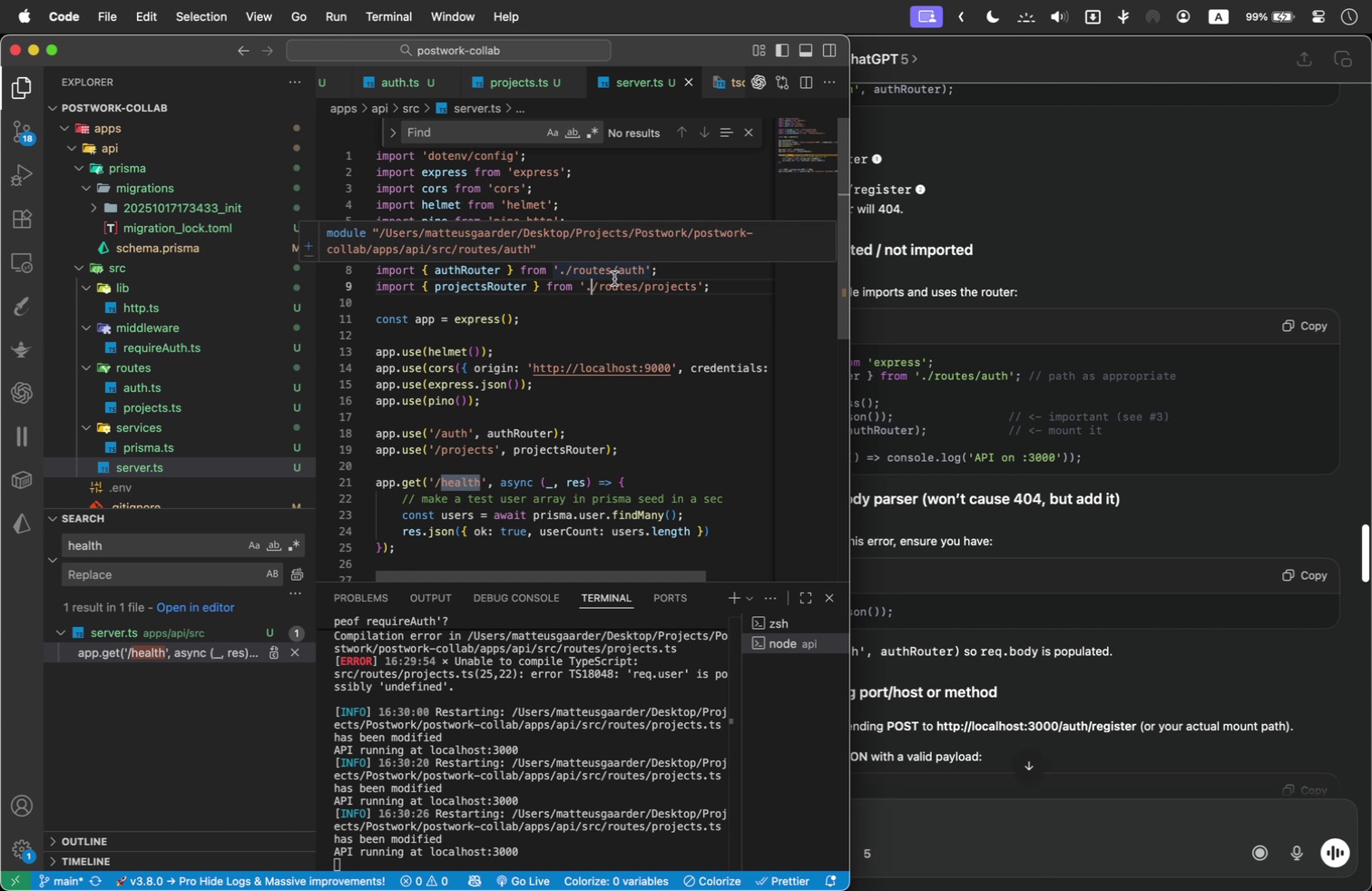 
left_click([611, 275])
 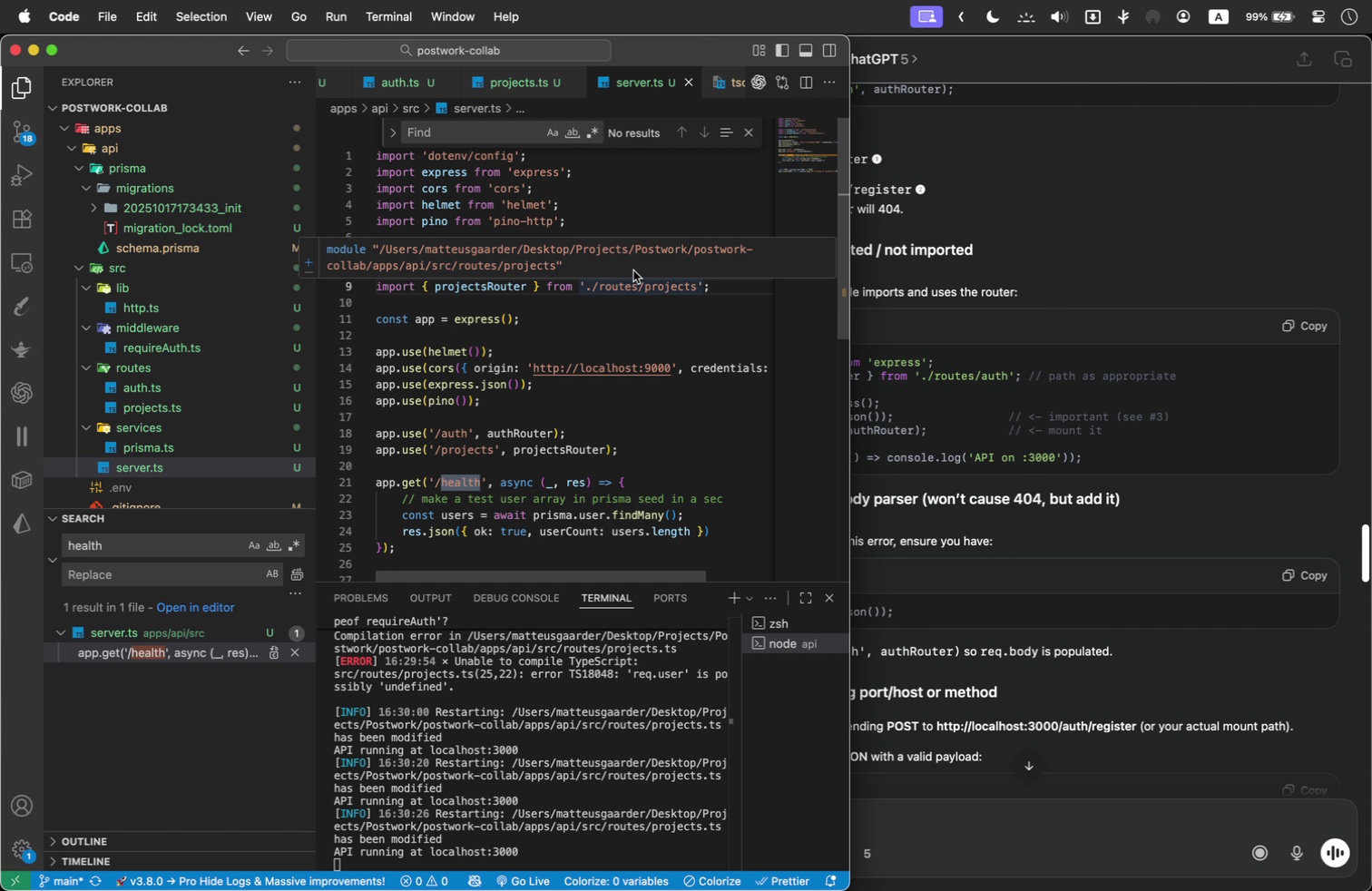 
double_click([633, 270])
 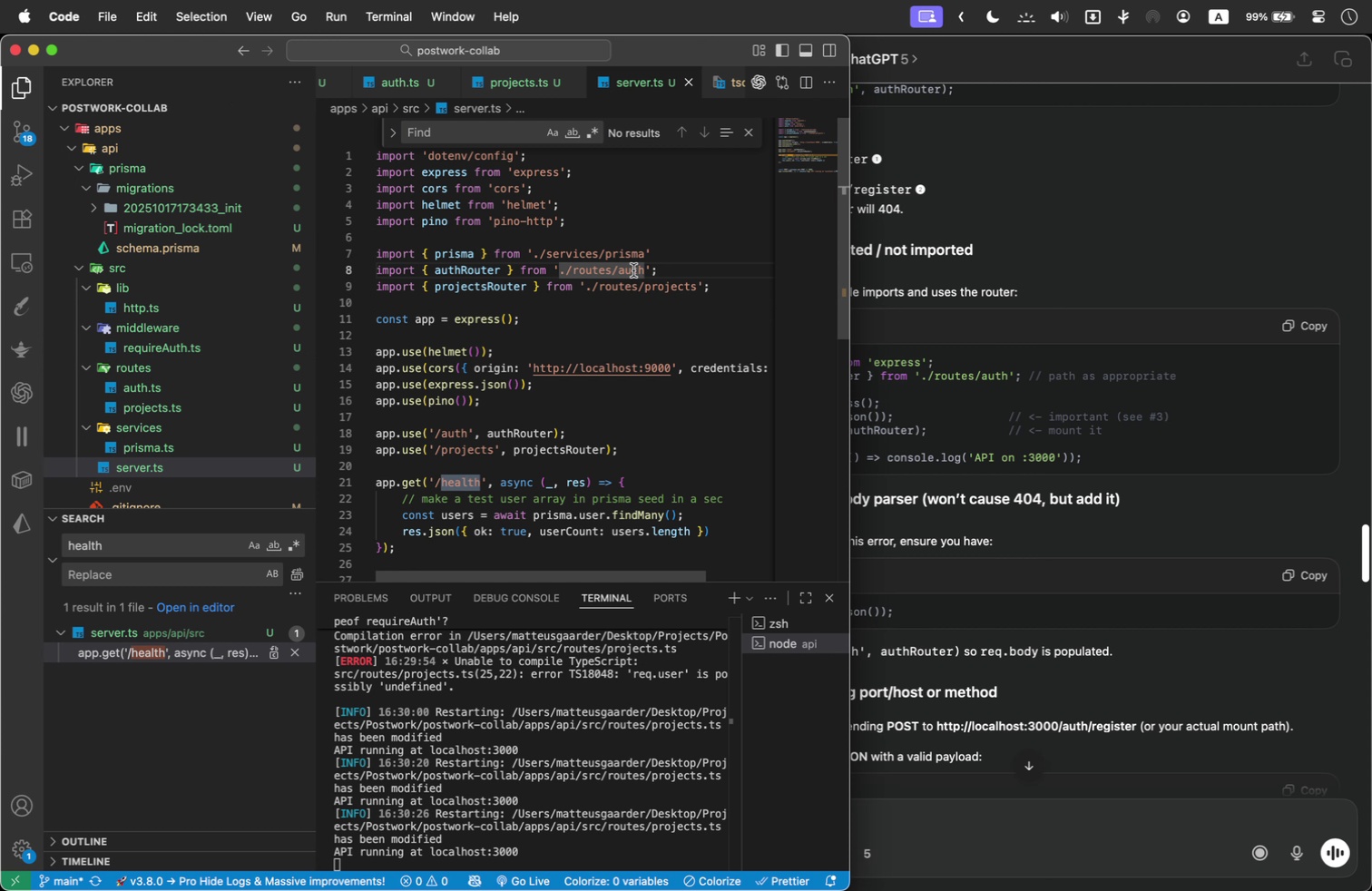 
triple_click([633, 270])
 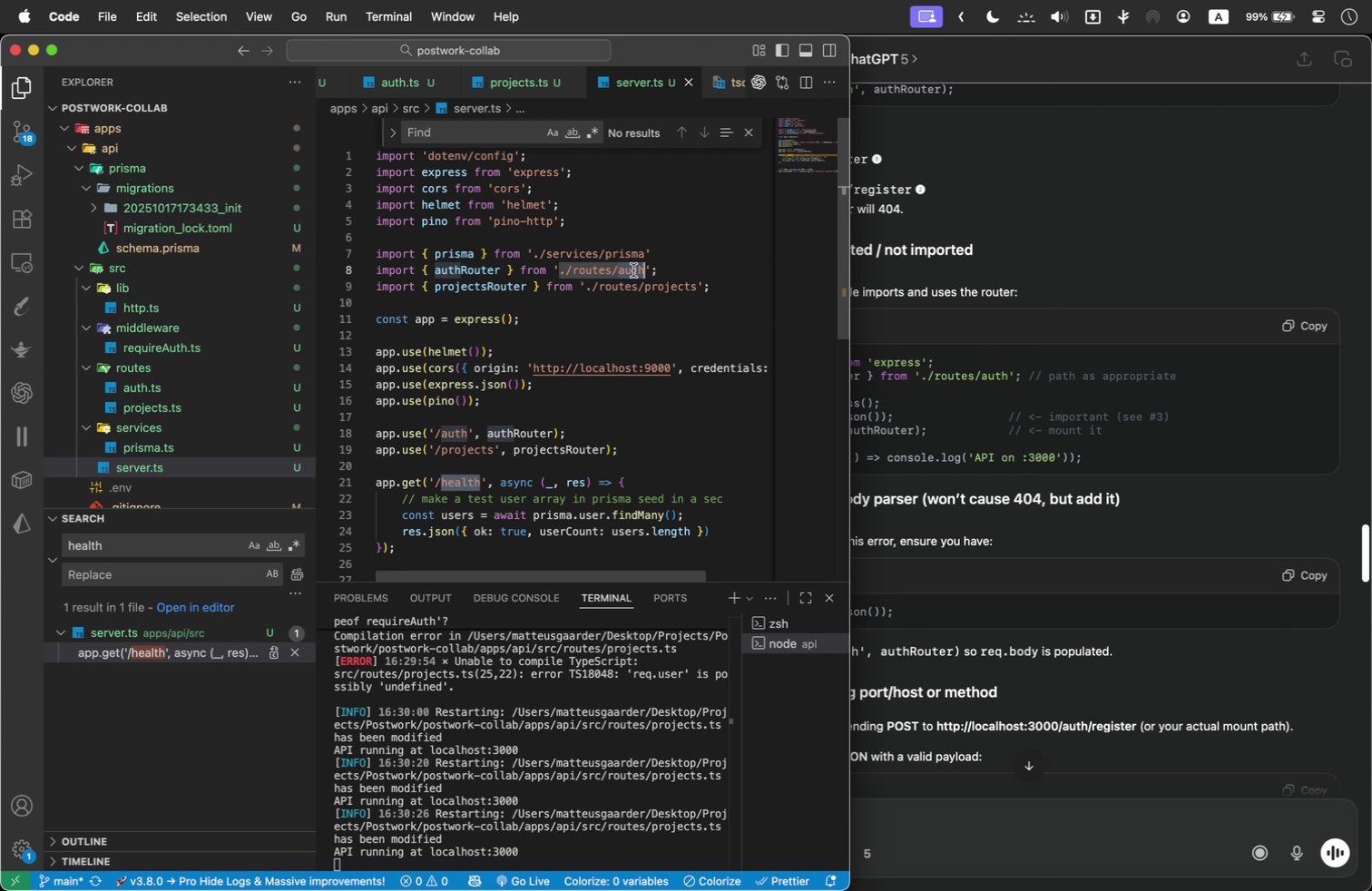 
triple_click([633, 270])
 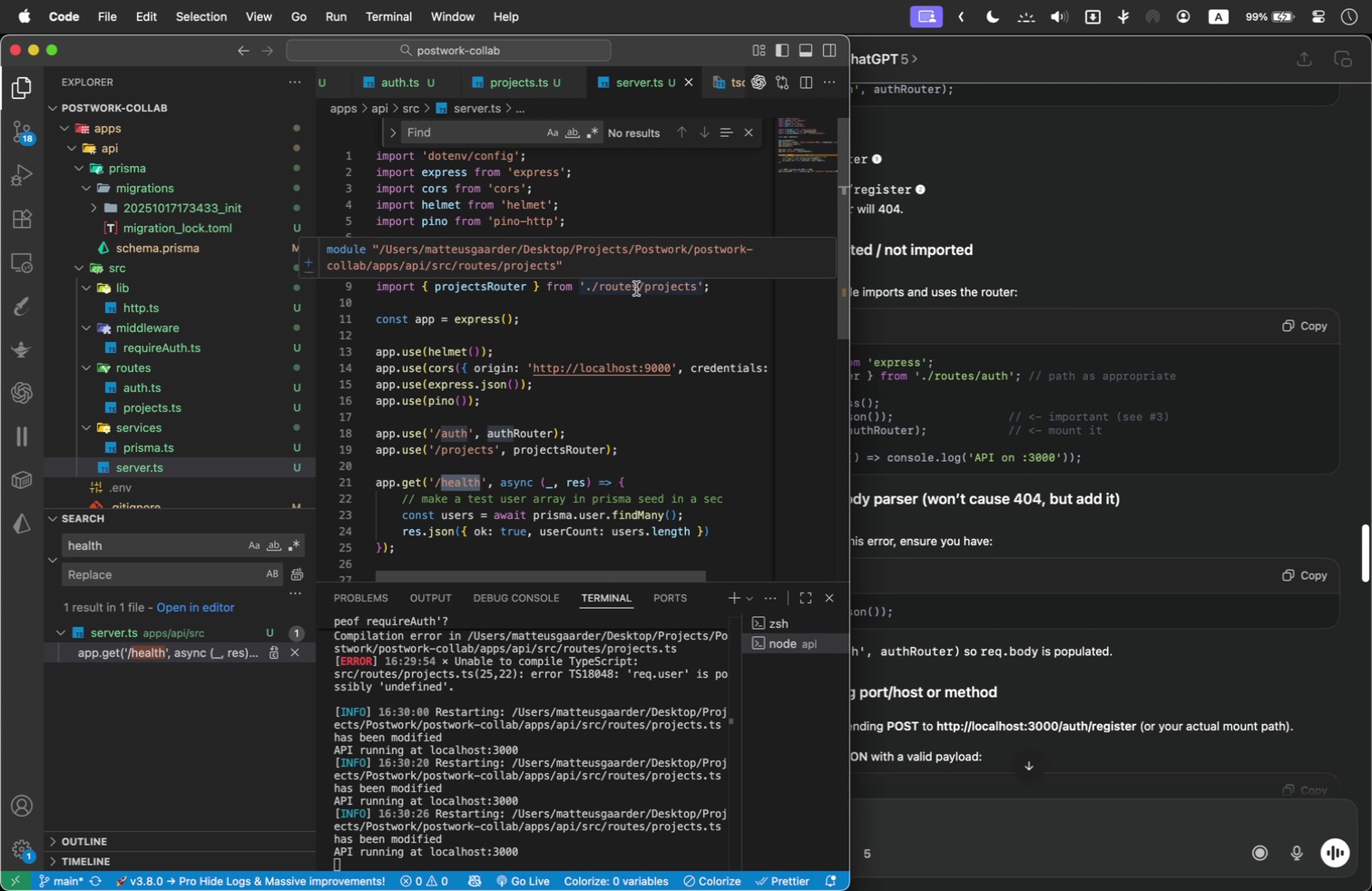 
scroll: coordinate [1099, 292], scroll_direction: down, amount: 1.0
 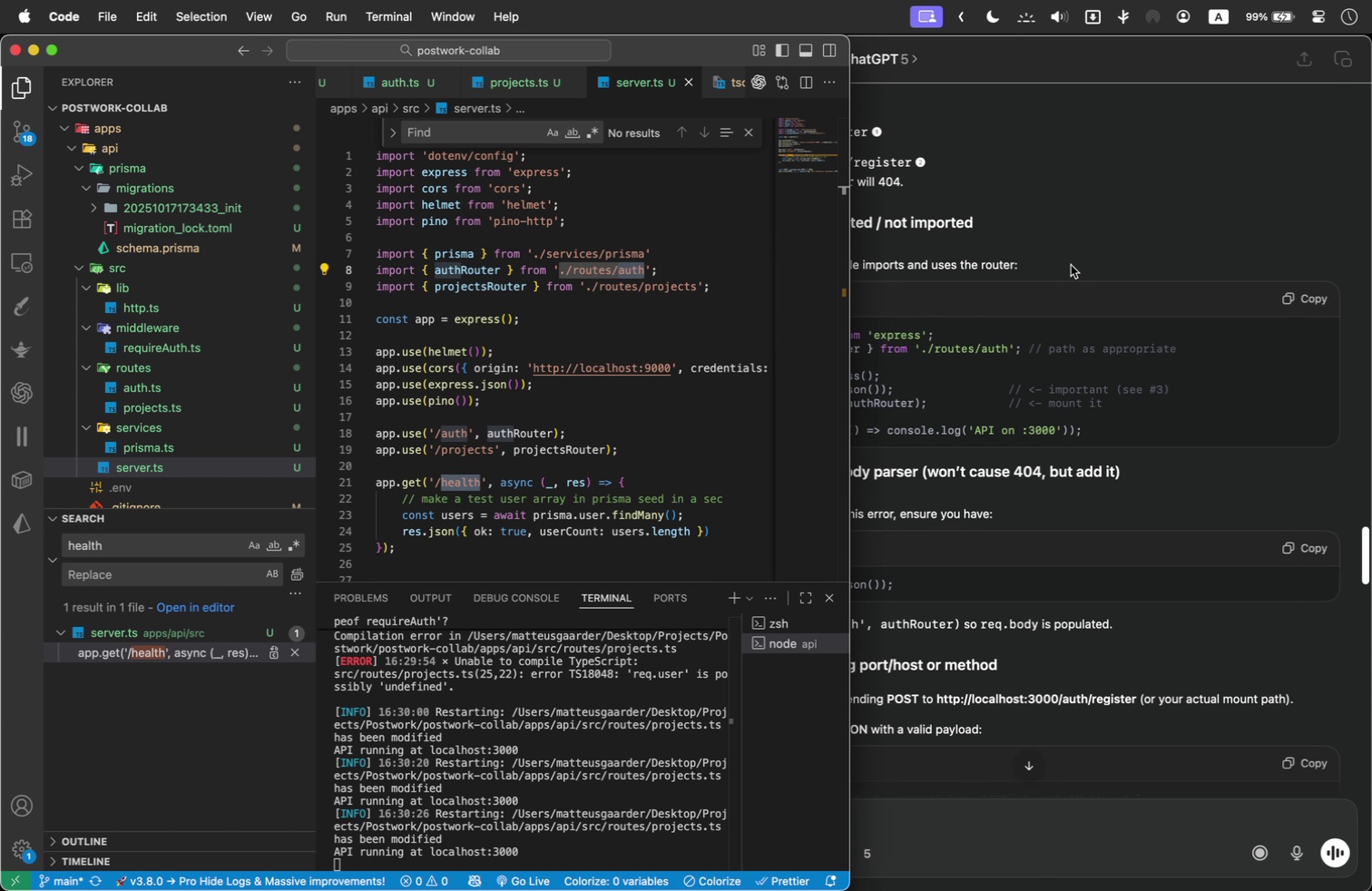 
left_click([1079, 256])
 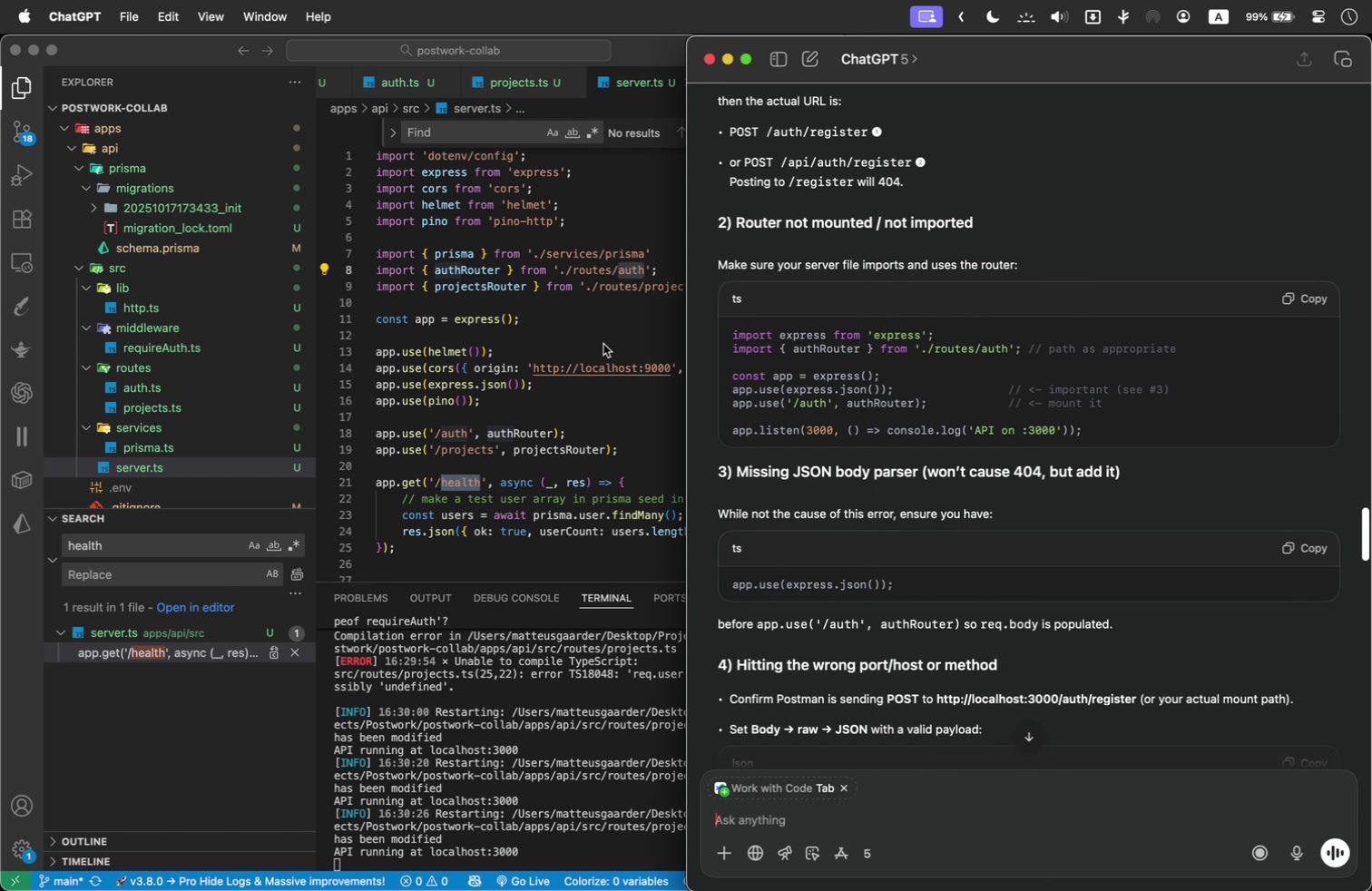 
scroll: coordinate [603, 344], scroll_direction: down, amount: 1.0
 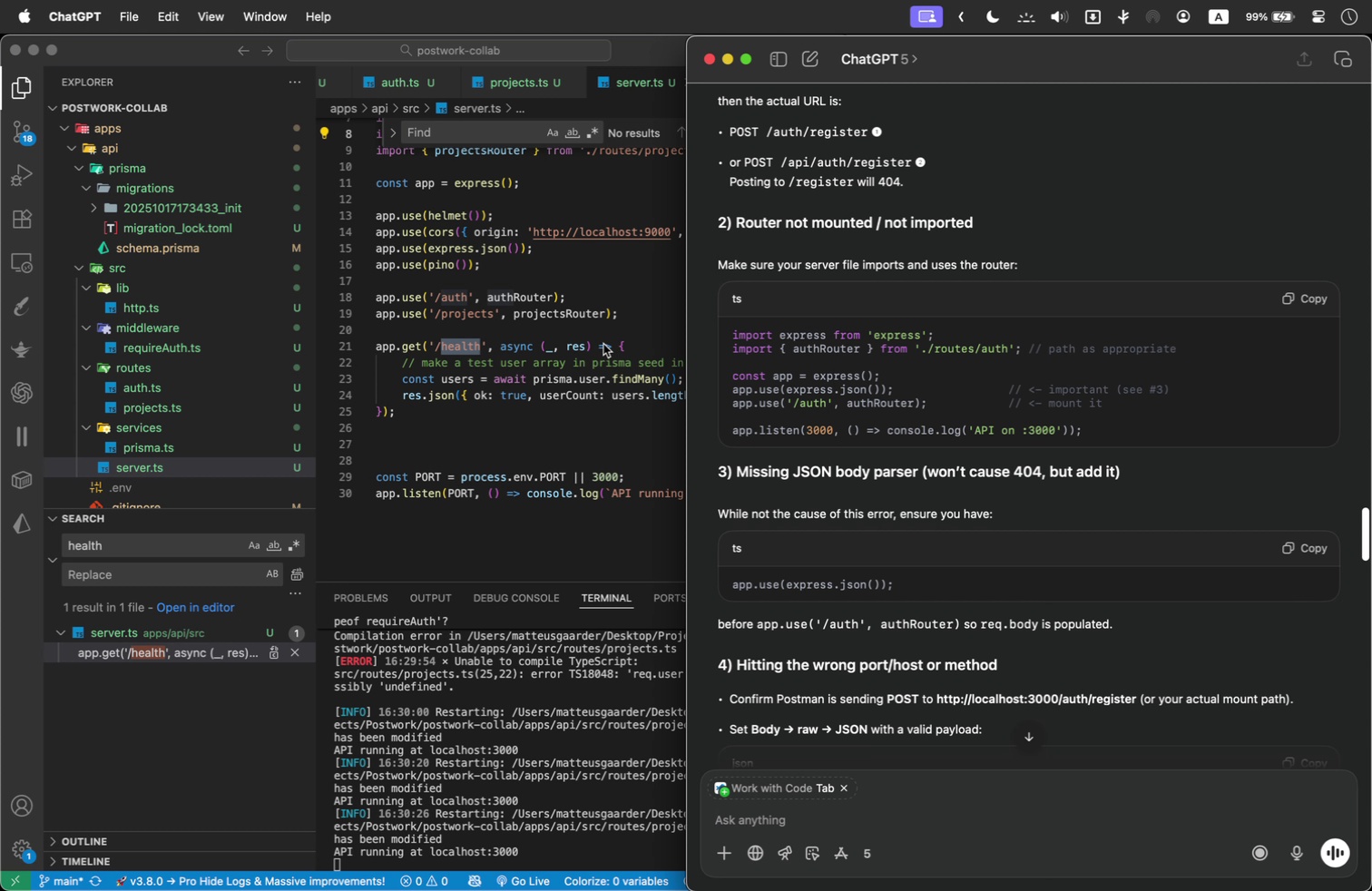 
wait(6.98)
 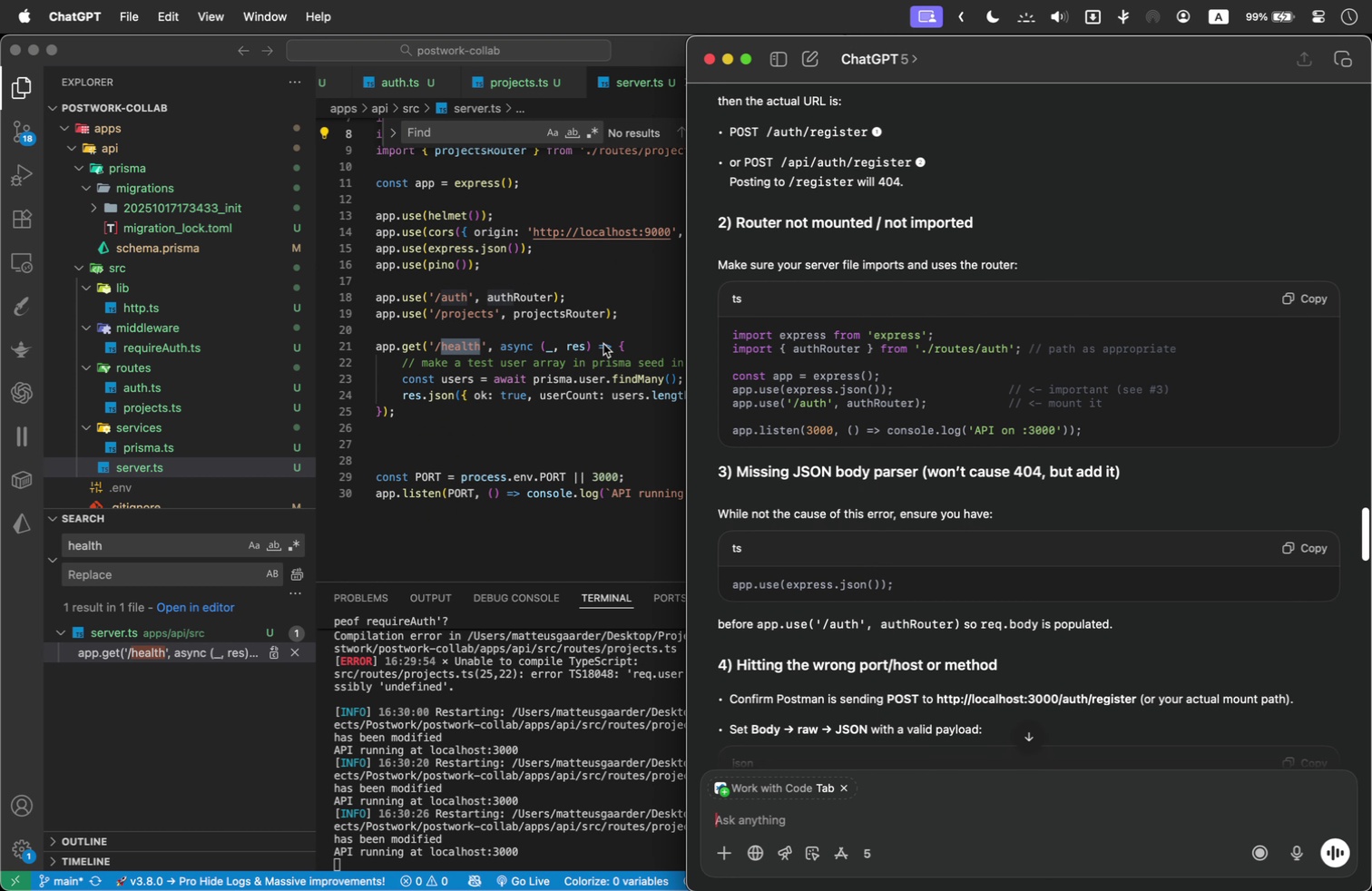 
scroll: coordinate [1150, 393], scroll_direction: down, amount: 9.0
 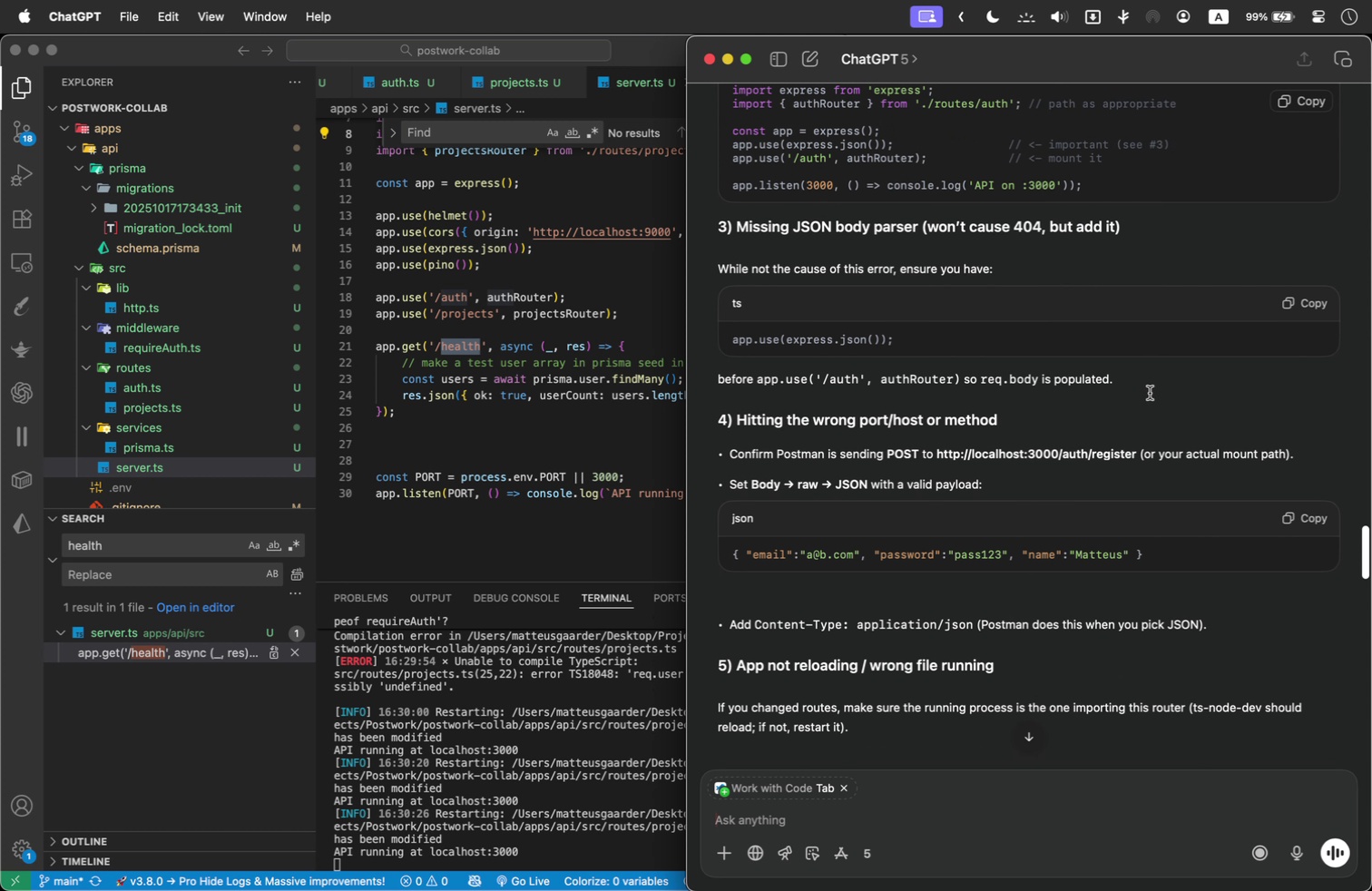 
wait(6.9)
 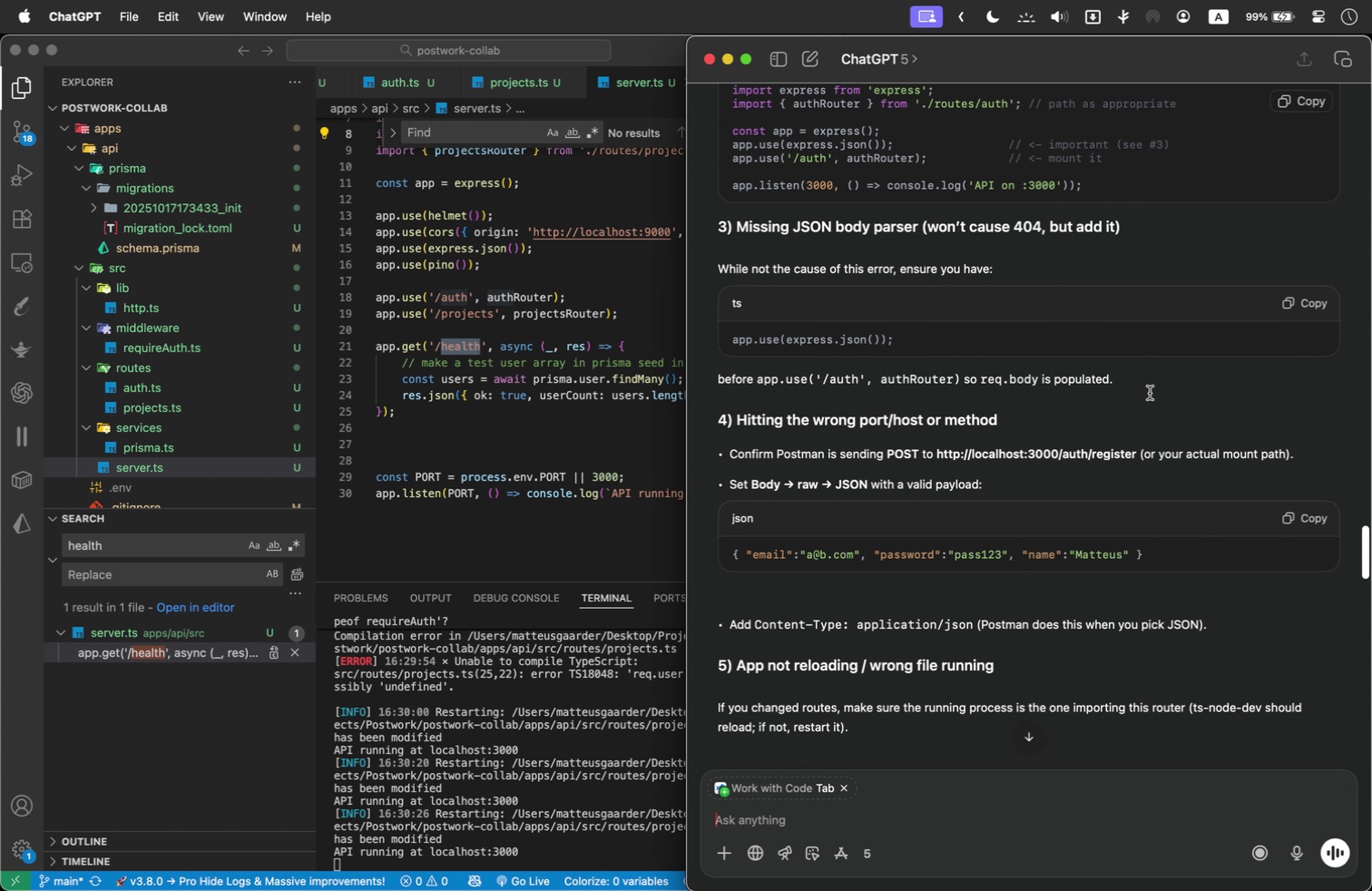 
left_click([1311, 515])
 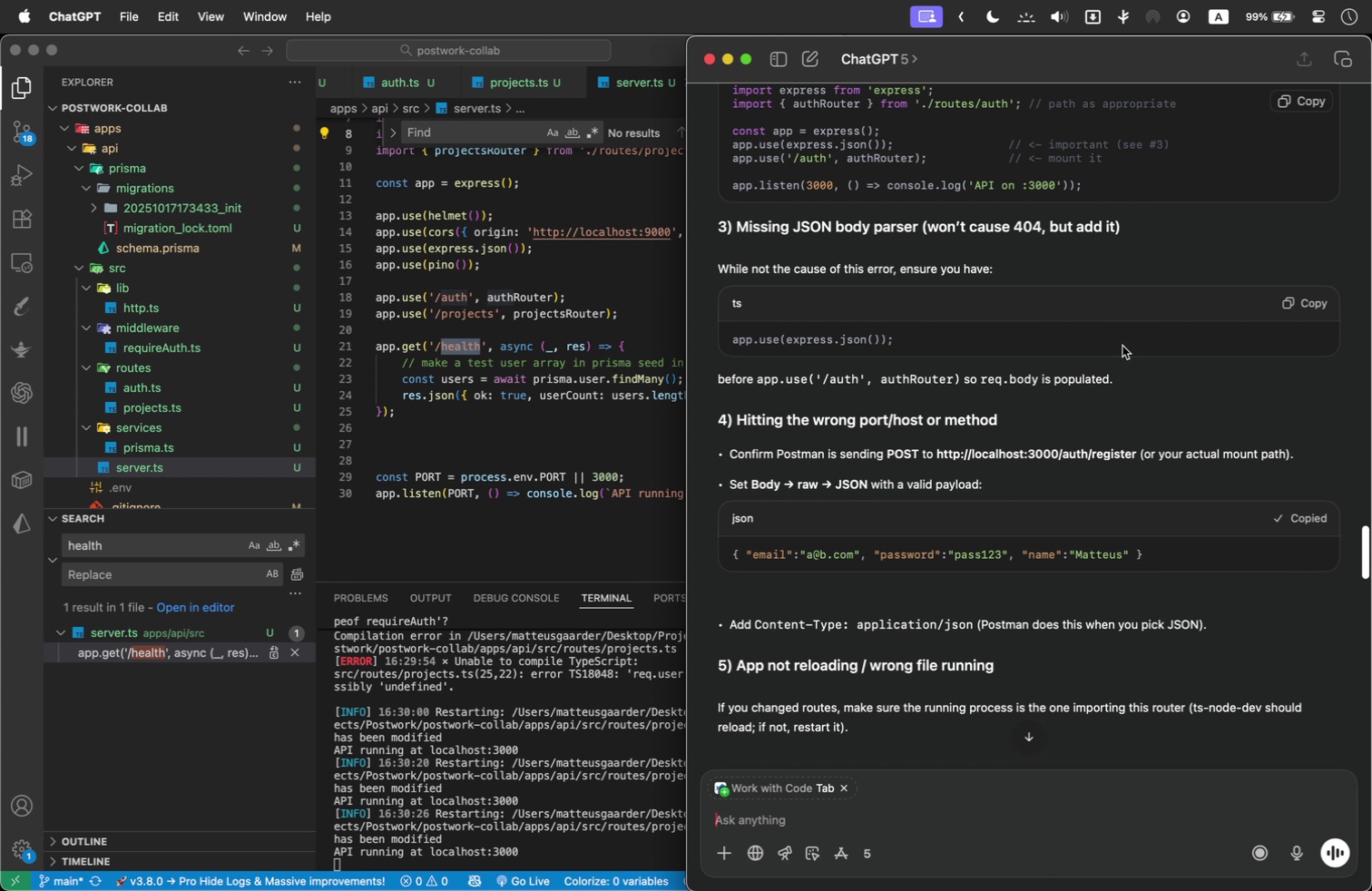 
scroll: coordinate [1122, 346], scroll_direction: down, amount: 4.0
 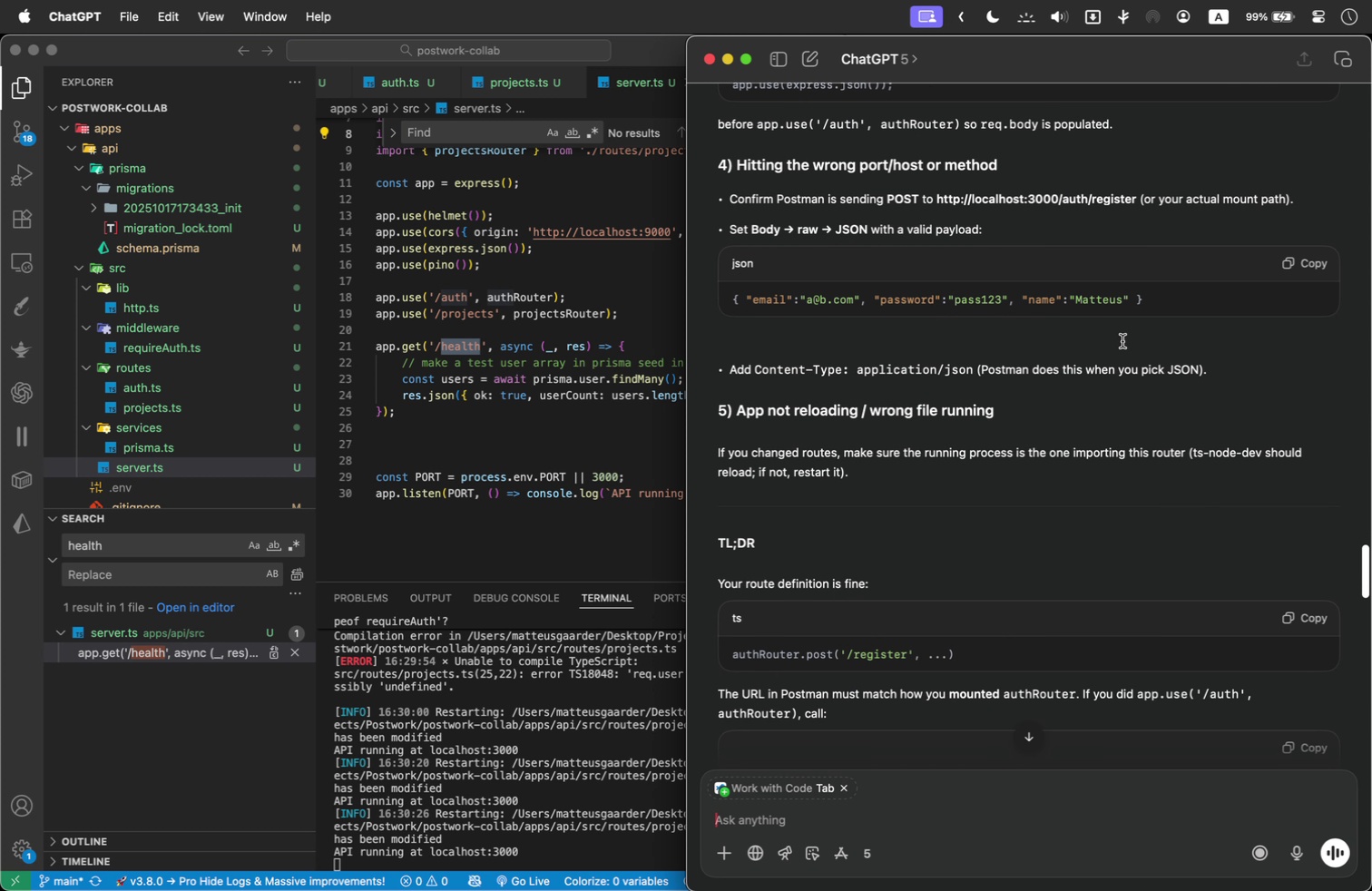 
wait(7.4)
 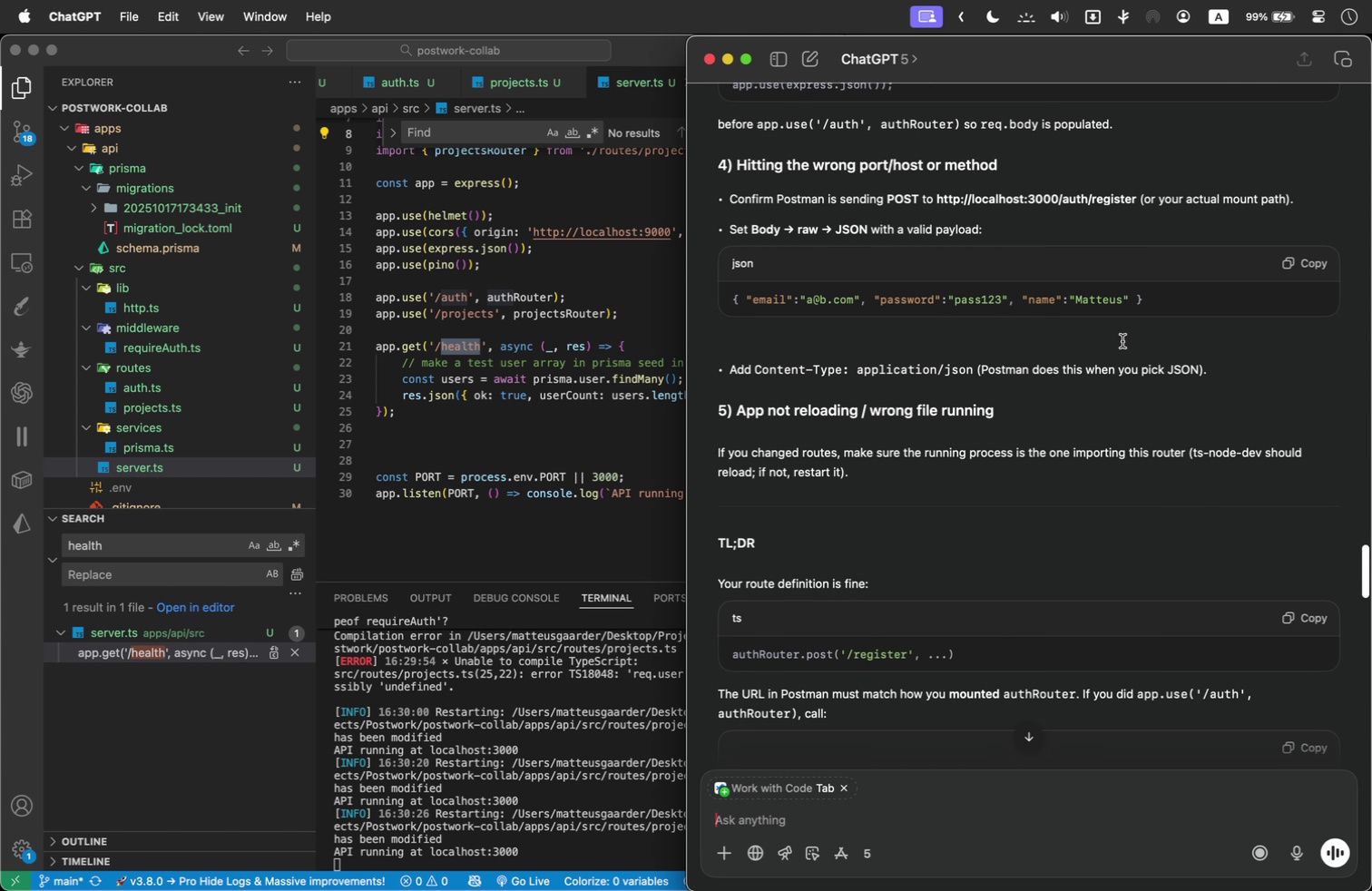 
scroll: coordinate [1122, 341], scroll_direction: none, amount: 0.0
 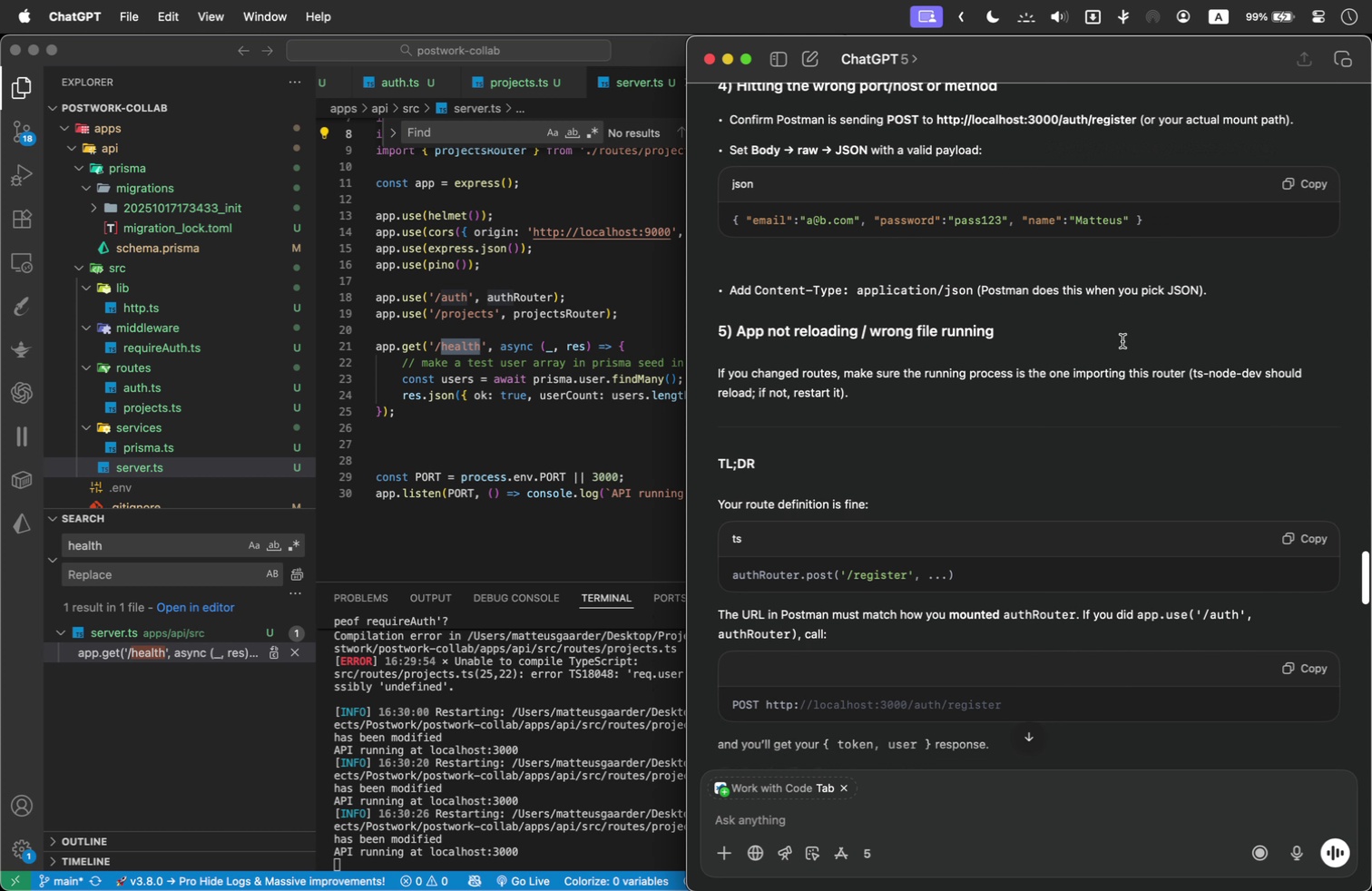 
scroll: coordinate [1122, 341], scroll_direction: down, amount: 3.0
 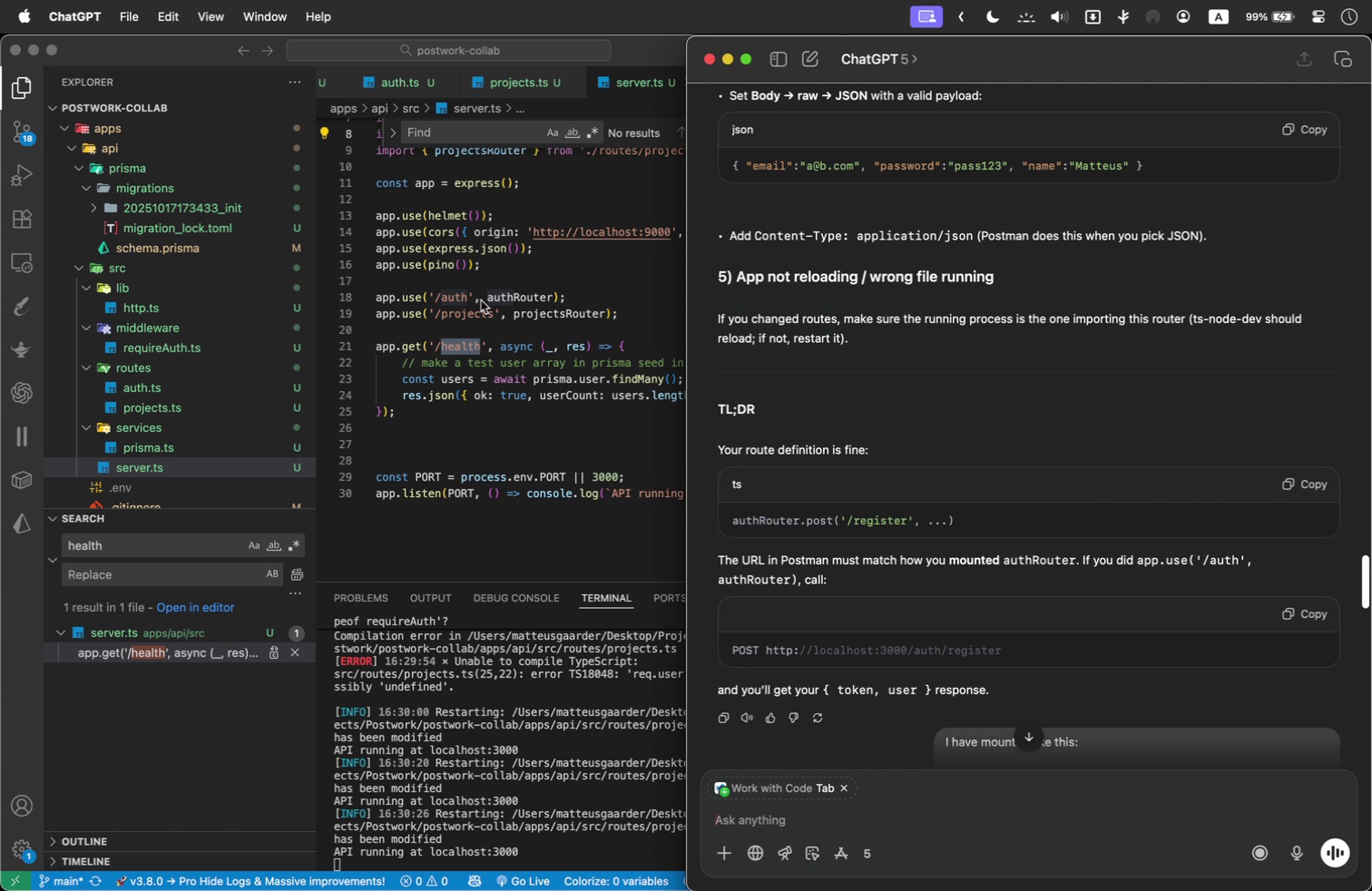 
wait(19.65)
 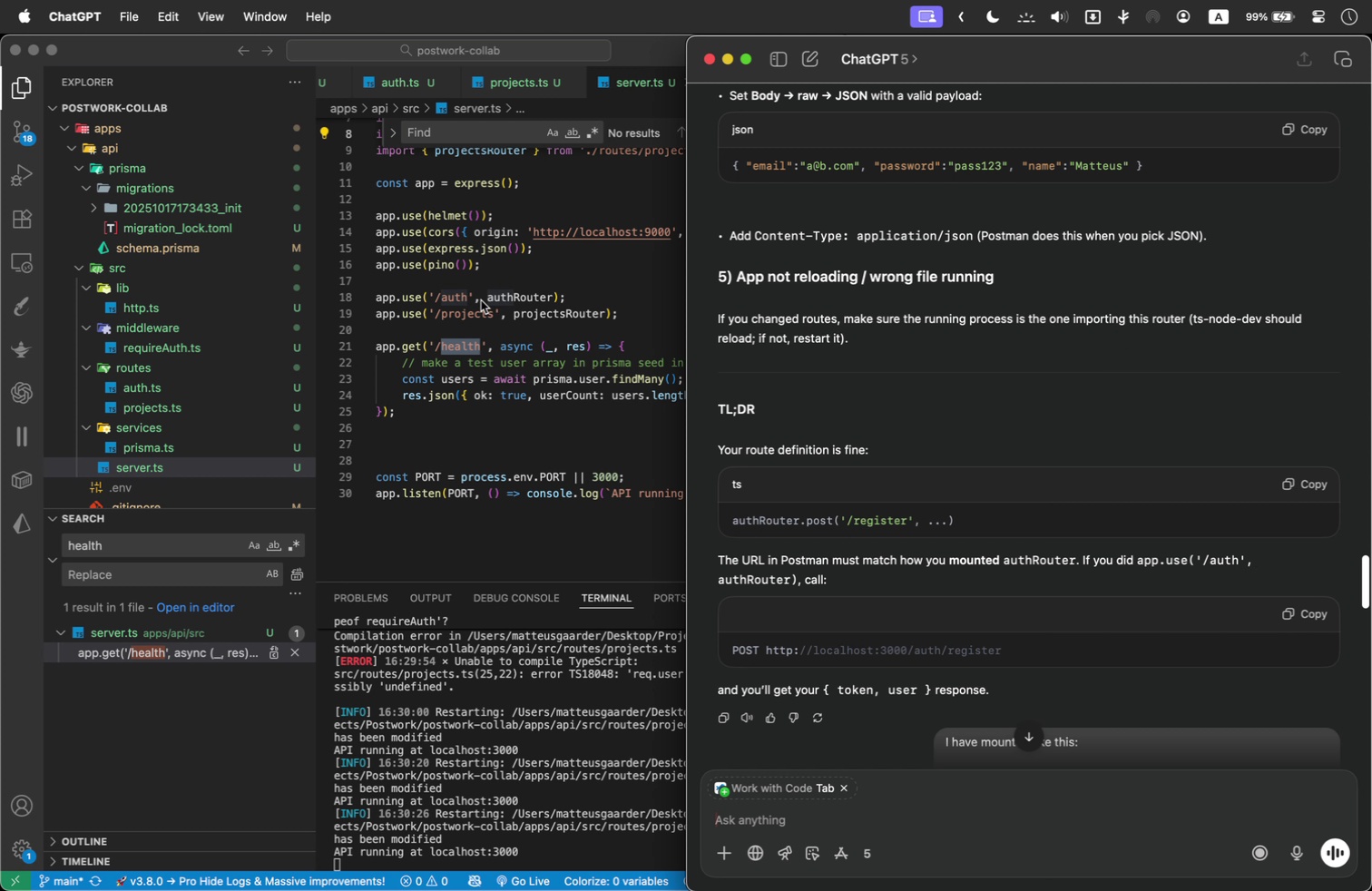 
left_click([405, 862])
 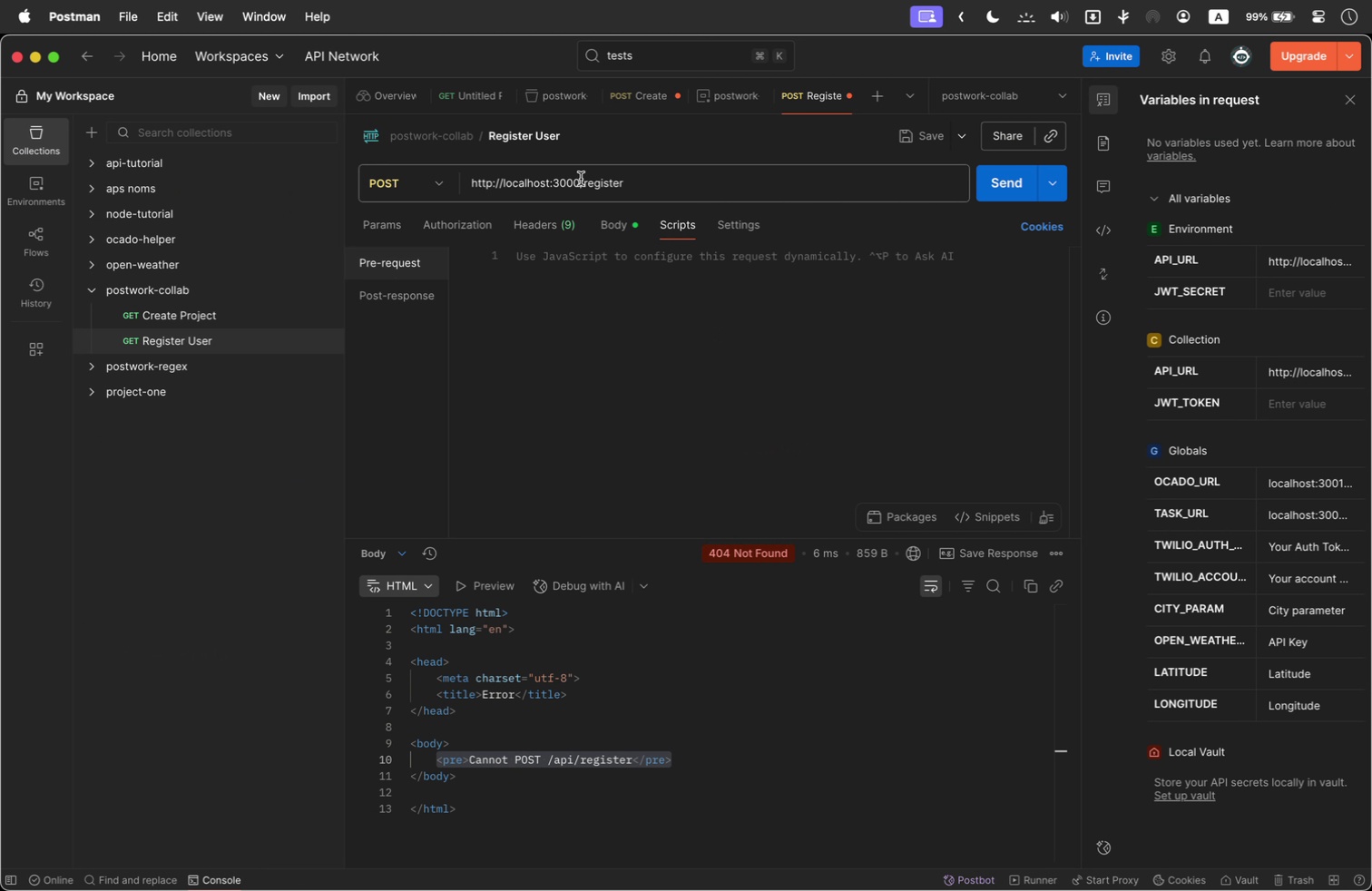 
left_click([582, 181])
 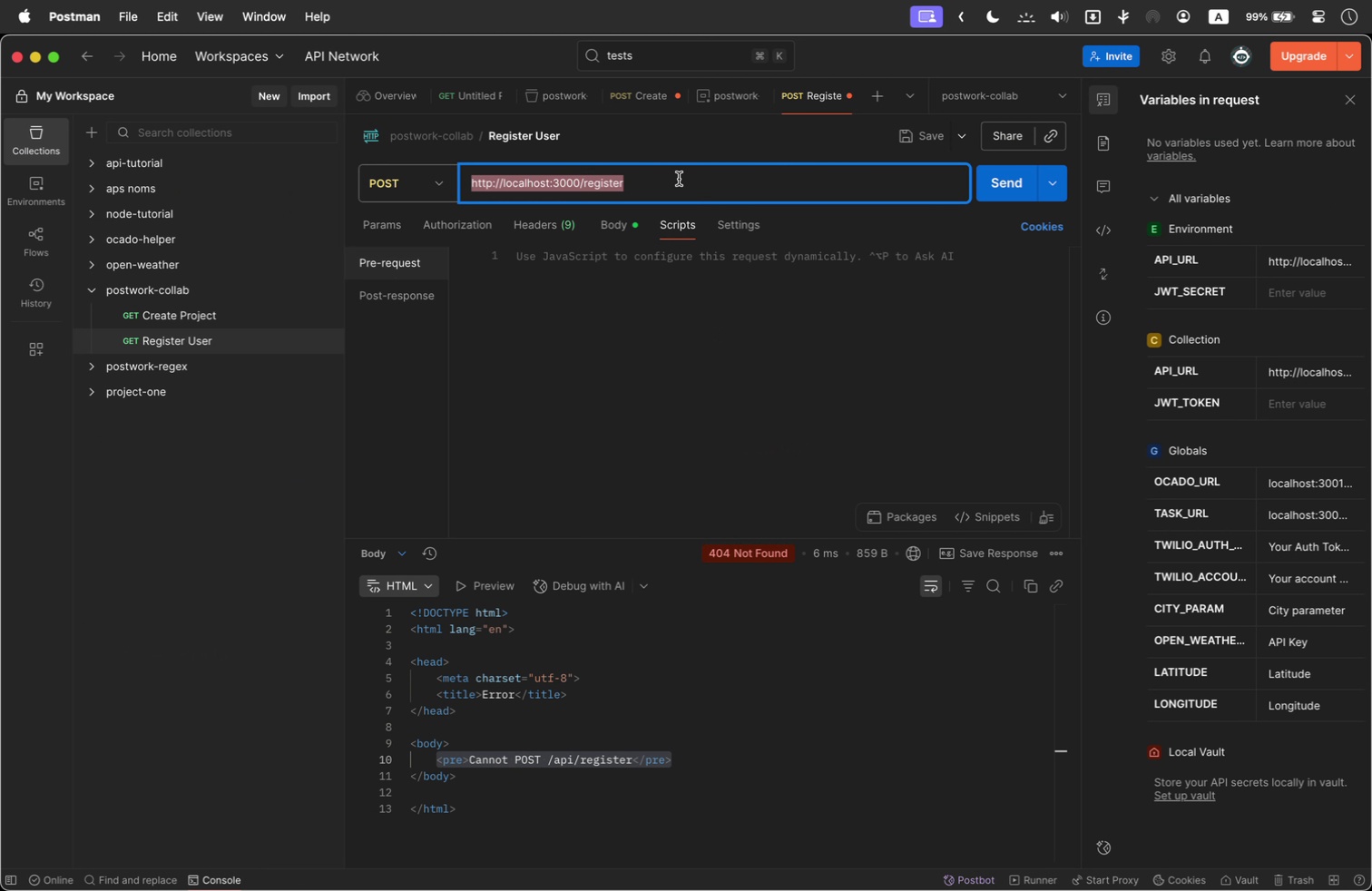 
left_click([679, 179])
 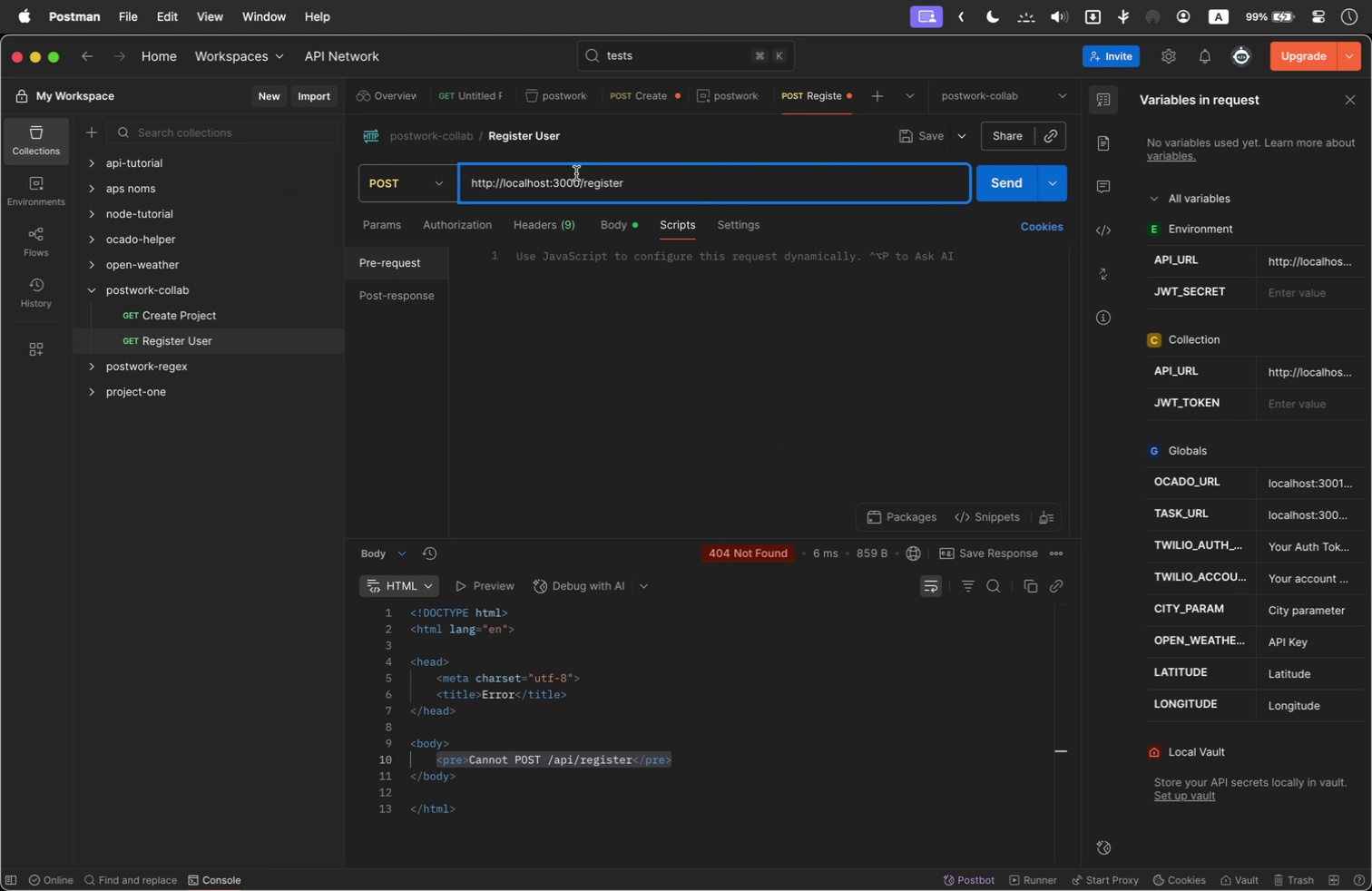 
left_click([576, 180])
 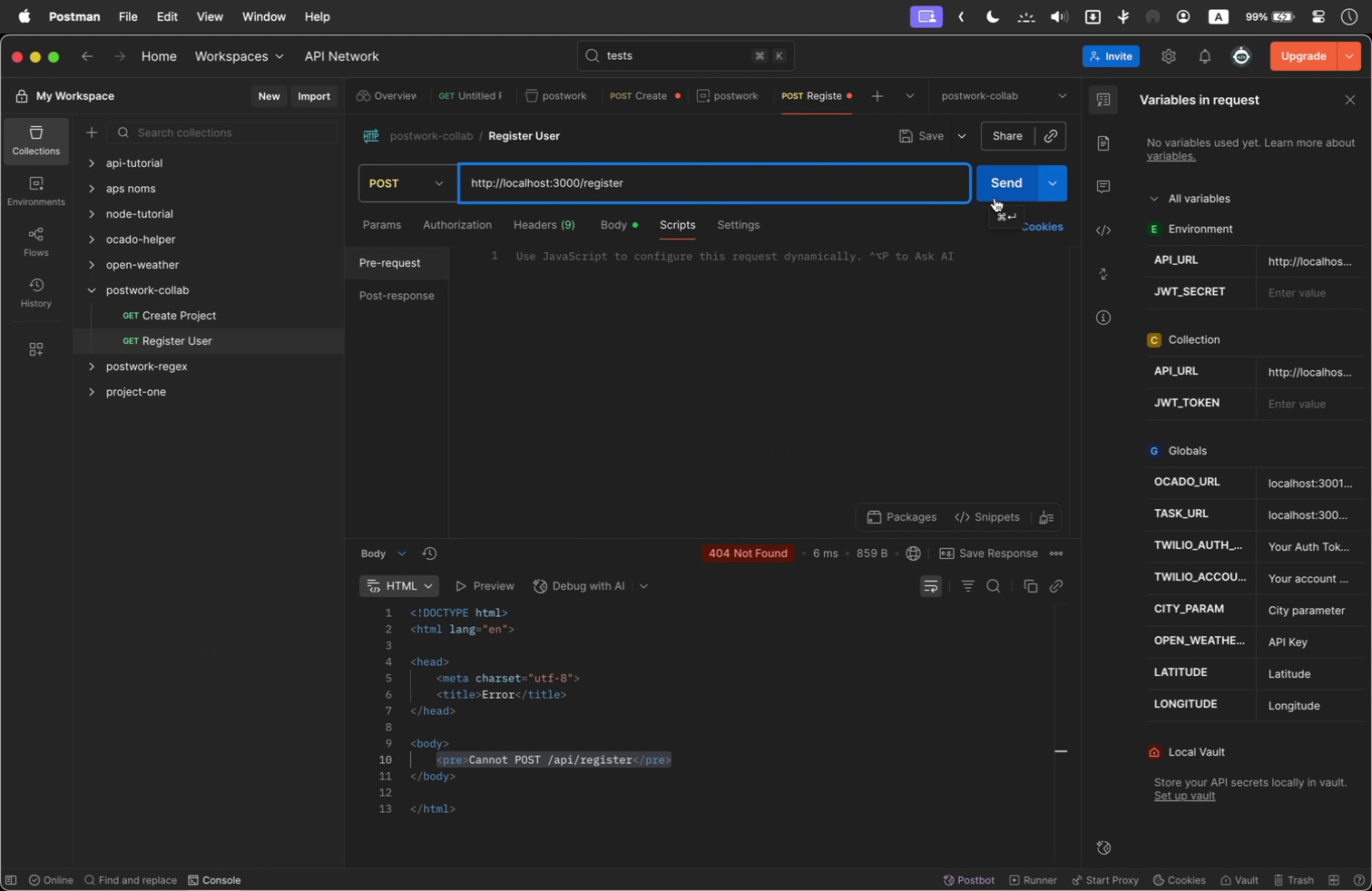 
type(/auth)
 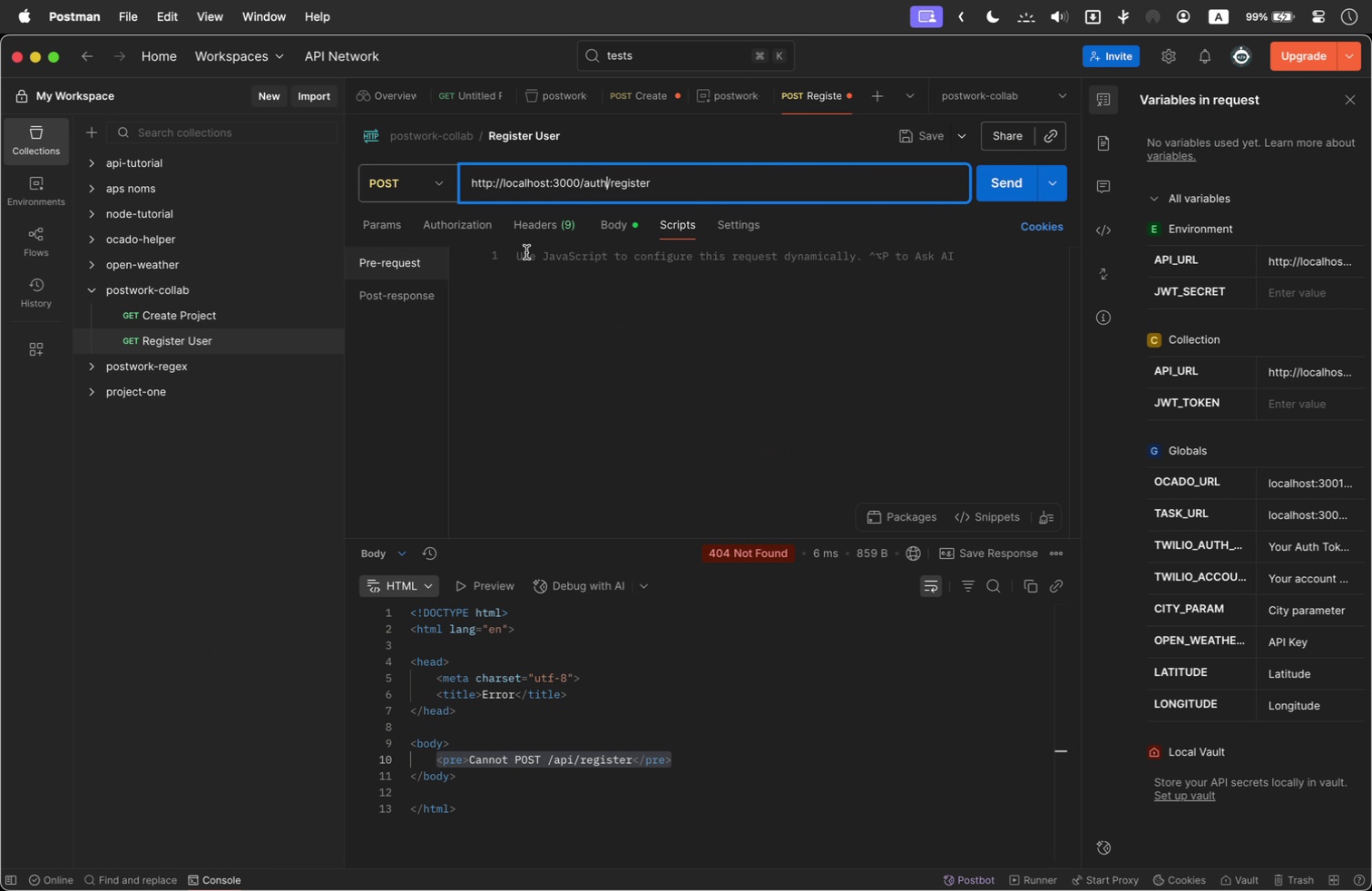 
left_click([609, 223])
 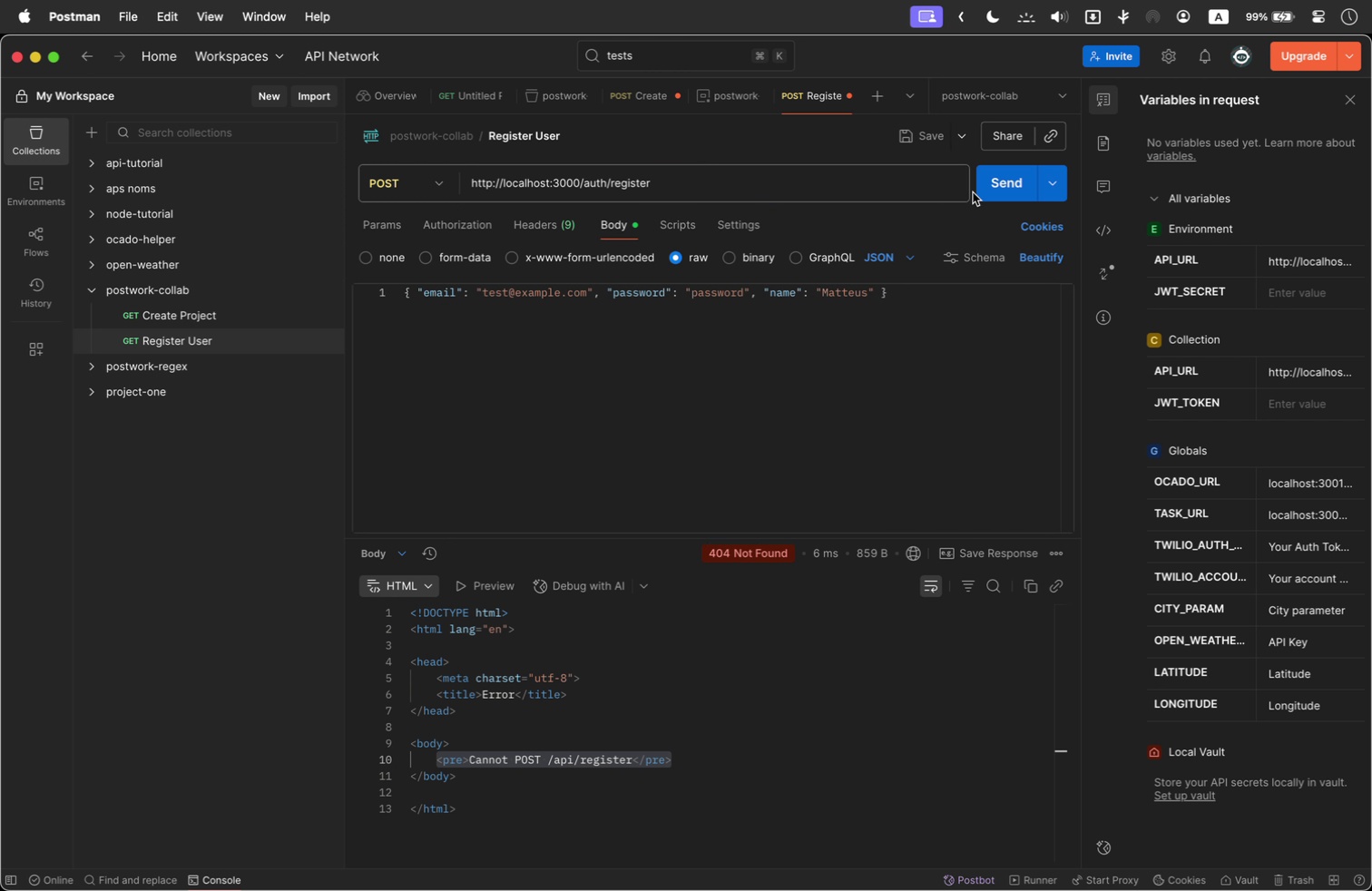 
left_click([1000, 171])
 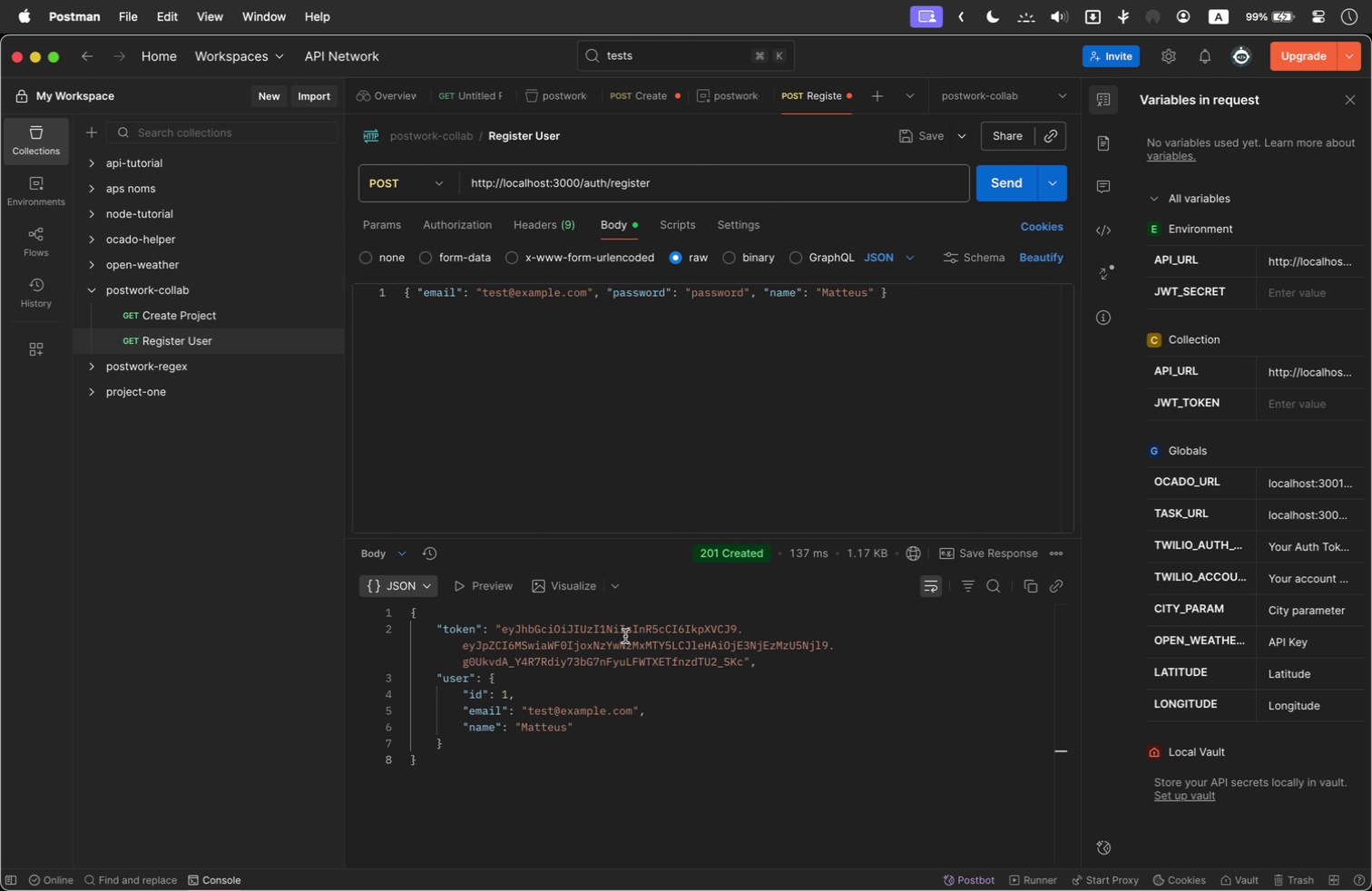 
left_click_drag(start_coordinate=[797, 658], to_coordinate=[469, 593])
 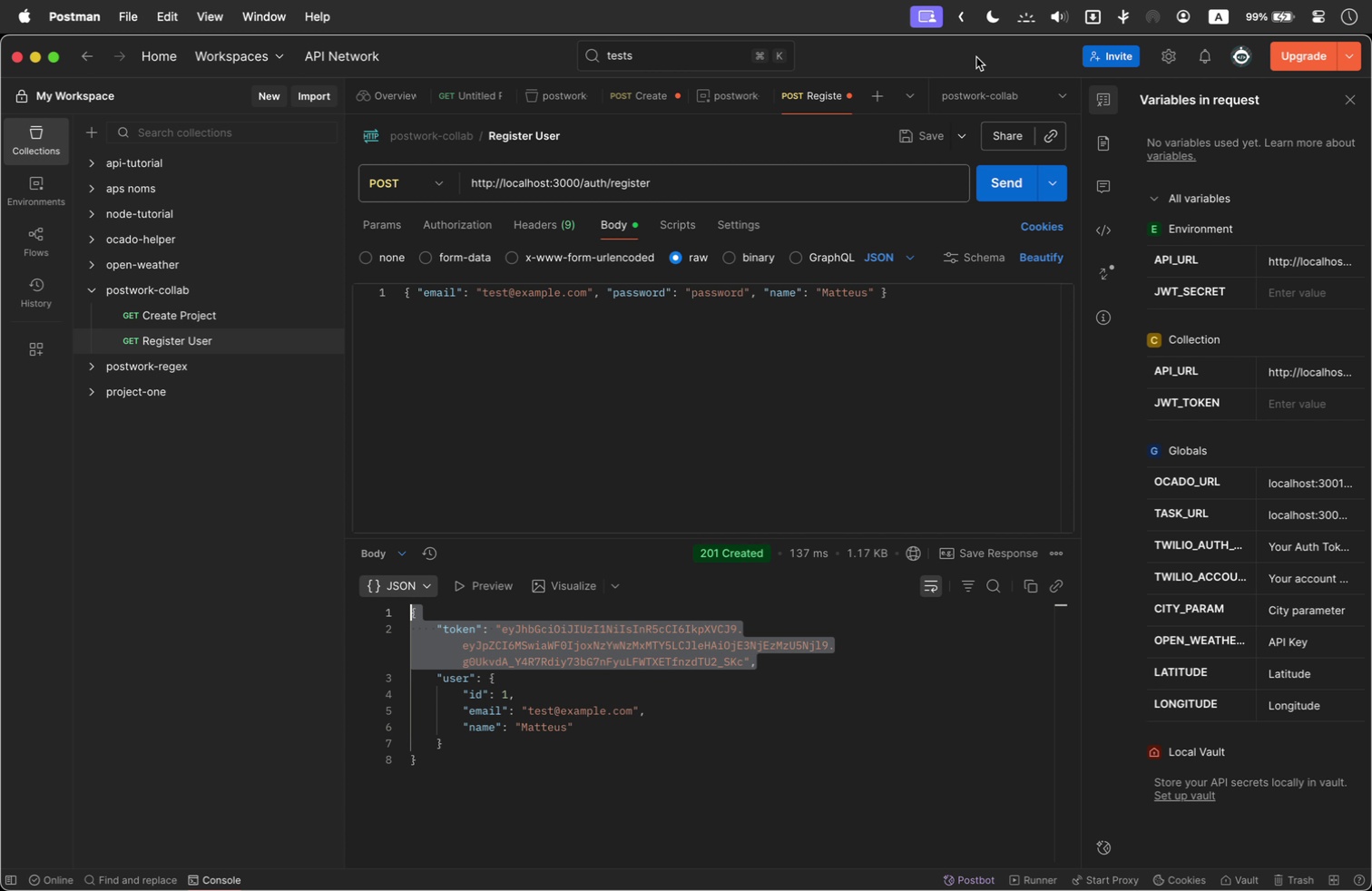 
wait(11.42)
 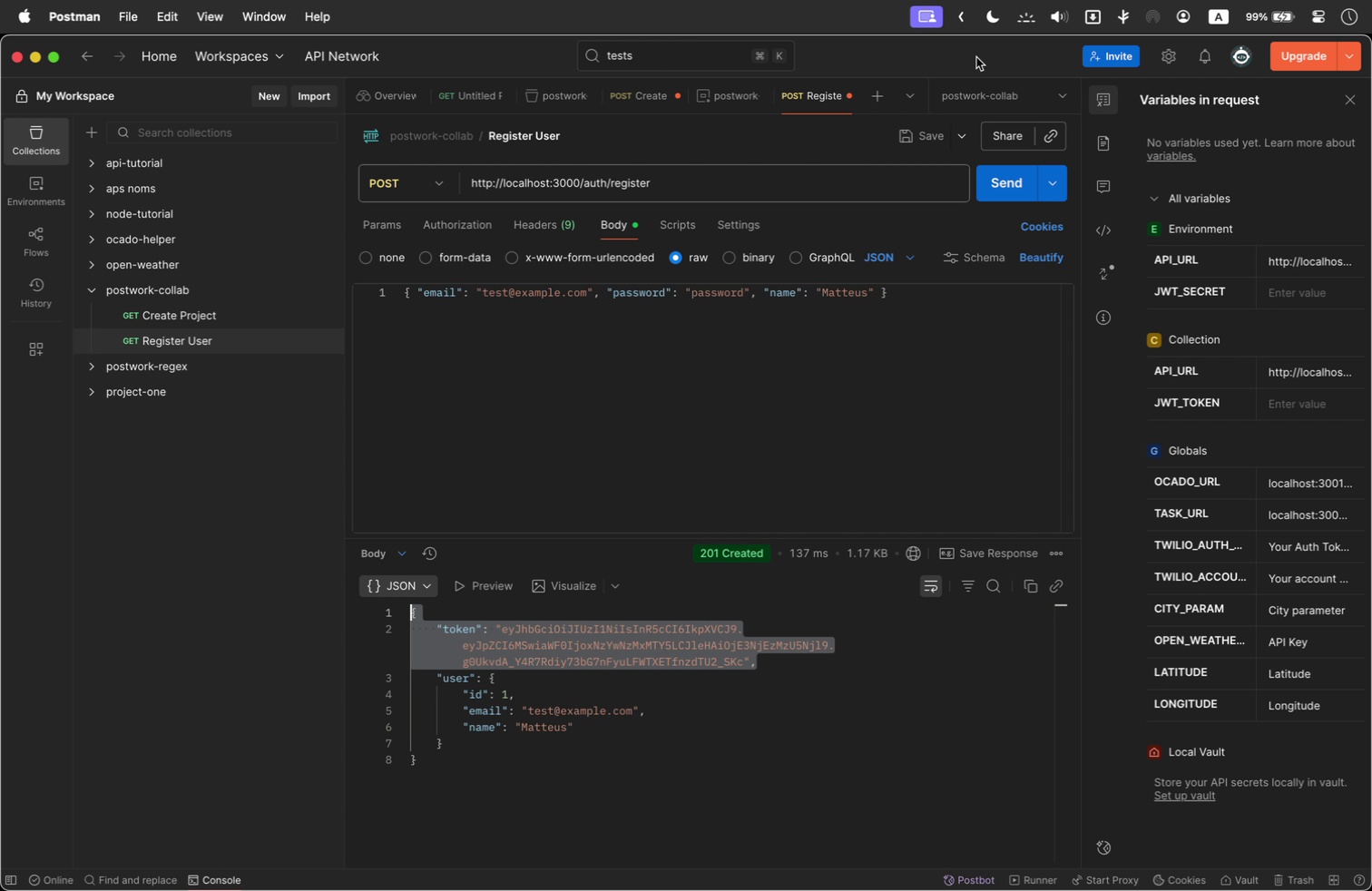 
key(Meta+Tab)
 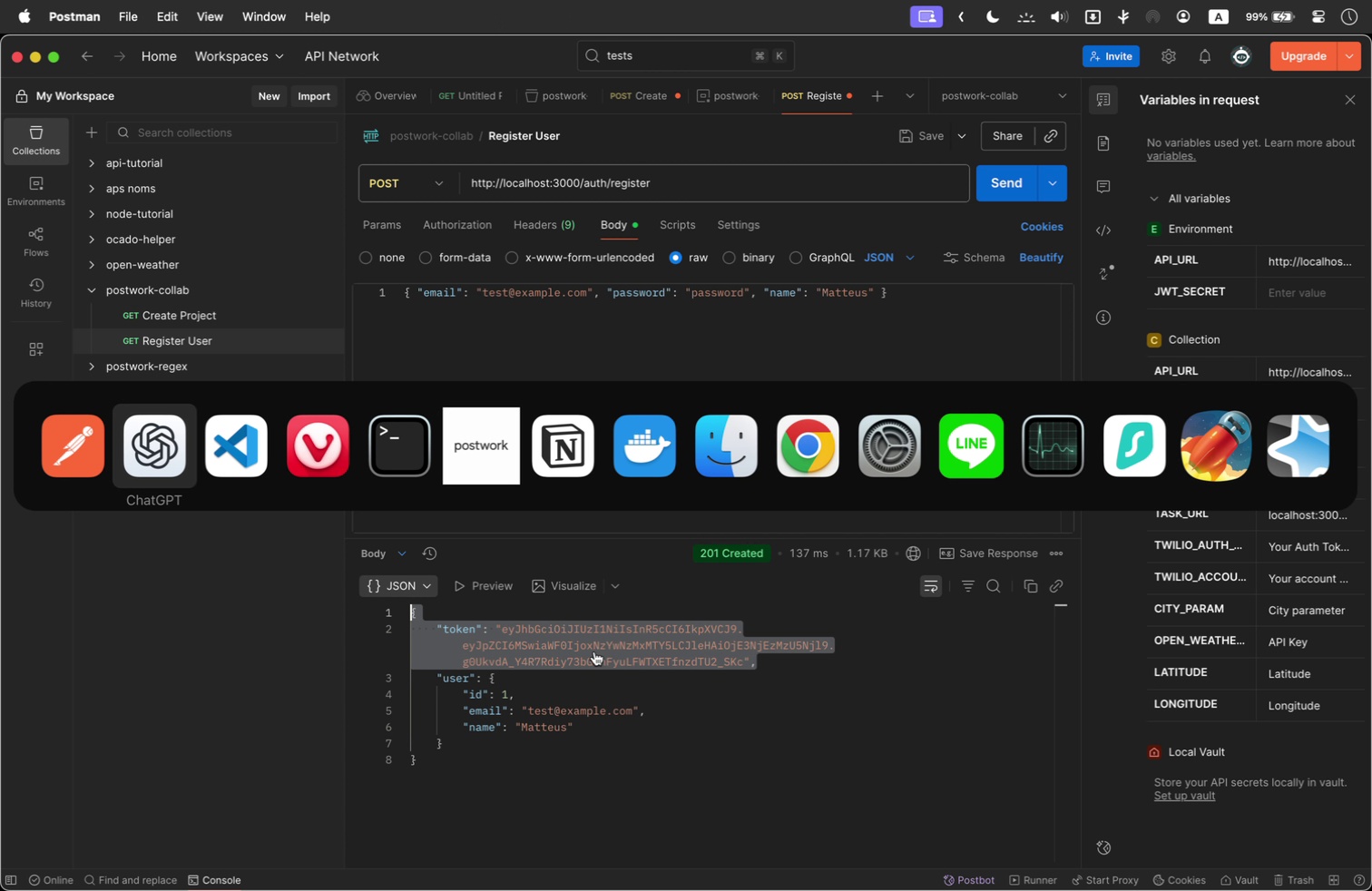 
key(Meta+Tab)
 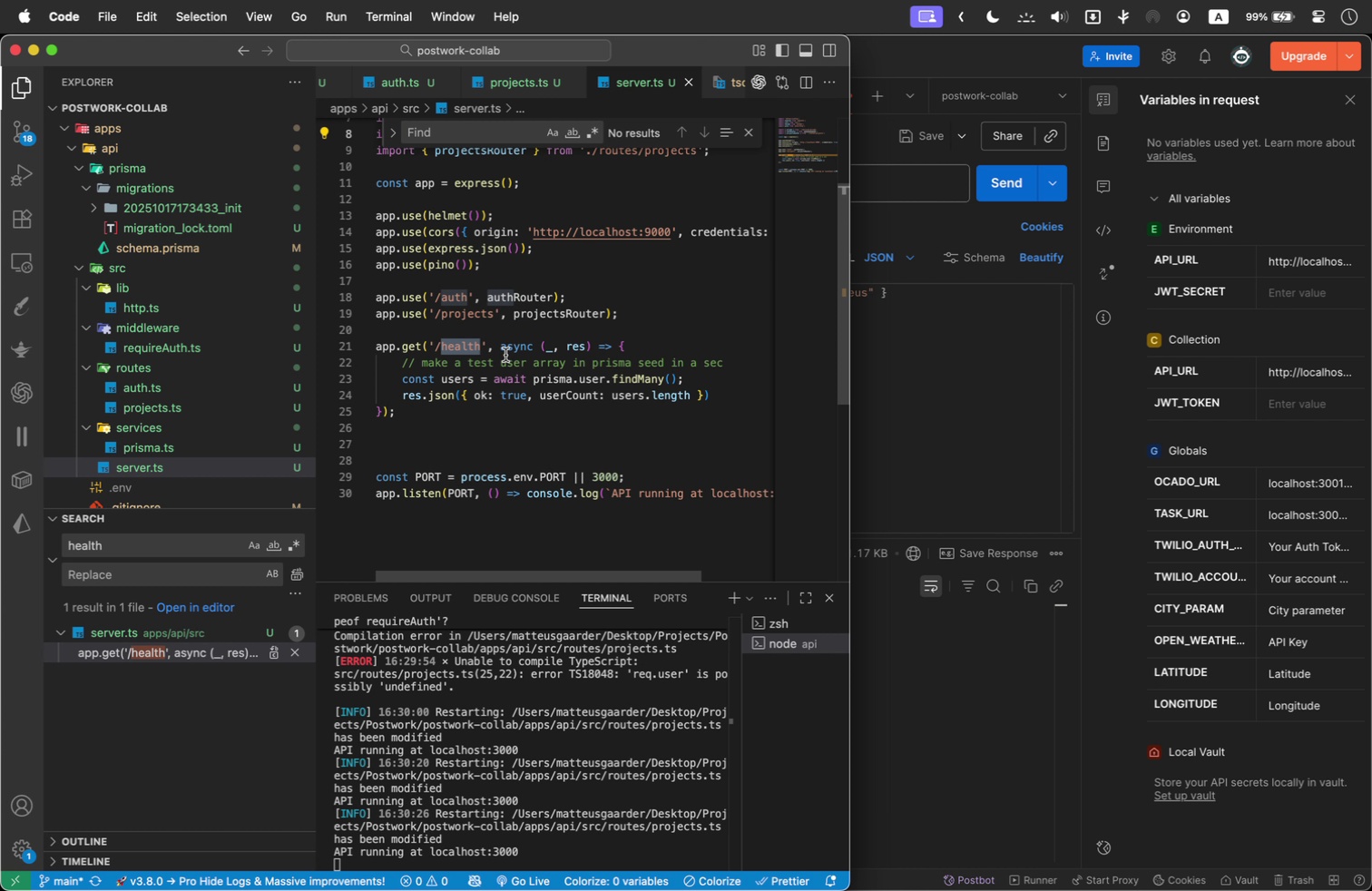 
left_click([984, 367])
 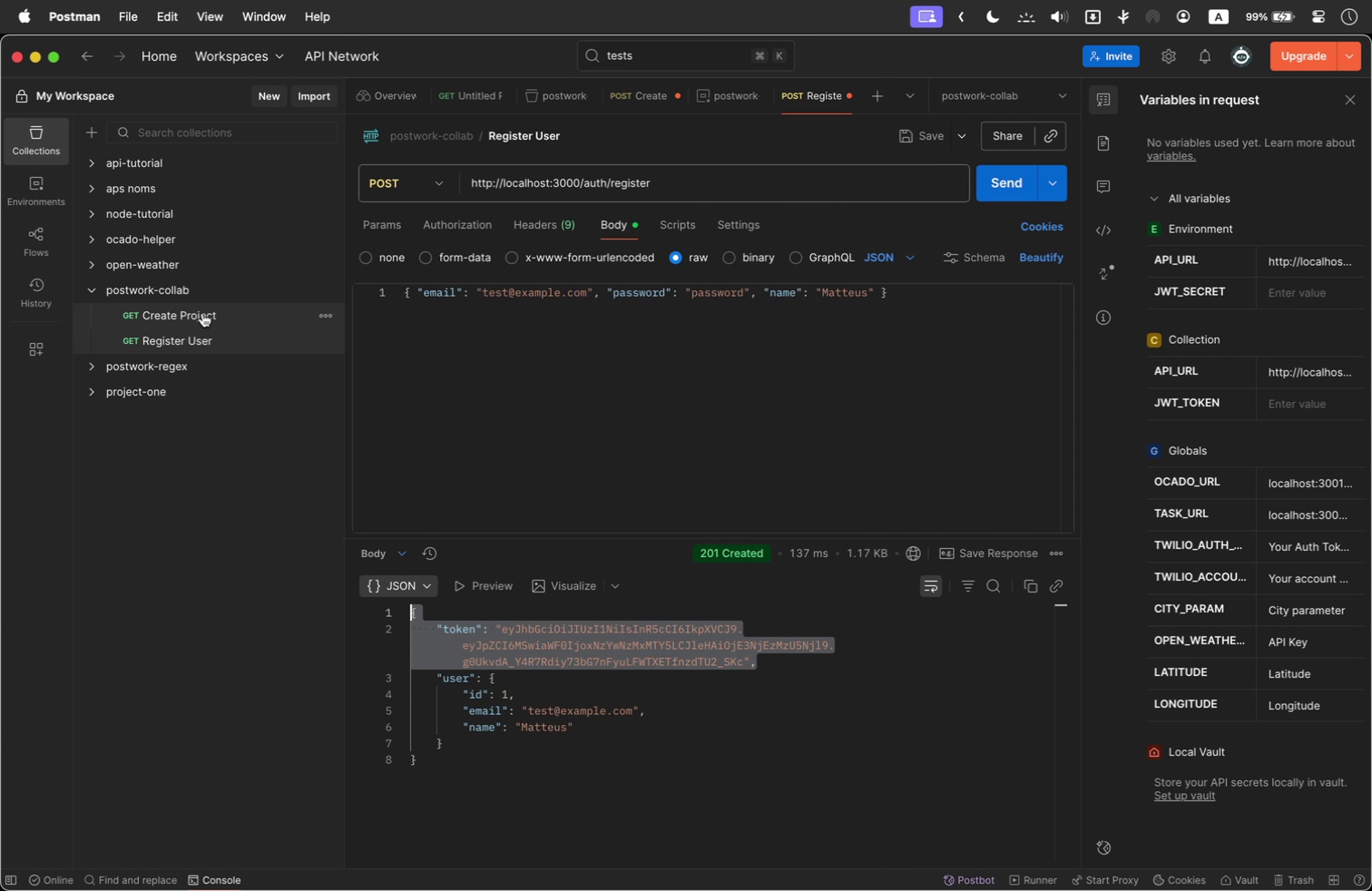 
left_click([202, 313])
 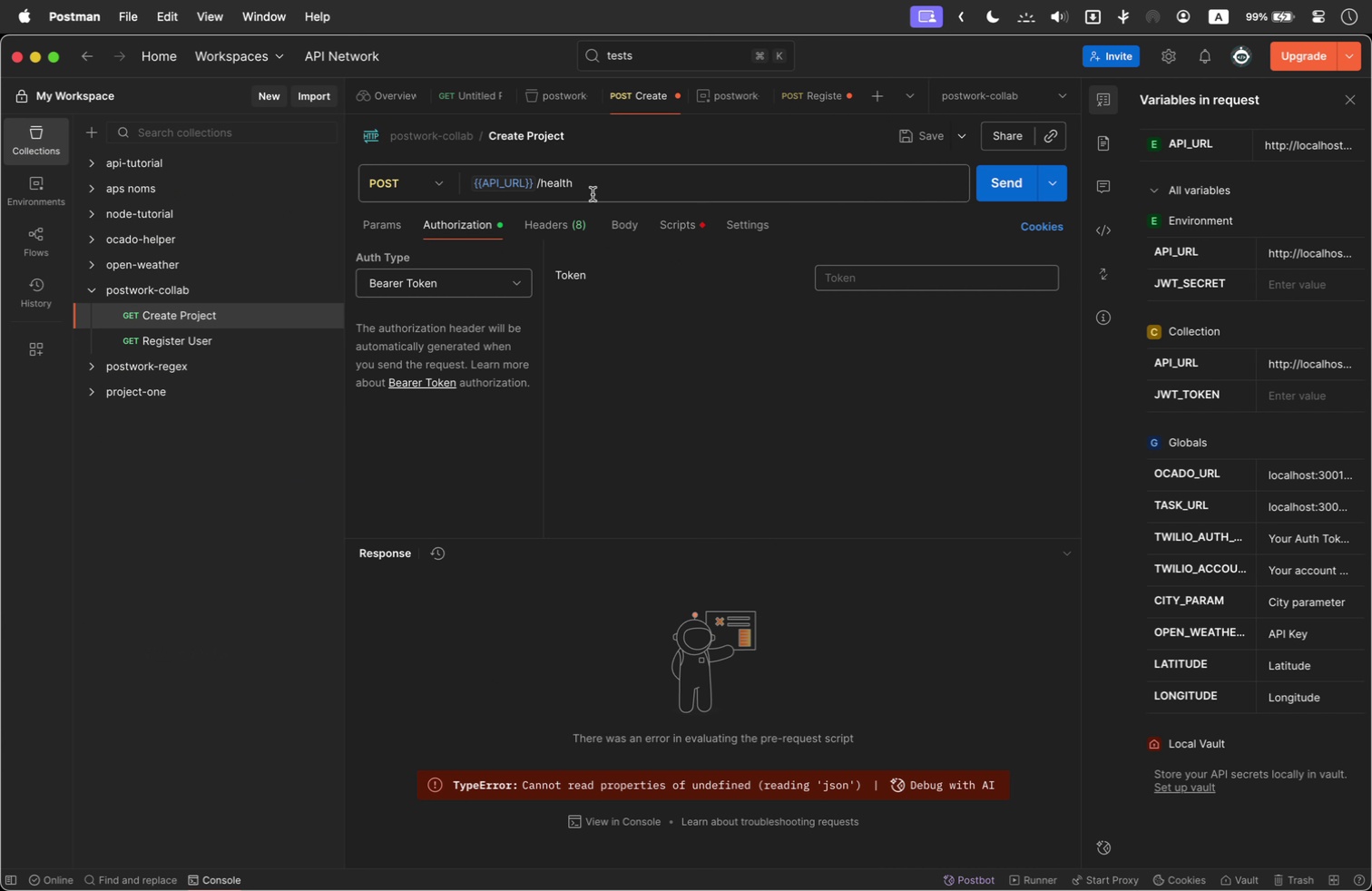 
double_click([597, 191])
 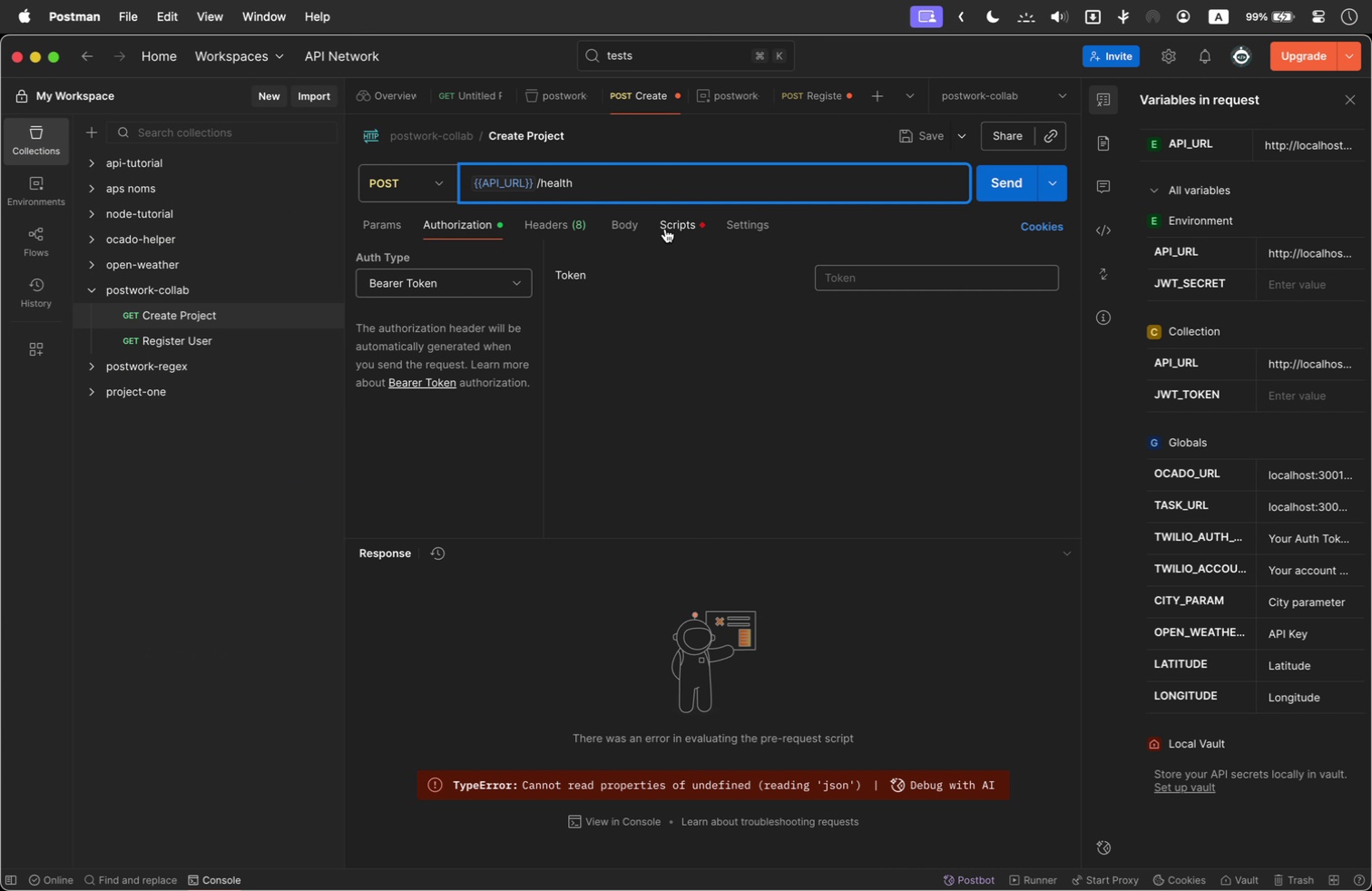 
left_click([665, 229])
 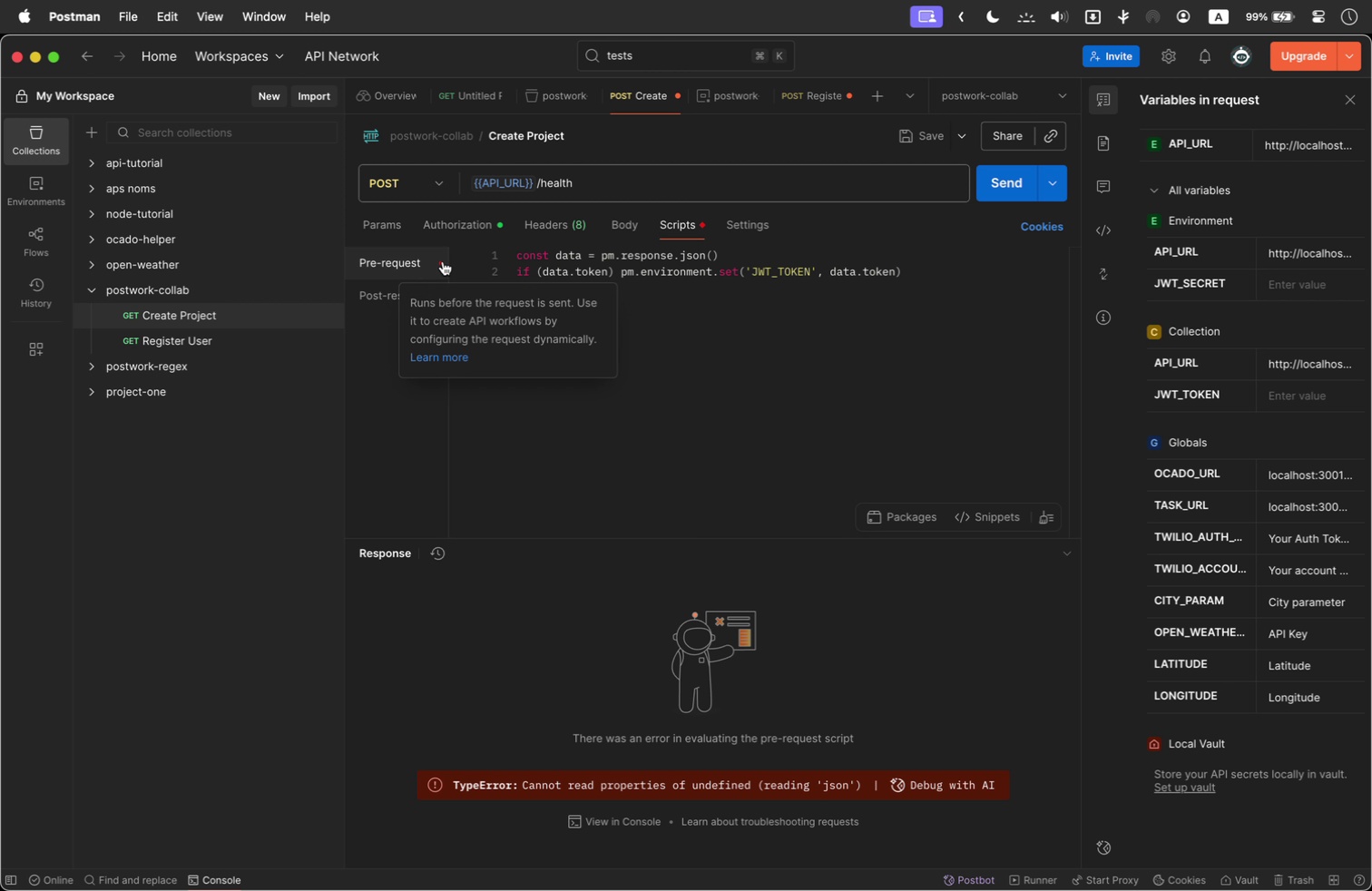 
wait(9.54)
 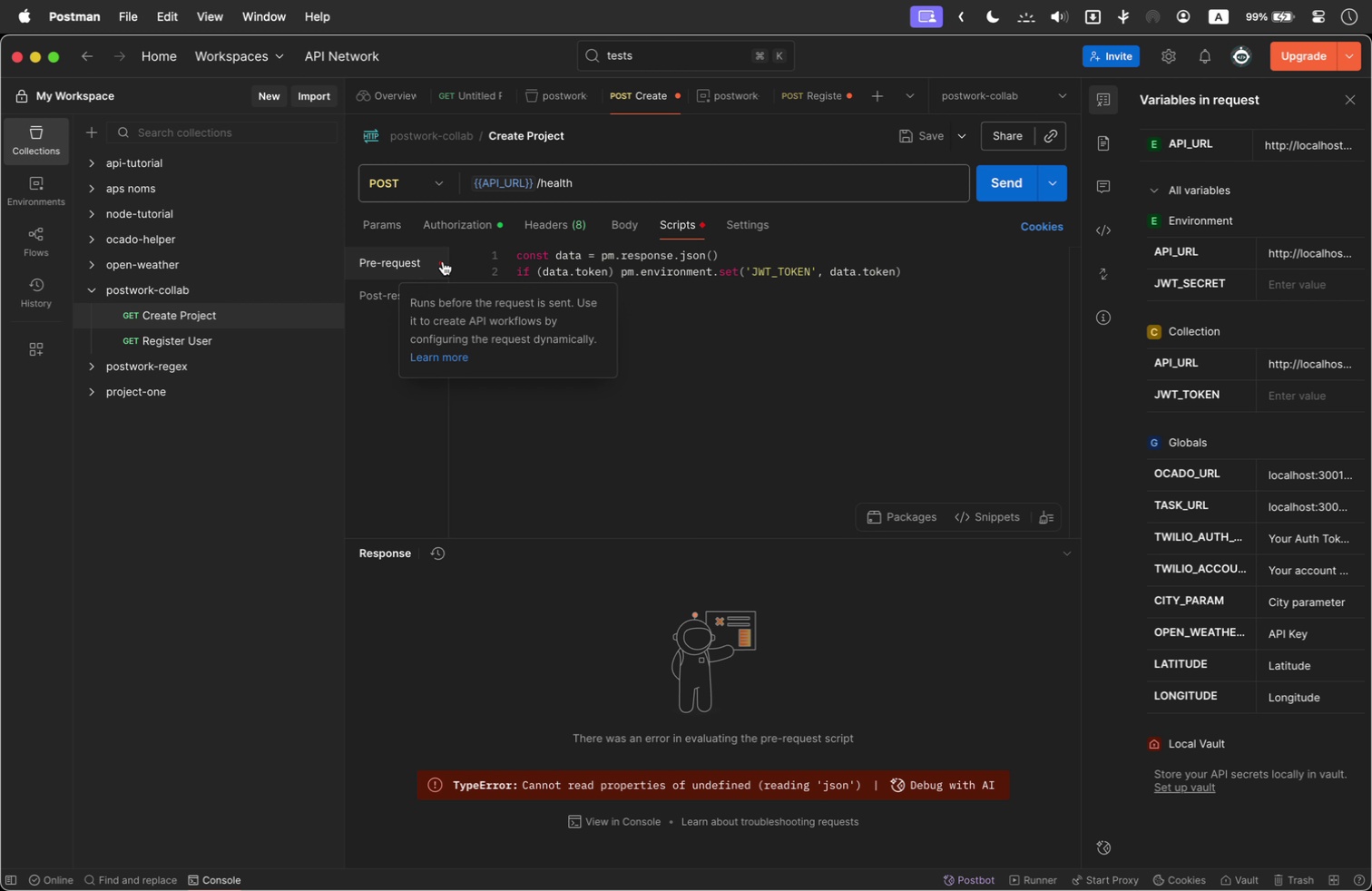 
key(Meta+Tab)
 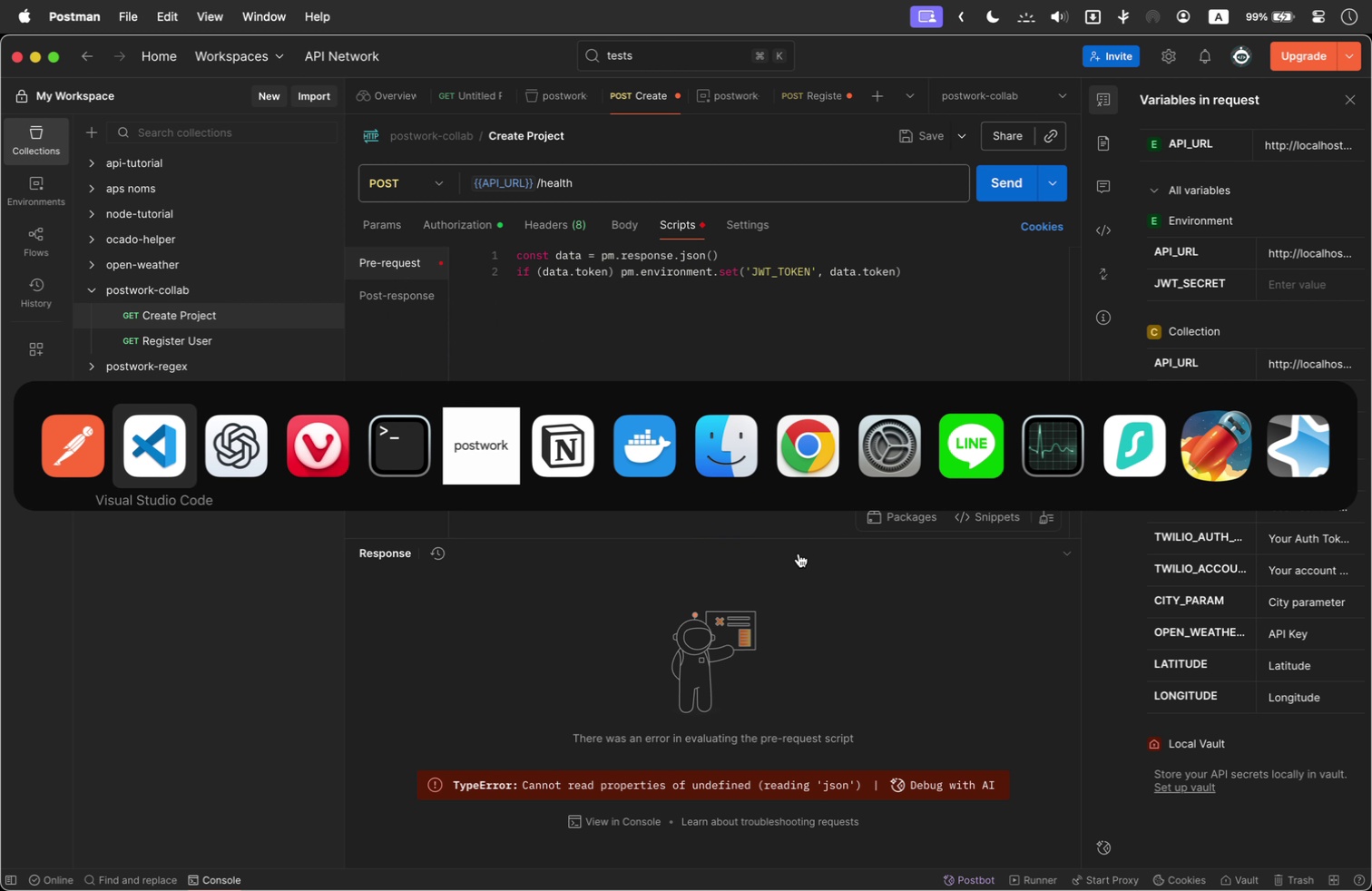 
key(Meta+Tab)
 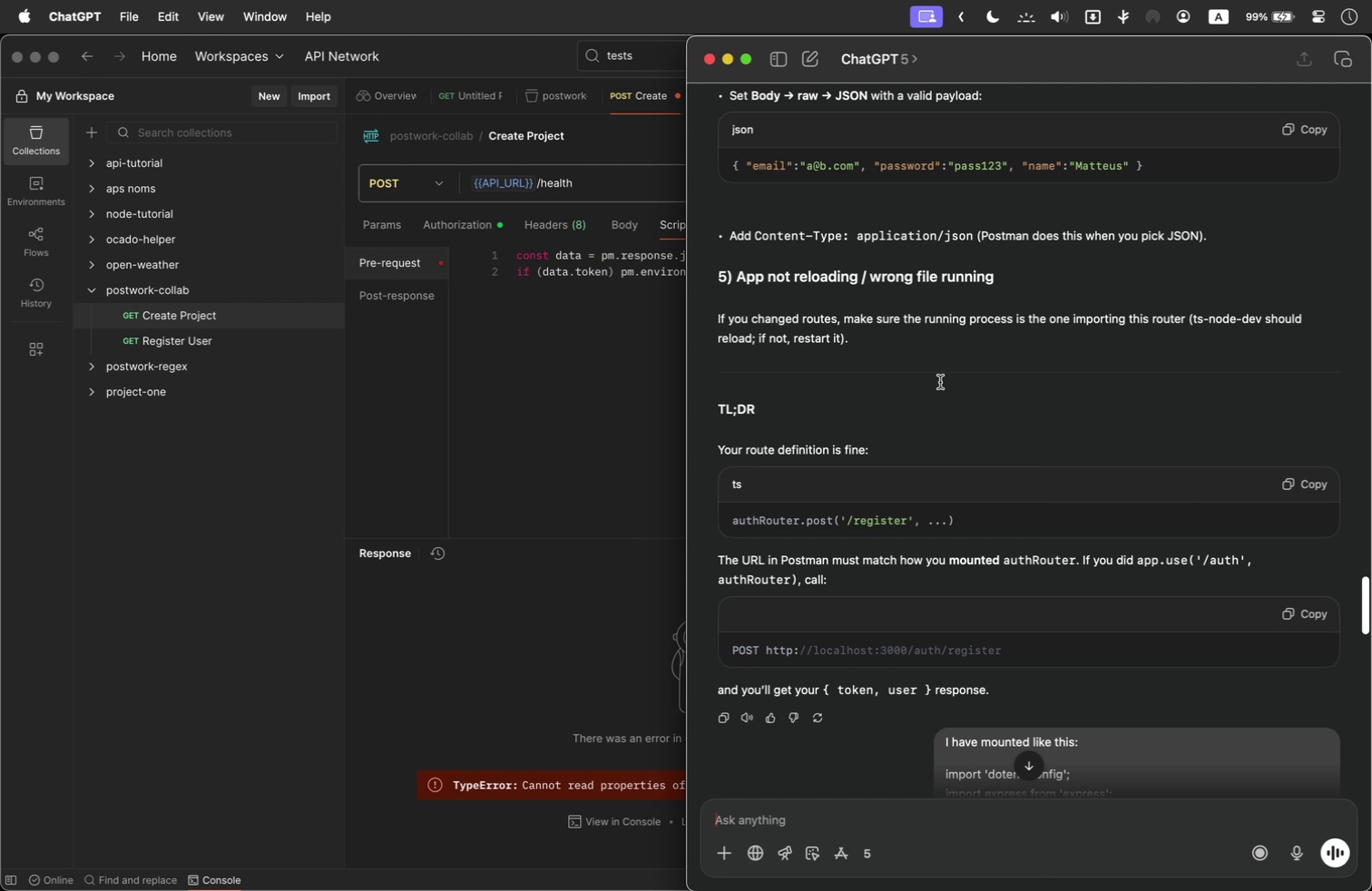 
scroll: coordinate [940, 382], scroll_direction: down, amount: 78.0
 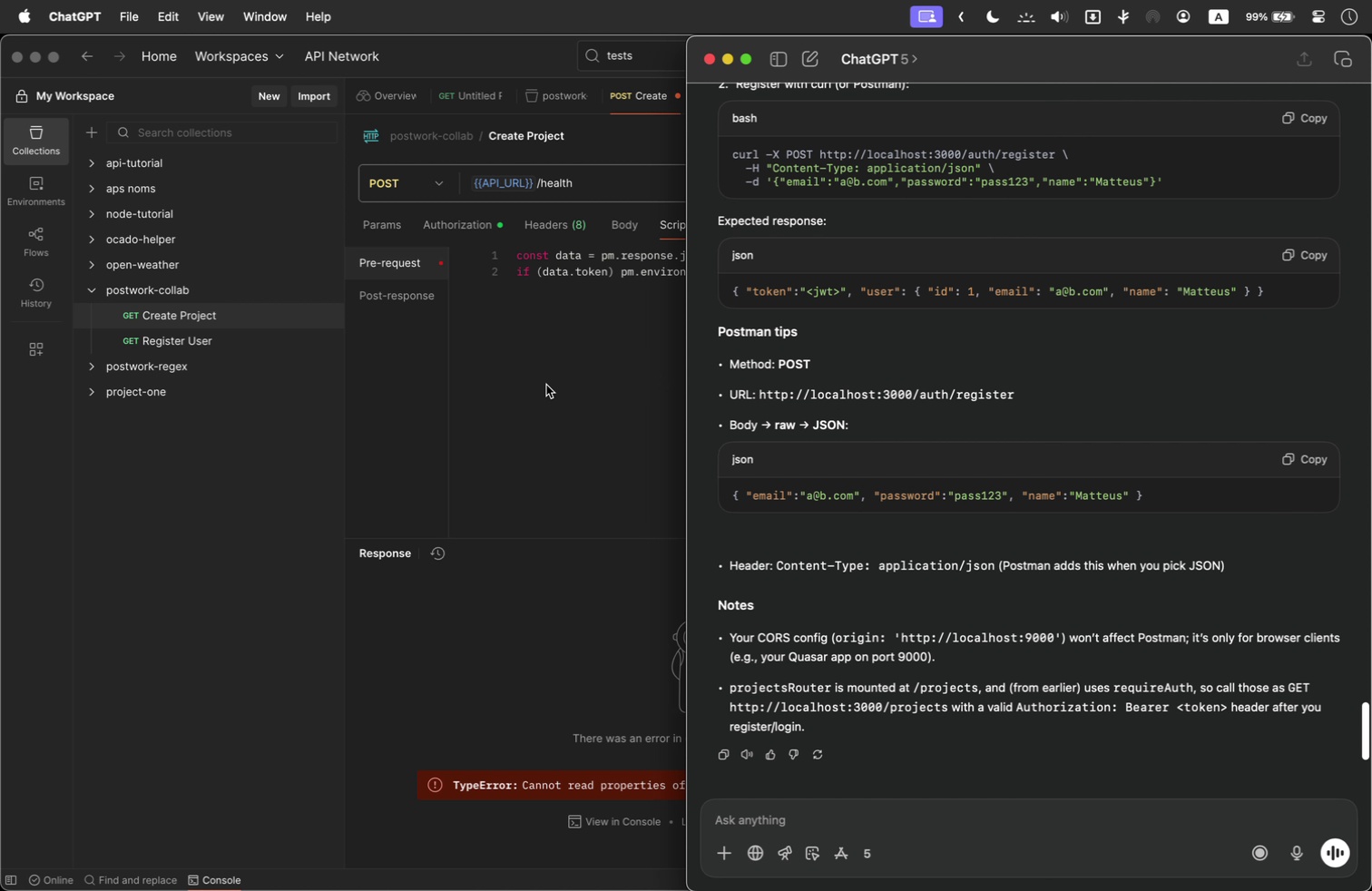 
left_click([546, 385])
 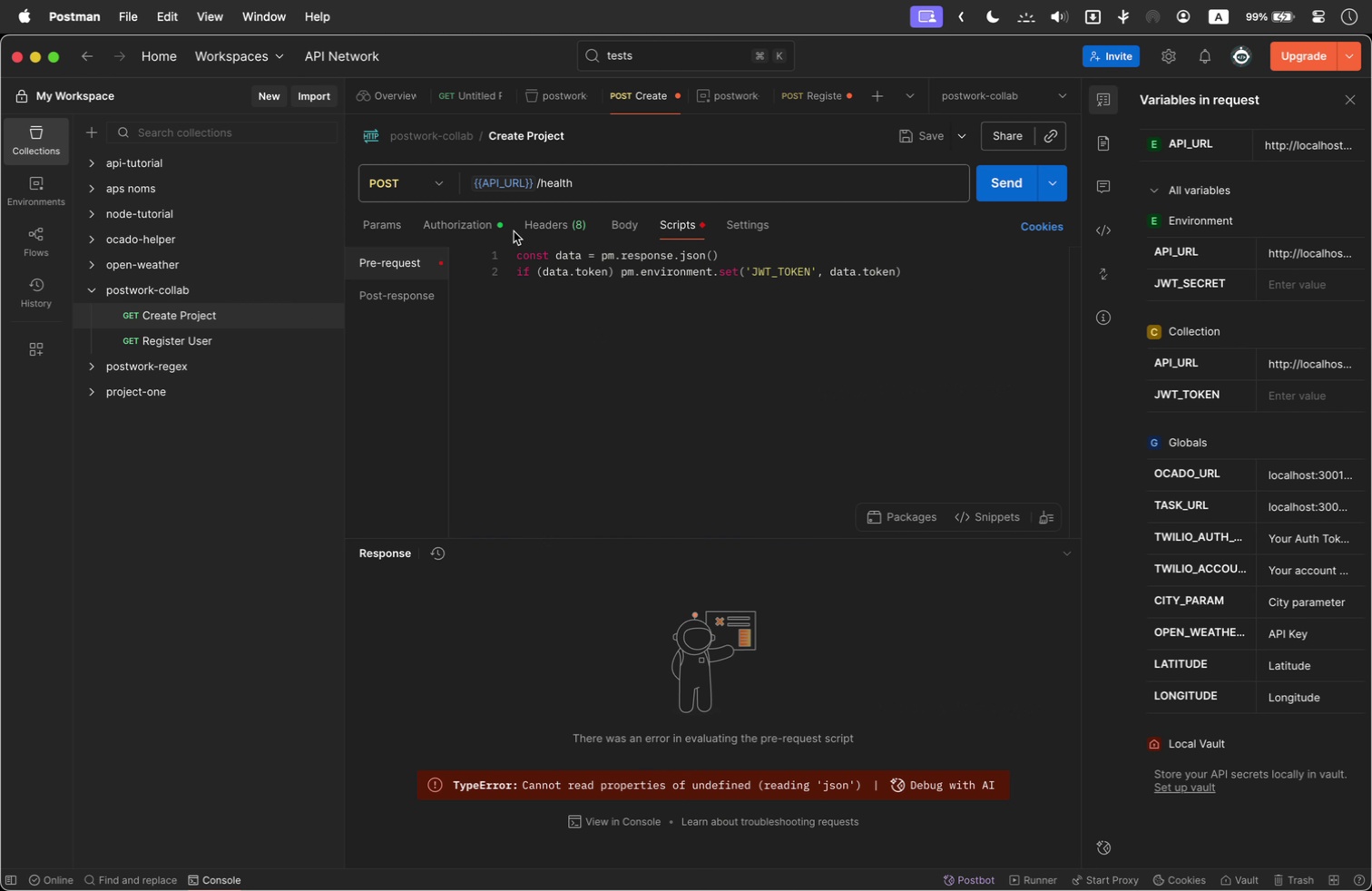 
left_click([624, 220])
 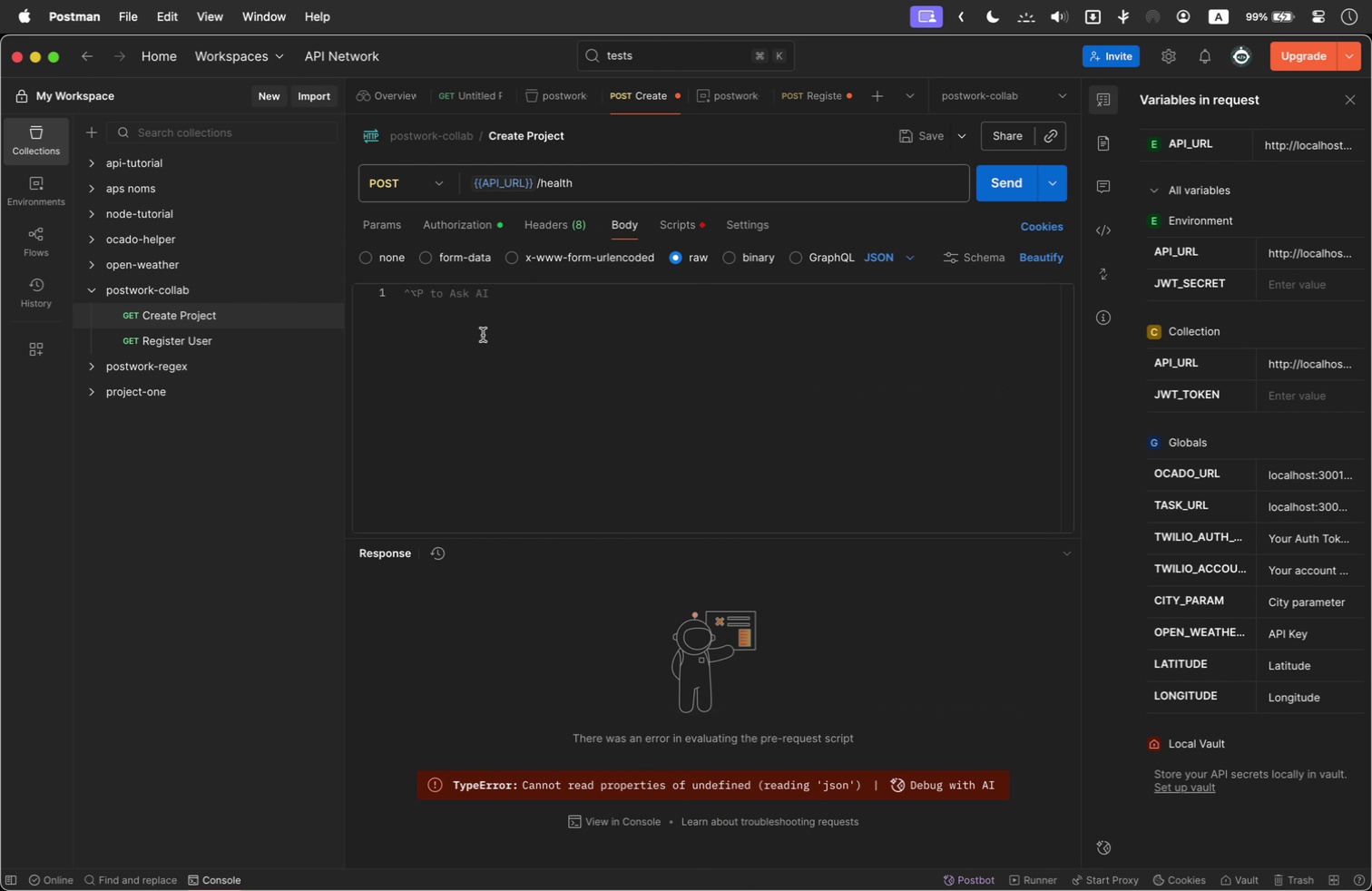 
left_click([483, 335])
 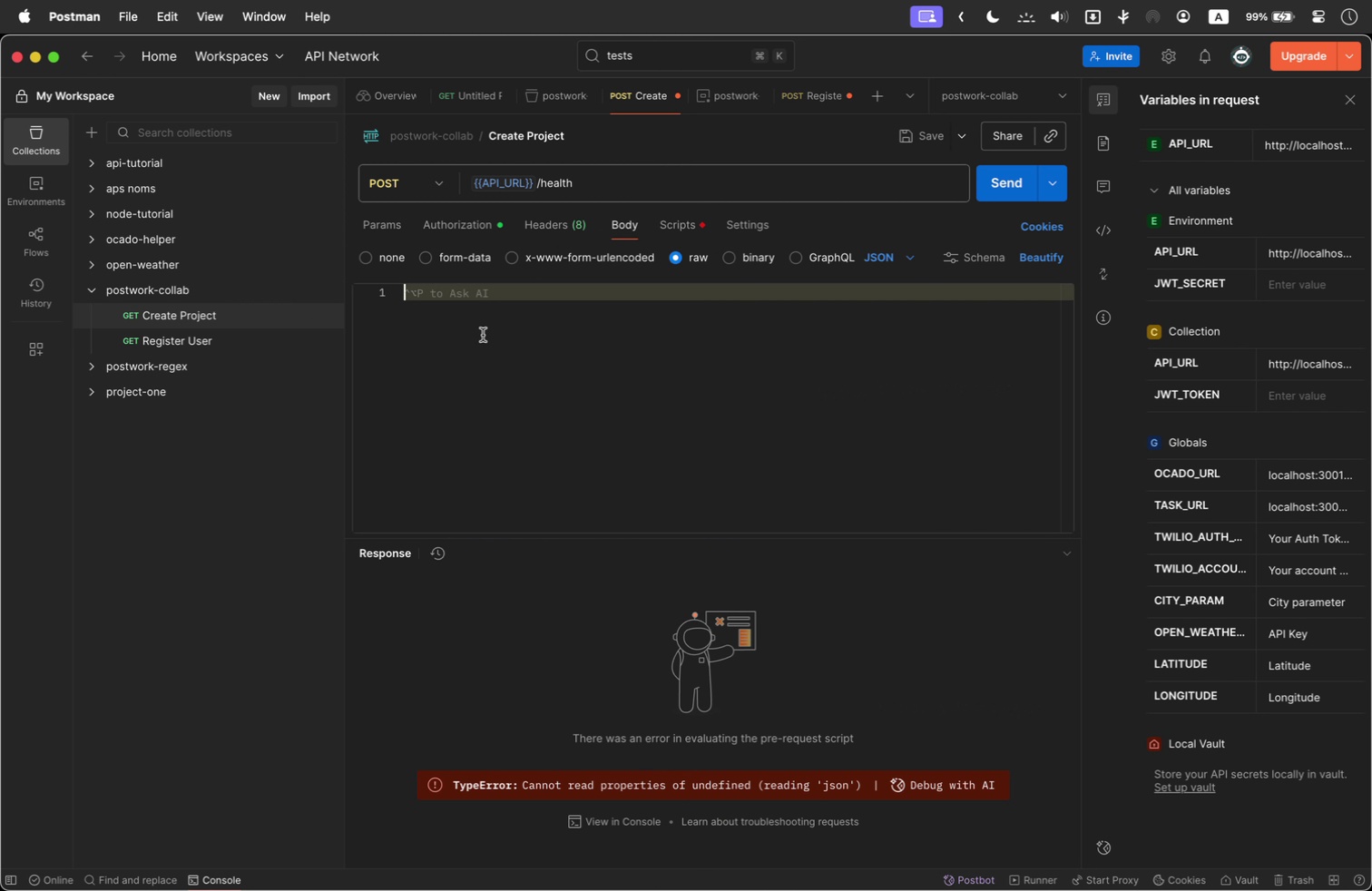 
key(Shift+BracketLeft)
 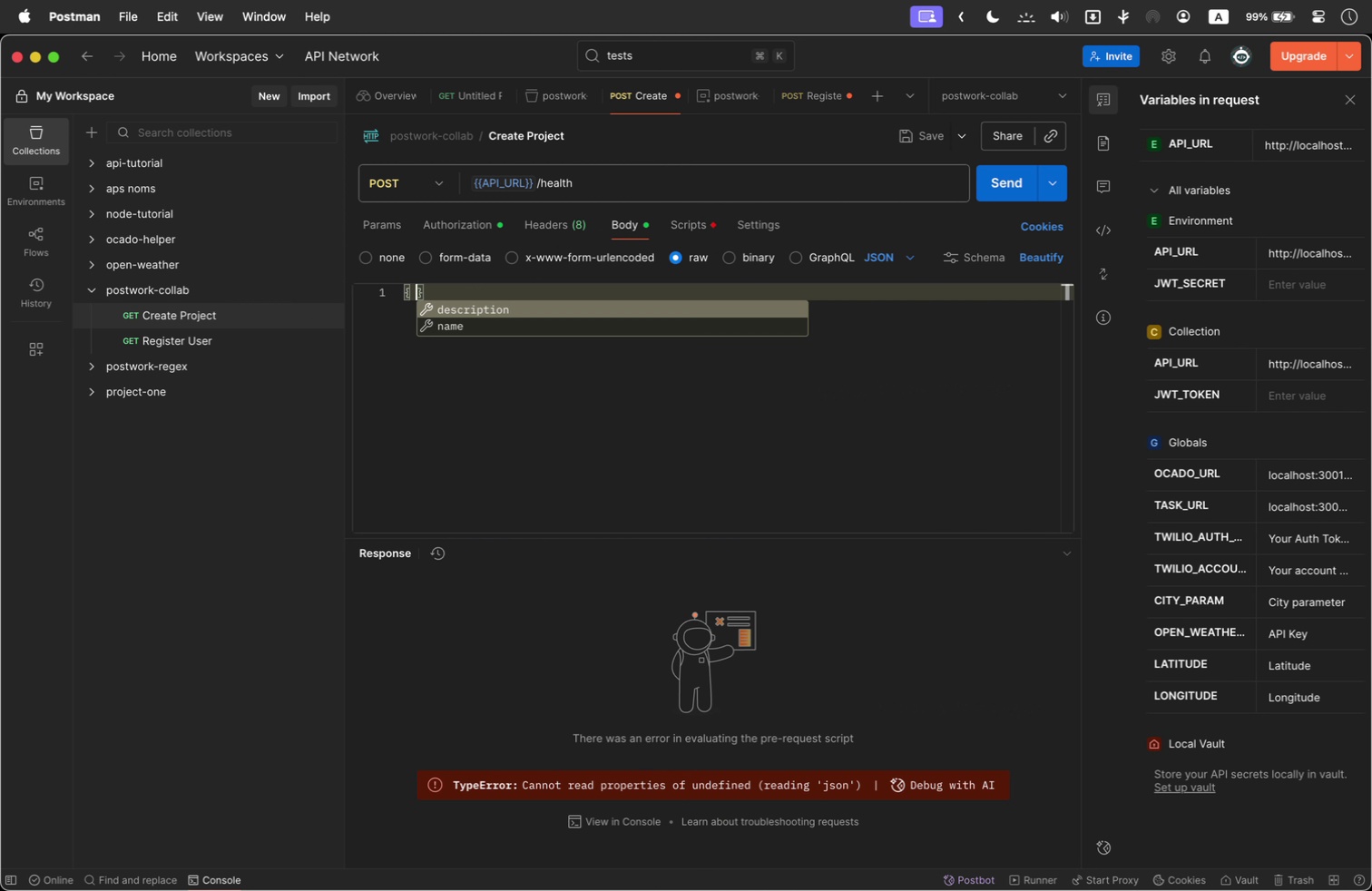 
key(Space)
 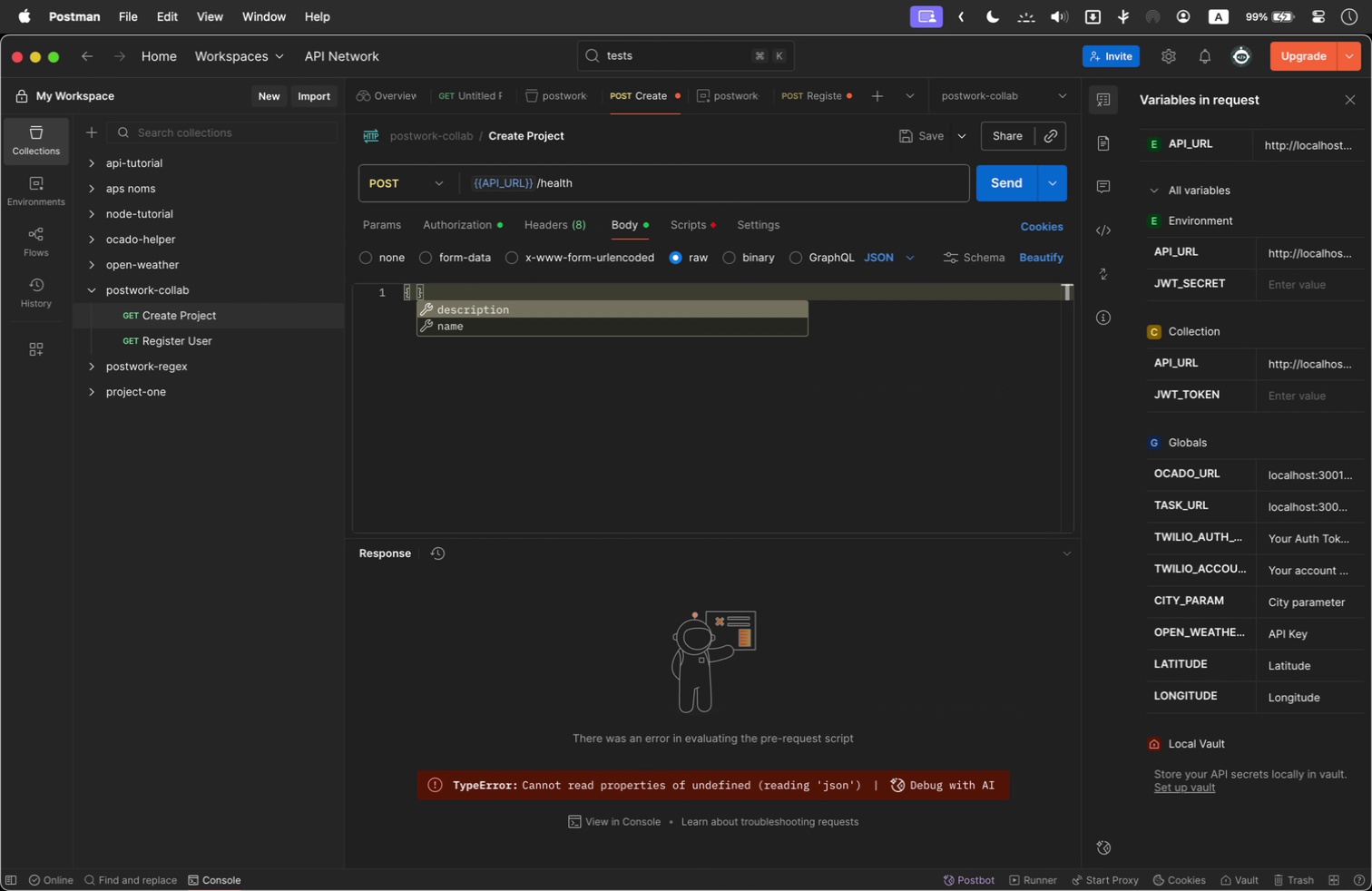 
key(Shift+Quote)
 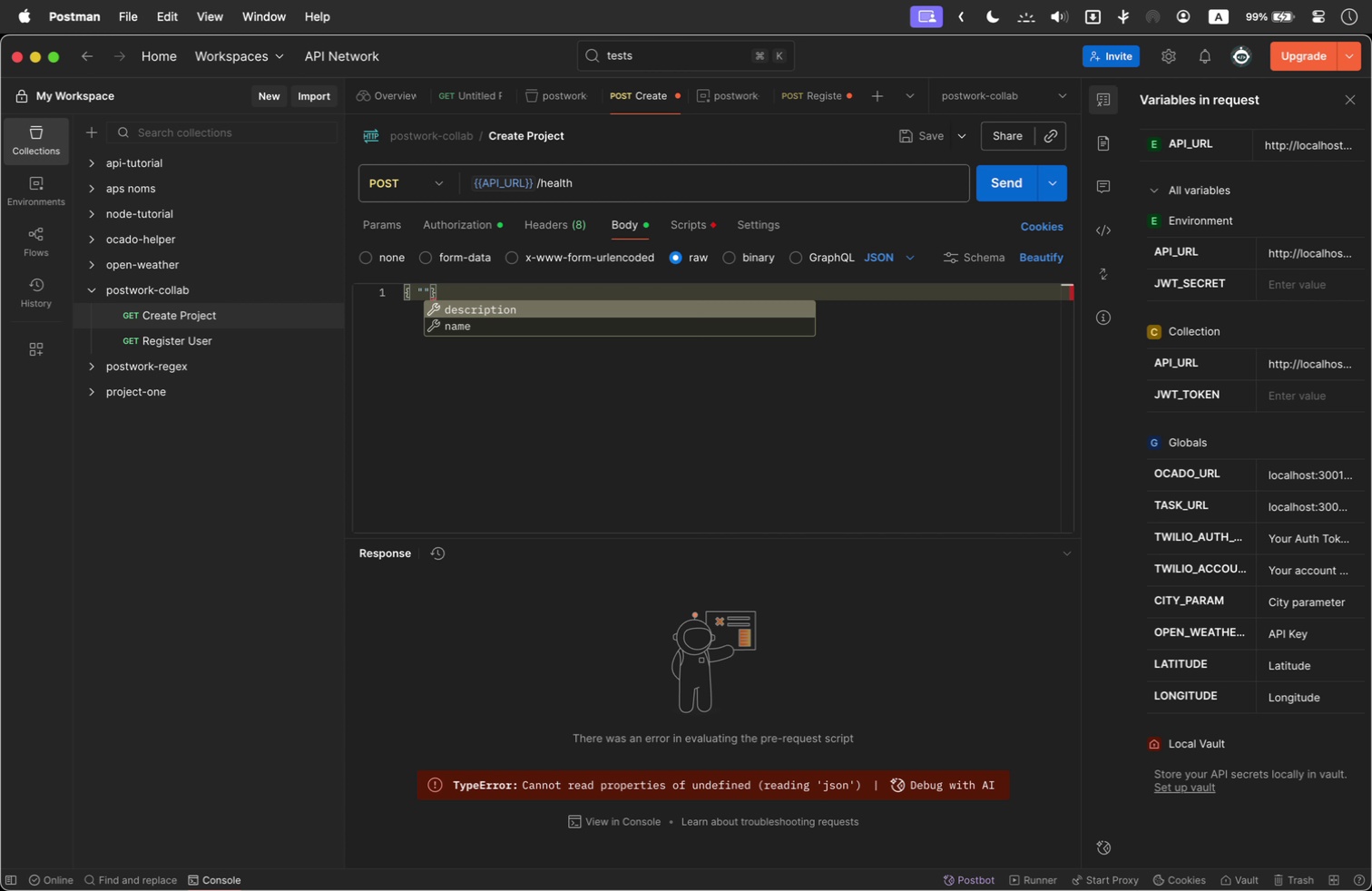 
key(ArrowDown)
 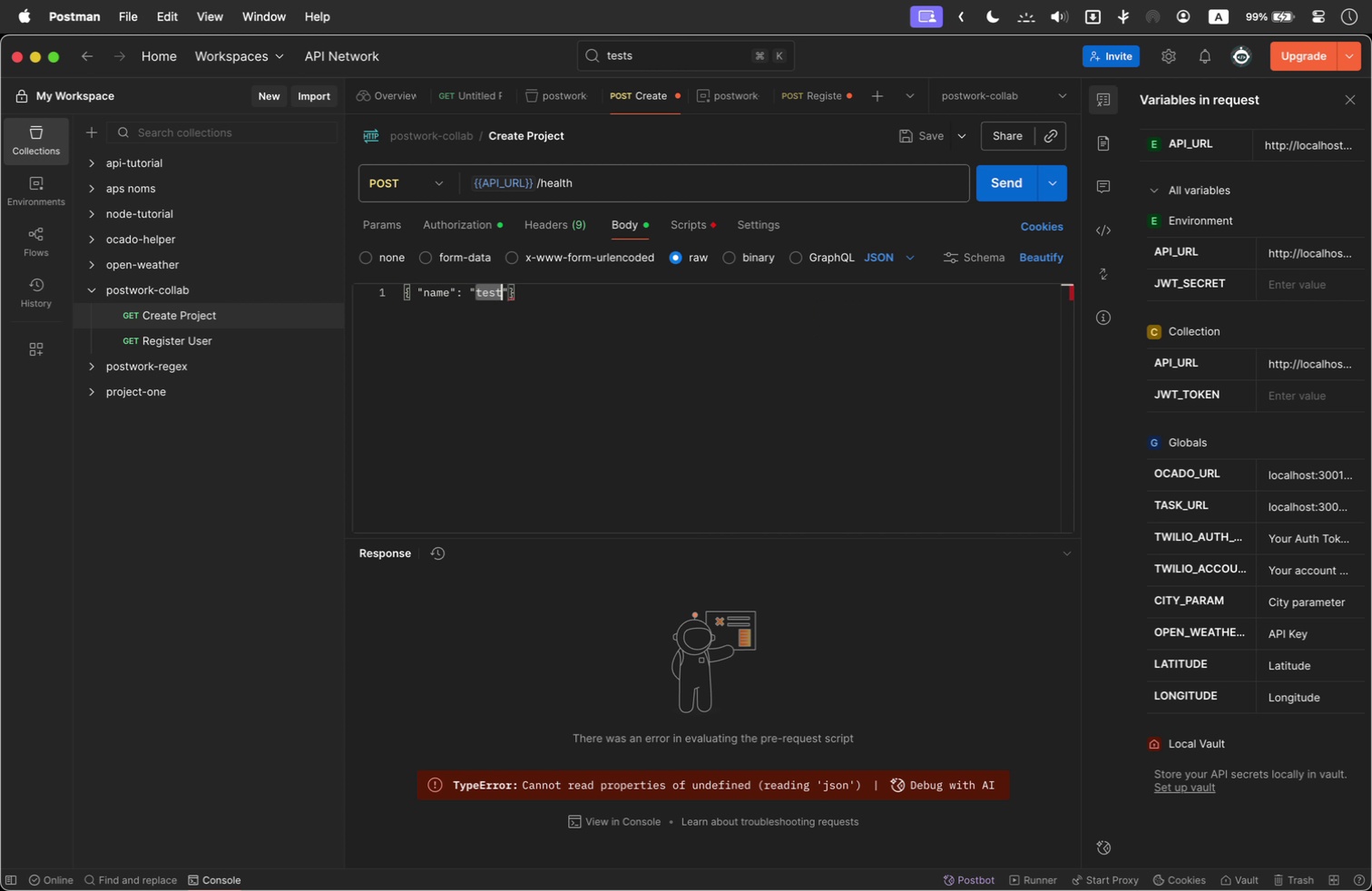 
key(Enter)
 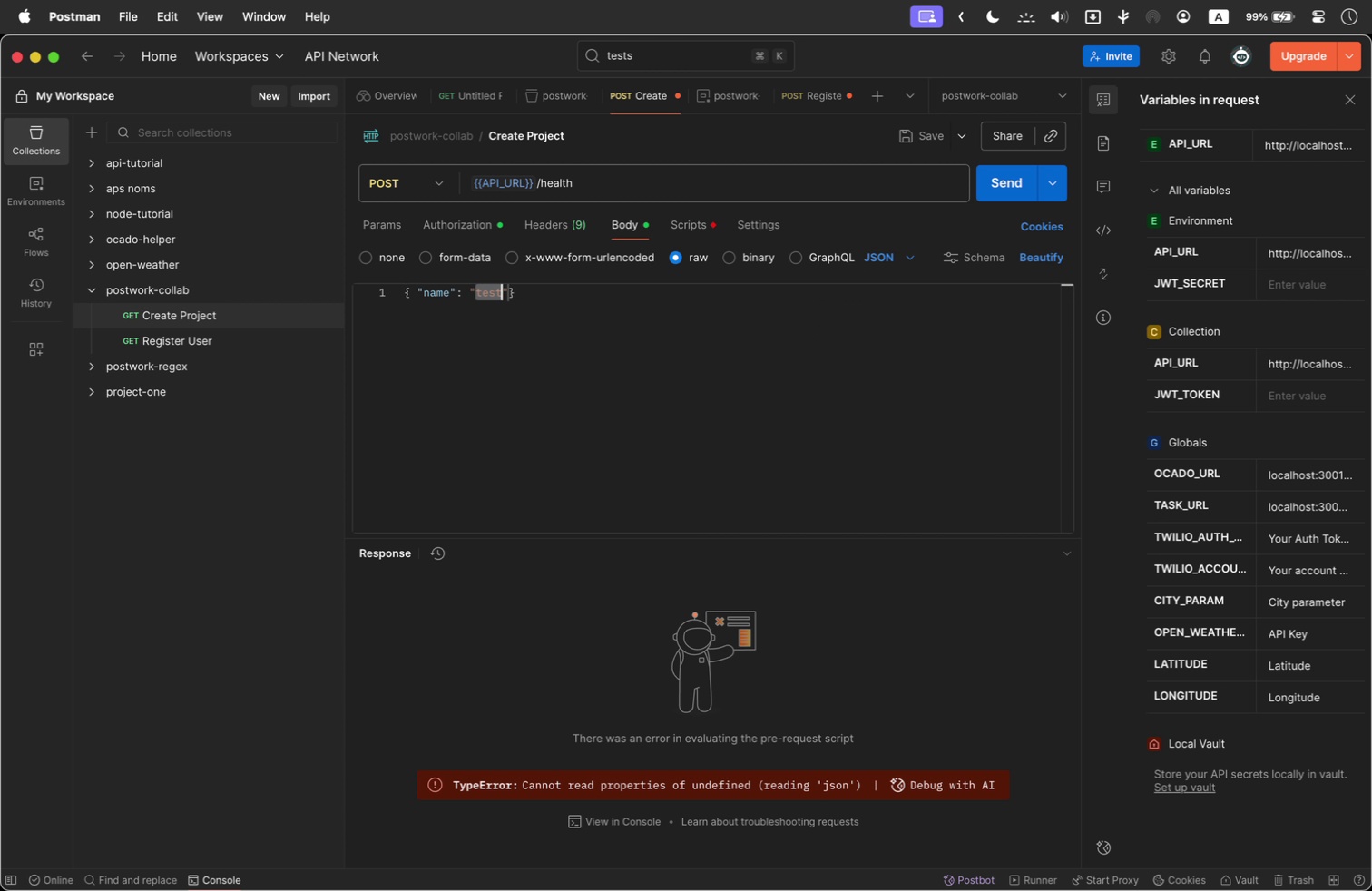 
key(ArrowRight)
 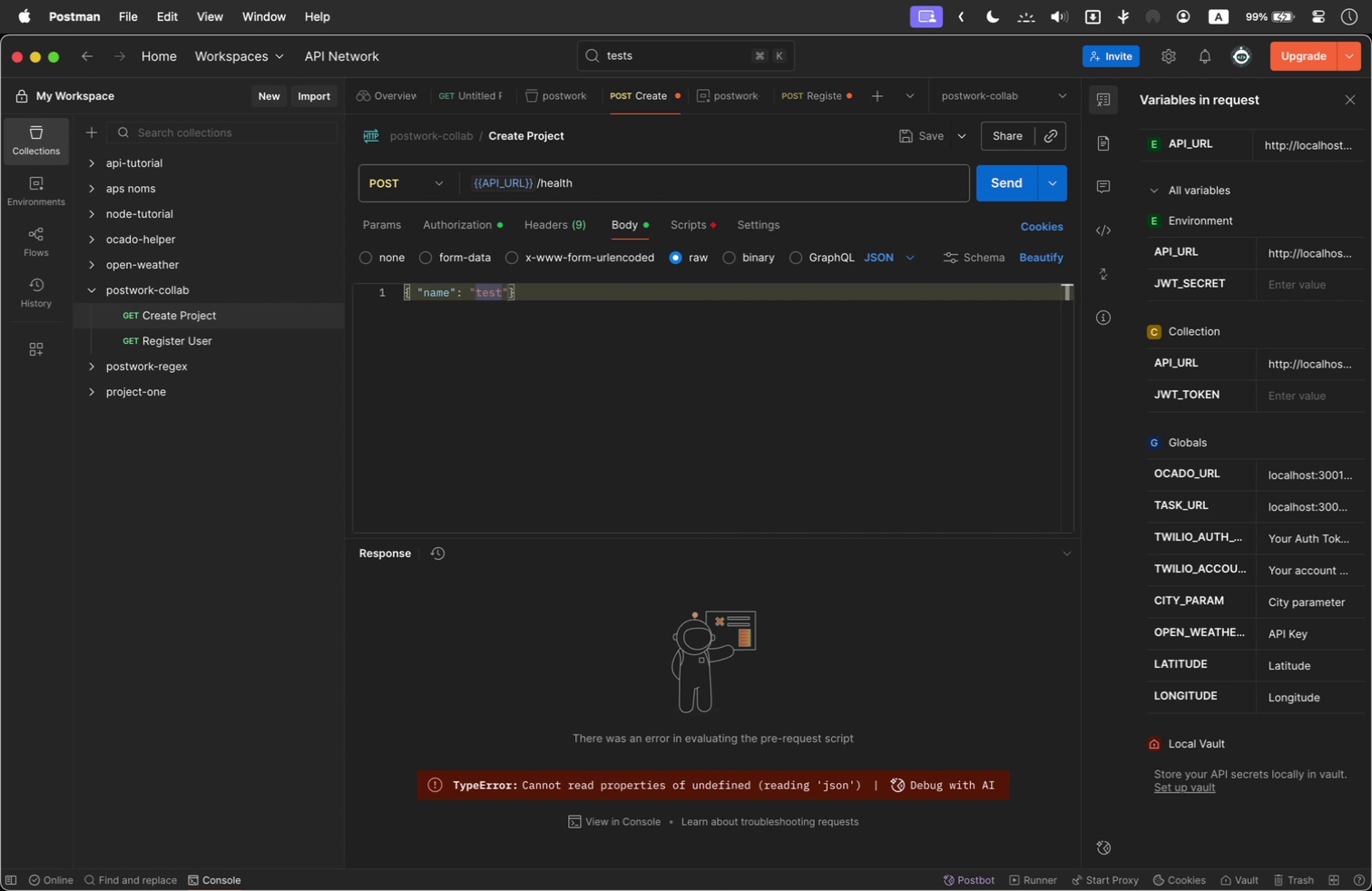 
key(Comma)
 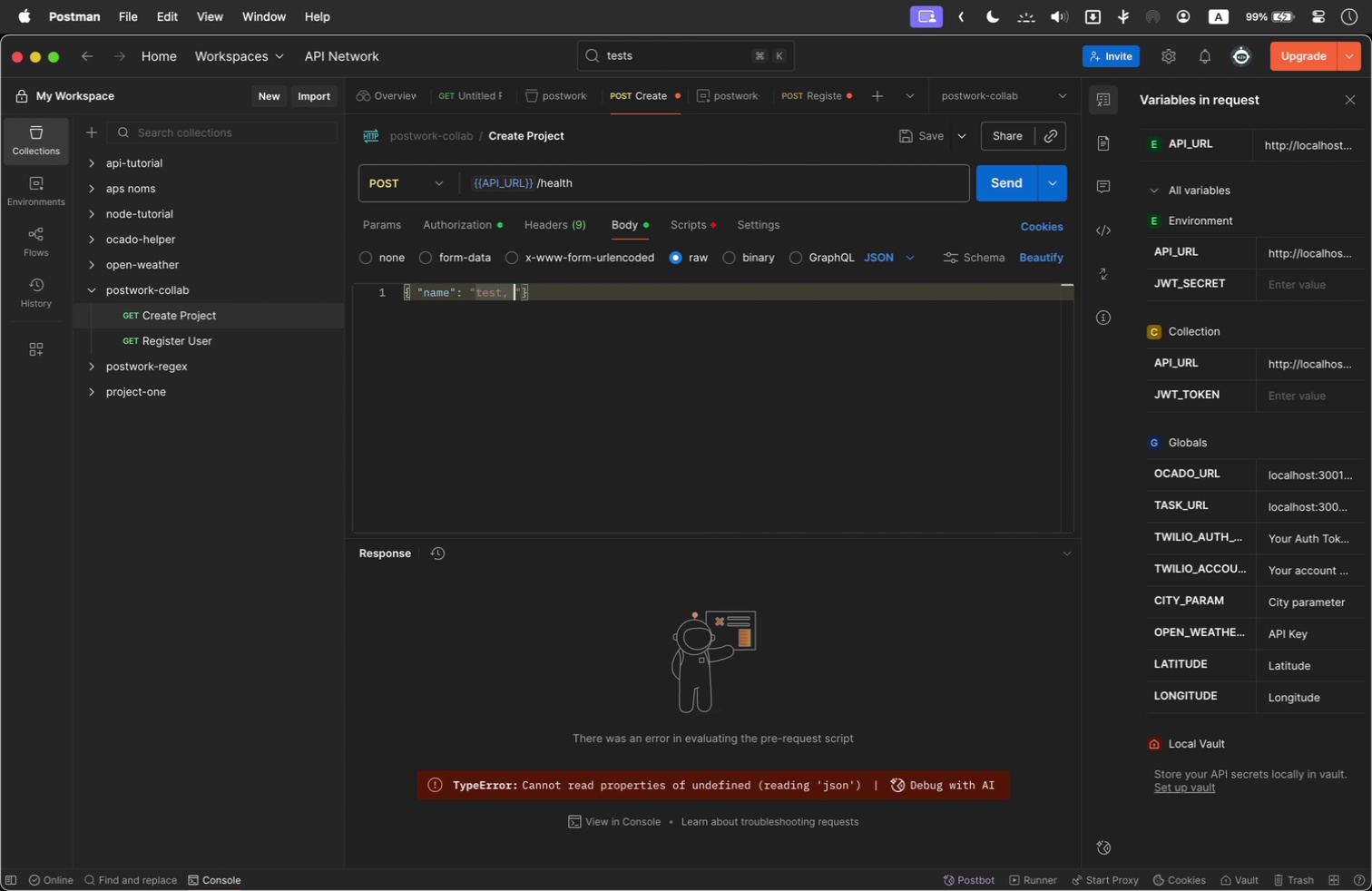 
key(Space)
 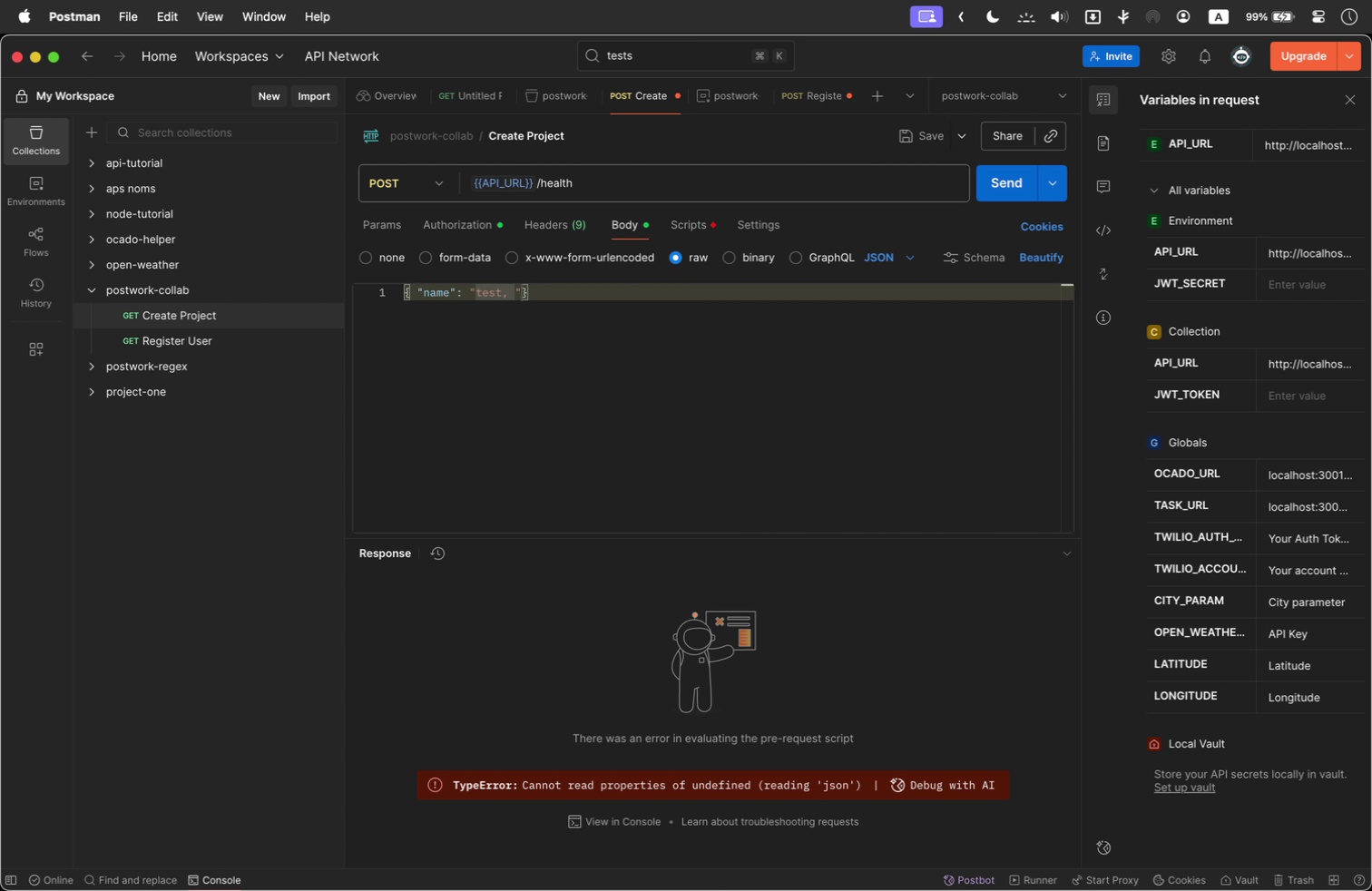 
key(Shift+Quote)
 